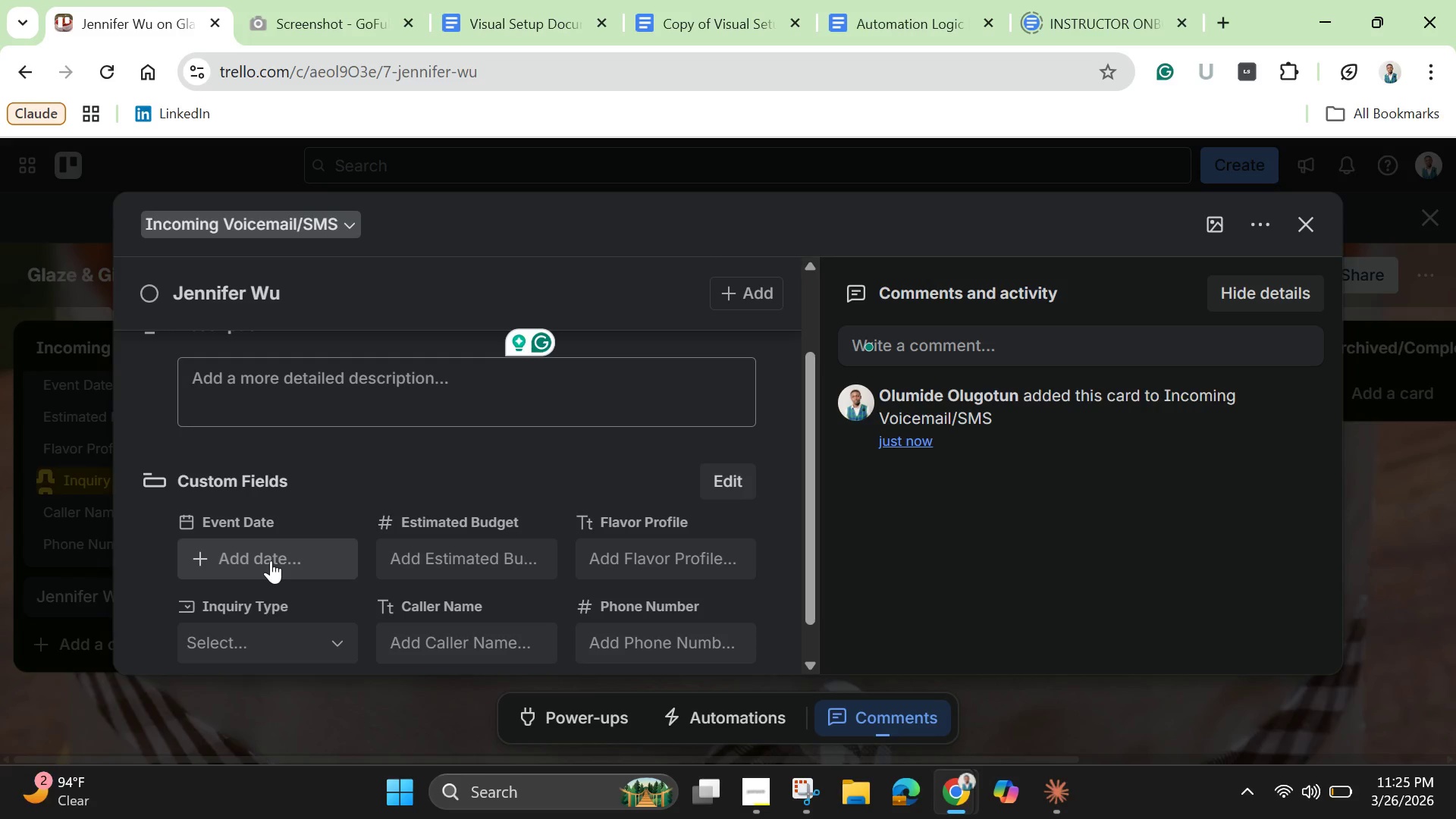 
left_click([271, 560])
 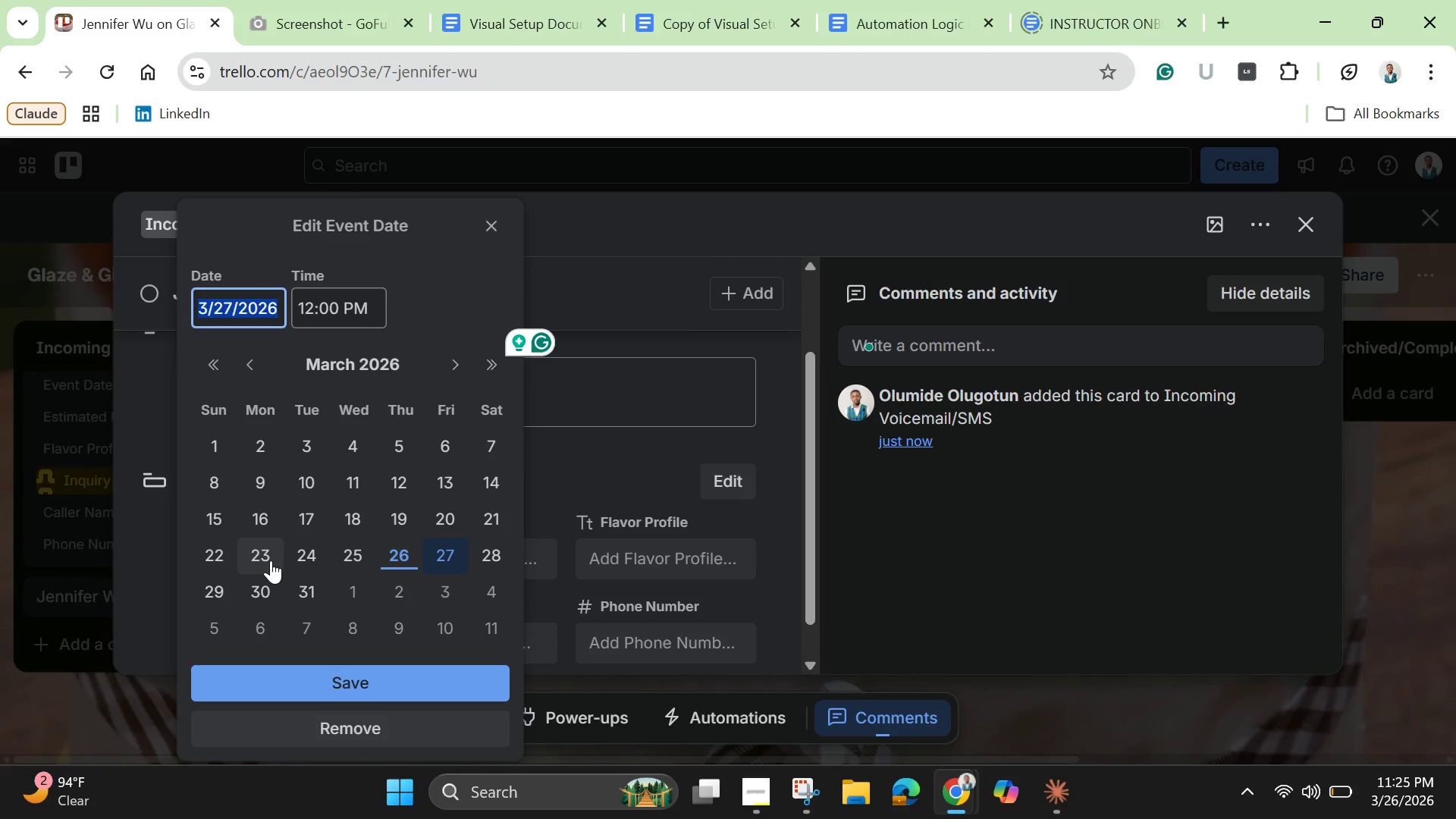 
wait(5.17)
 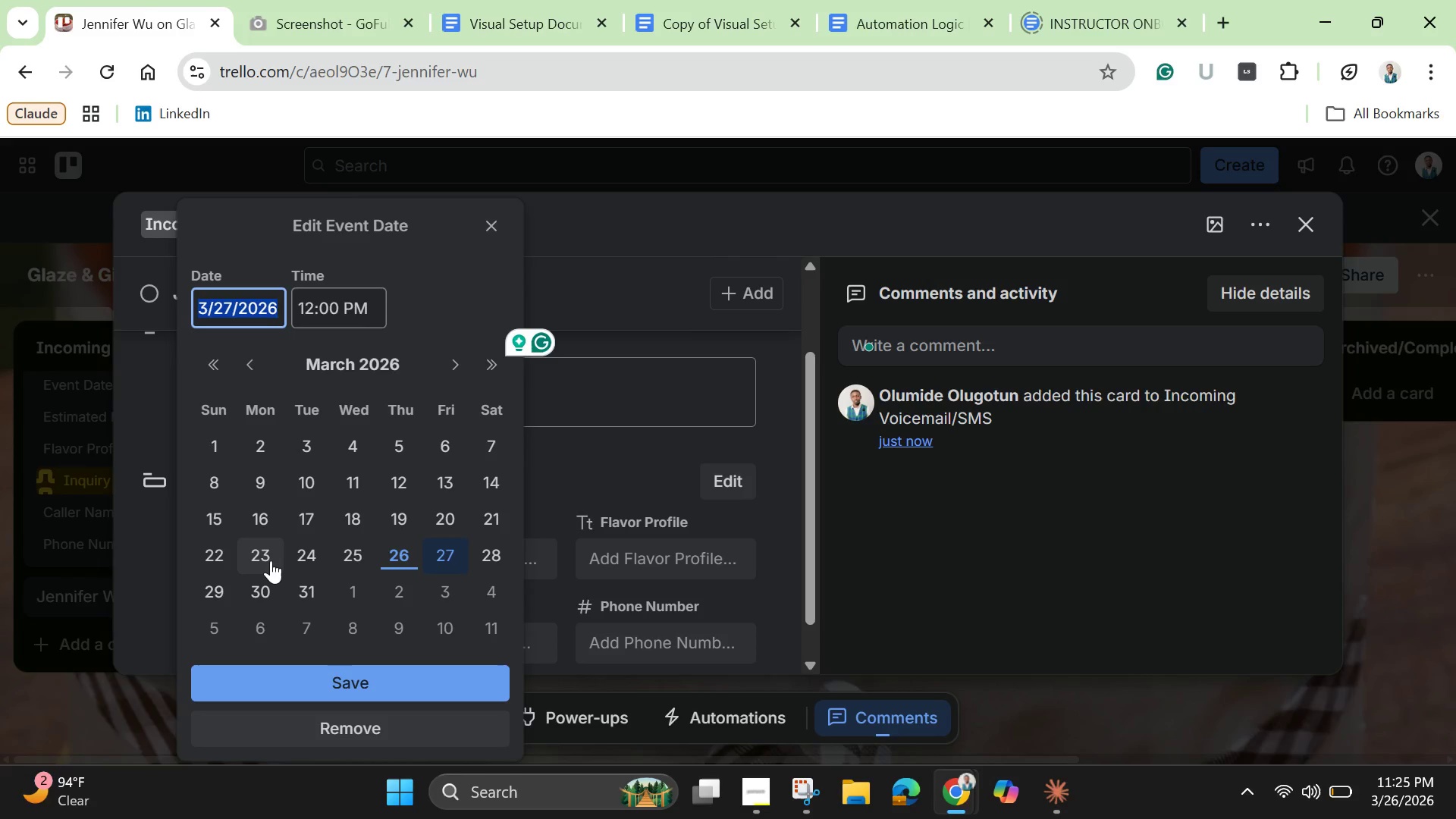 
left_click([444, 368])
 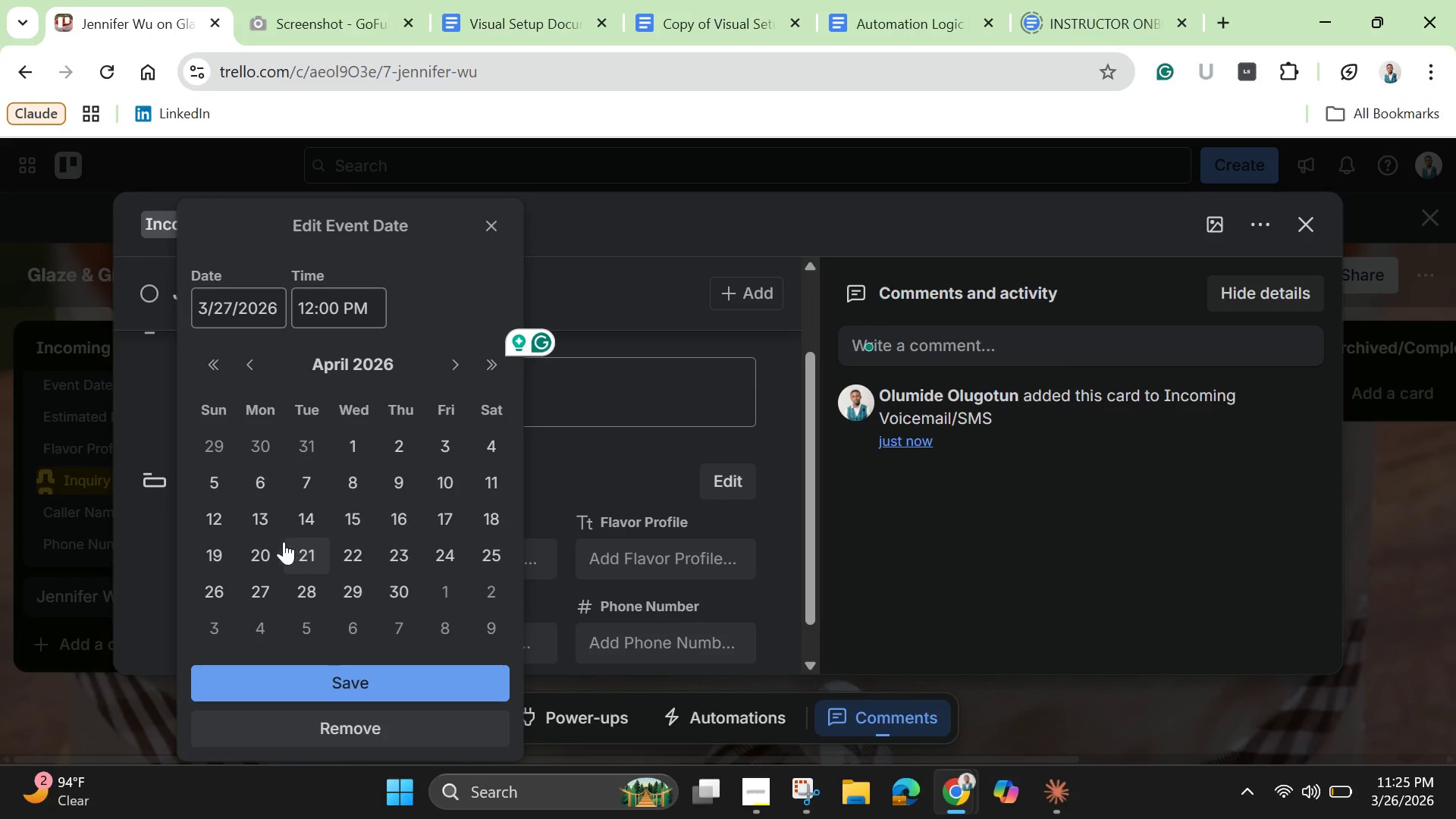 
left_click([262, 552])
 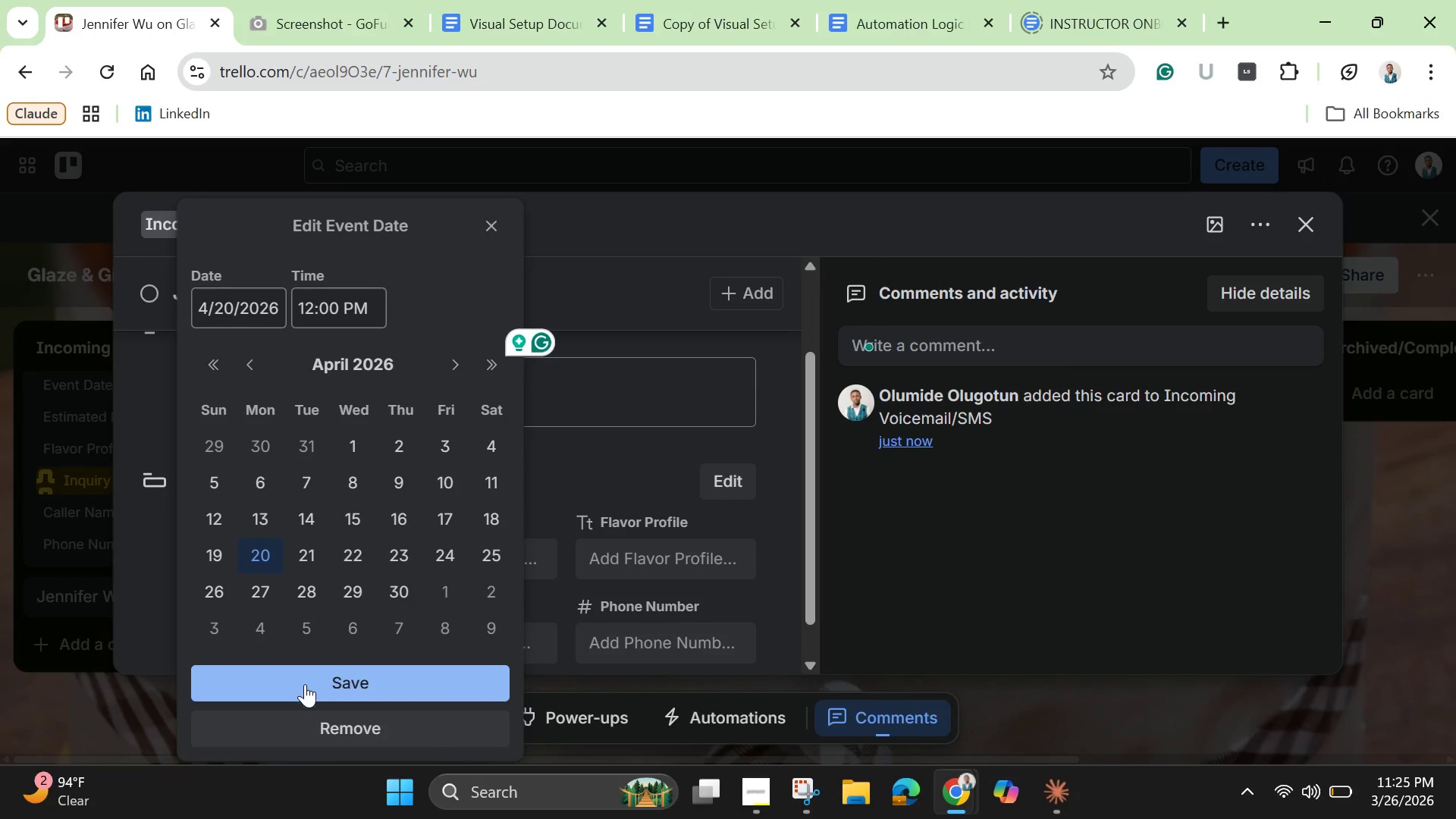 
left_click([305, 684])
 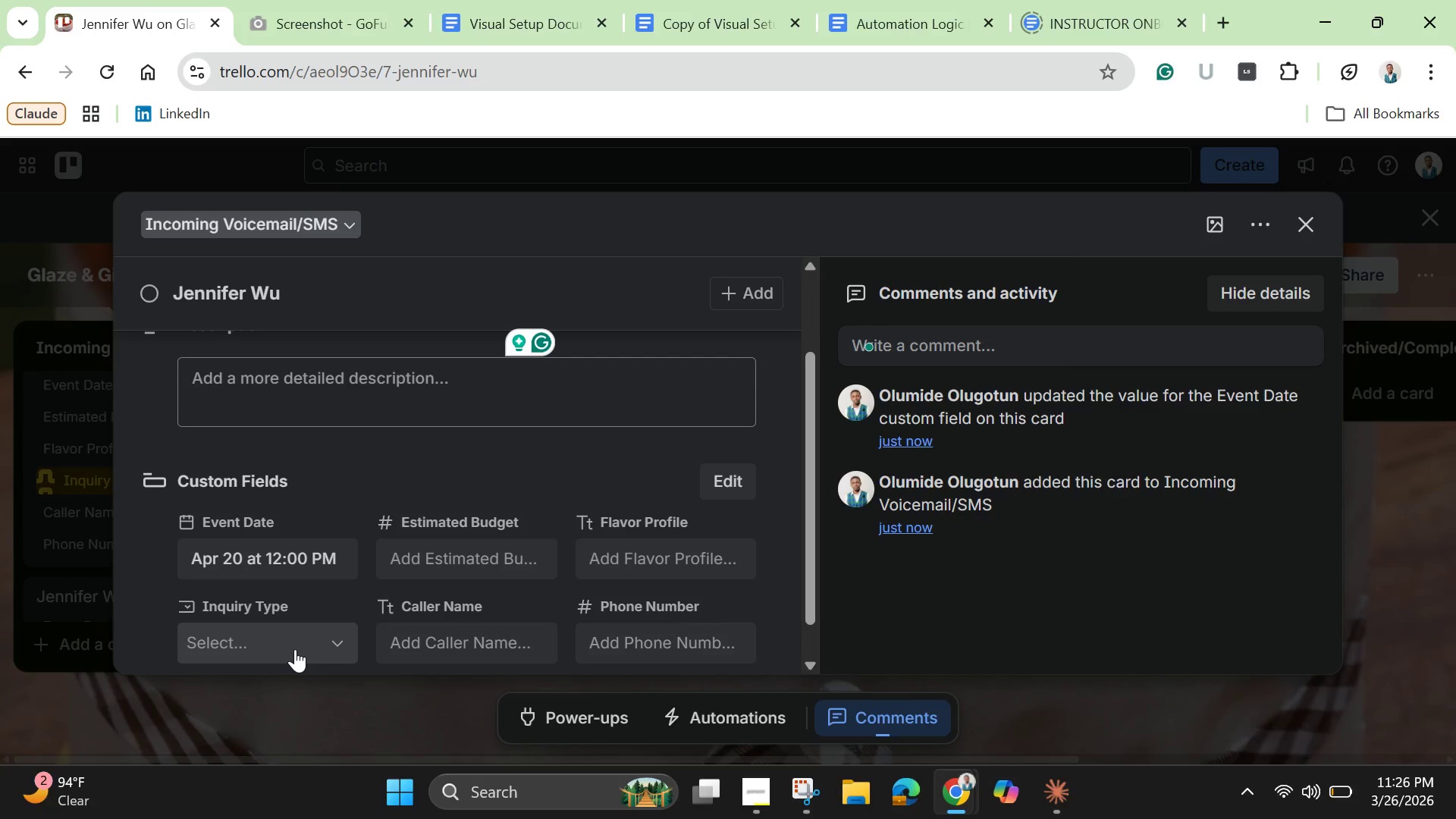 
left_click([295, 649])
 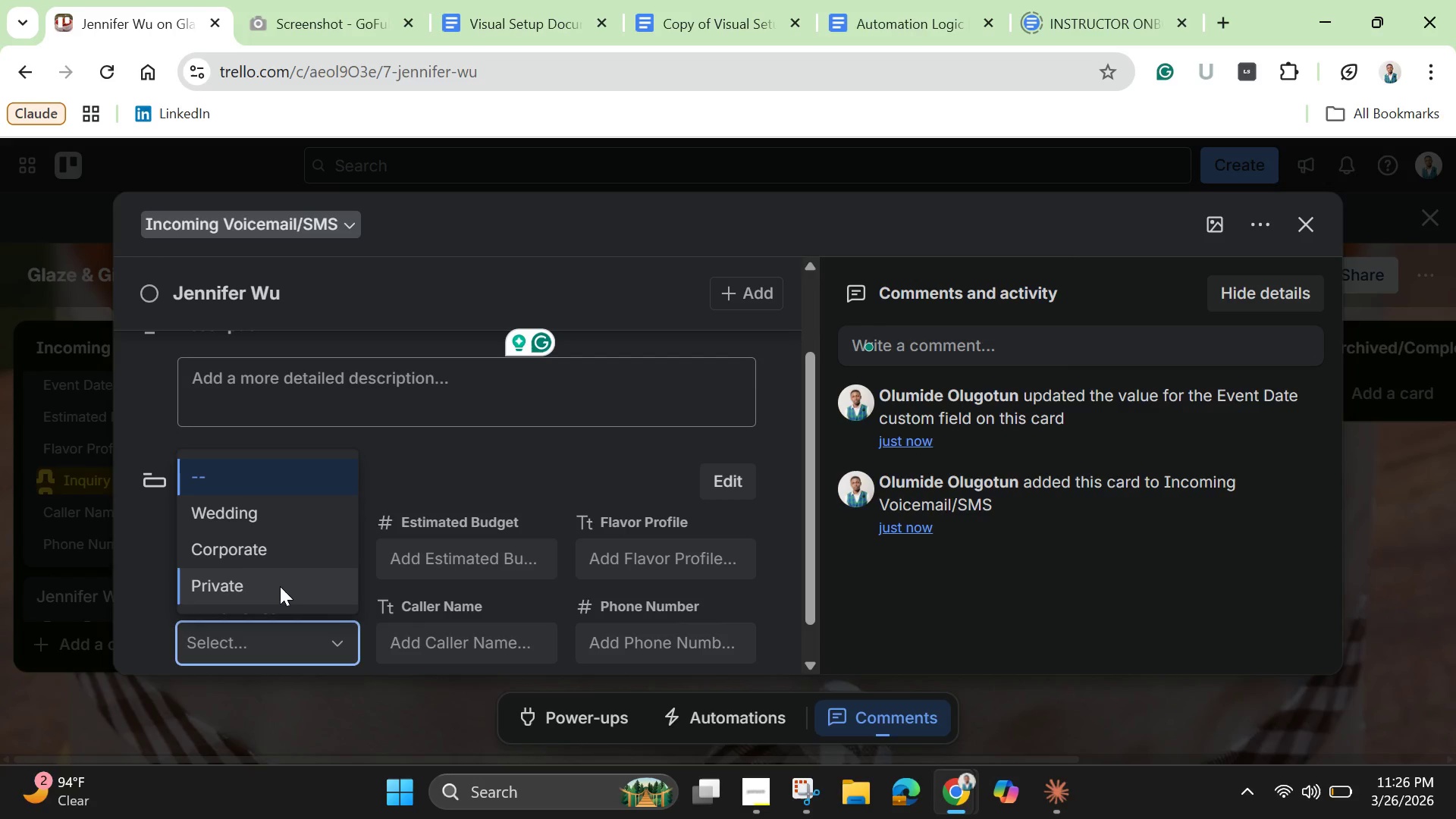 
scroll: coordinate [280, 586], scroll_direction: down, amount: 3.0
 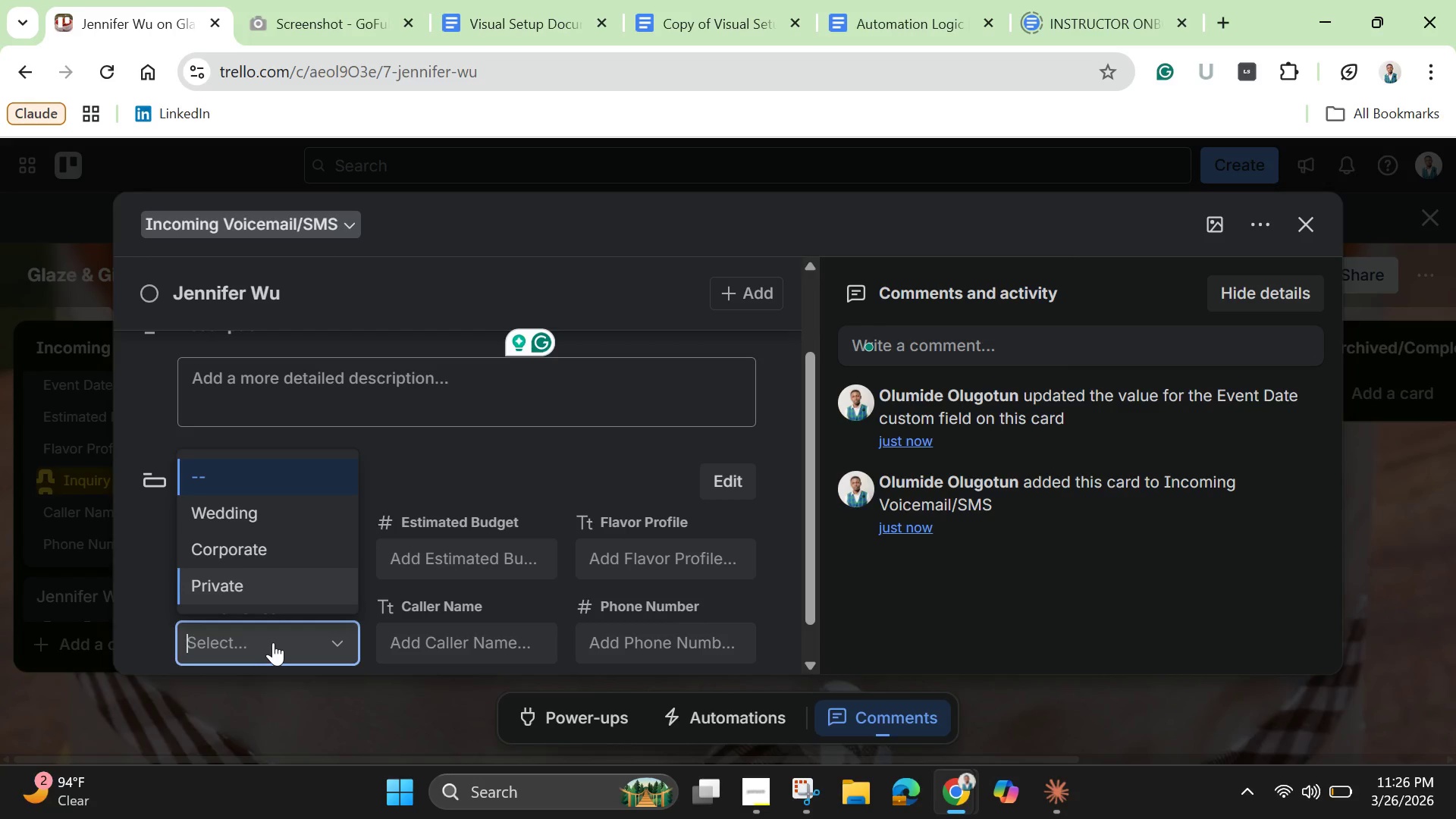 
left_click([273, 642])
 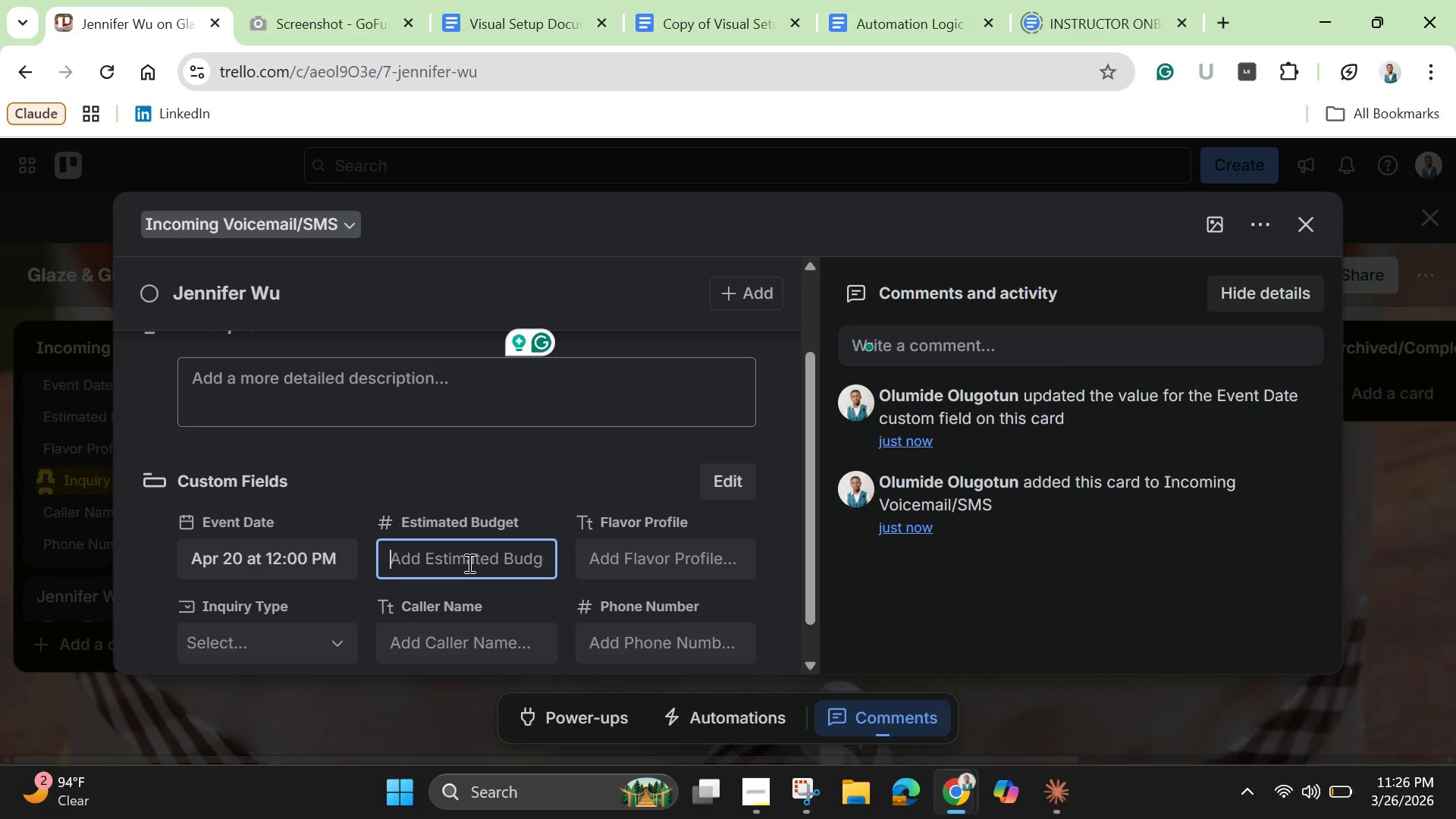 
wait(7.53)
 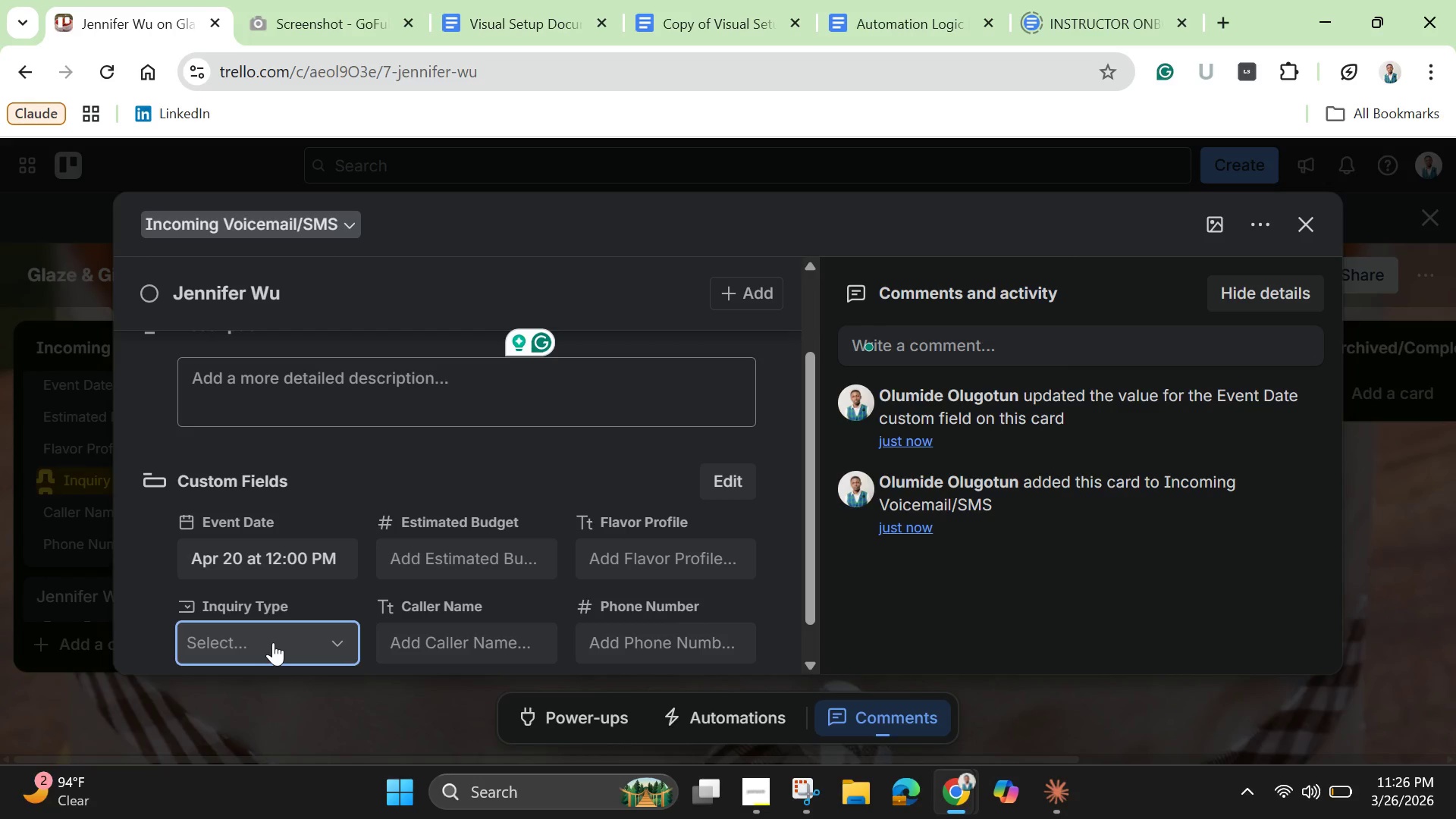 
type(1800)
 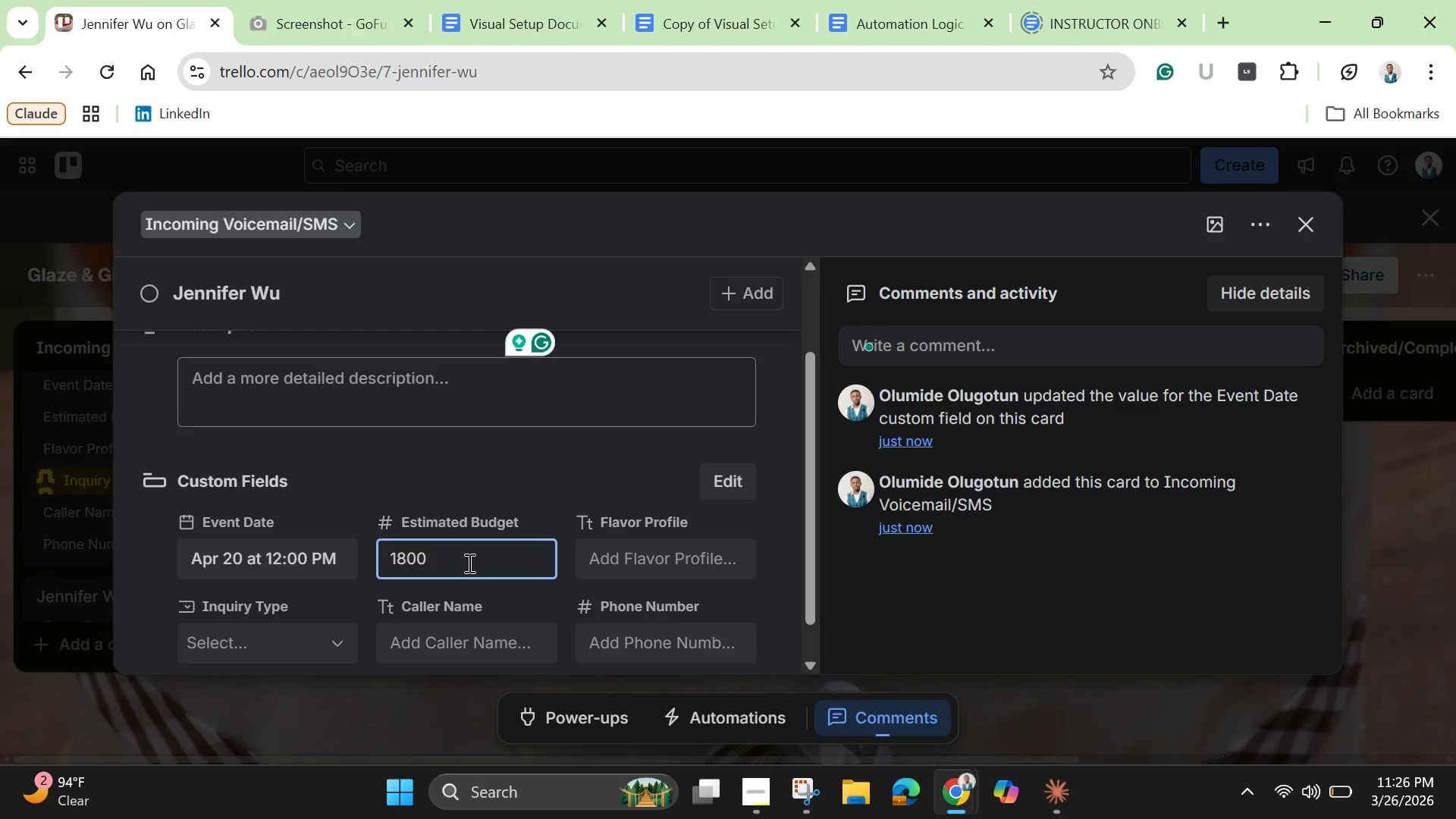 
left_click([648, 558])
 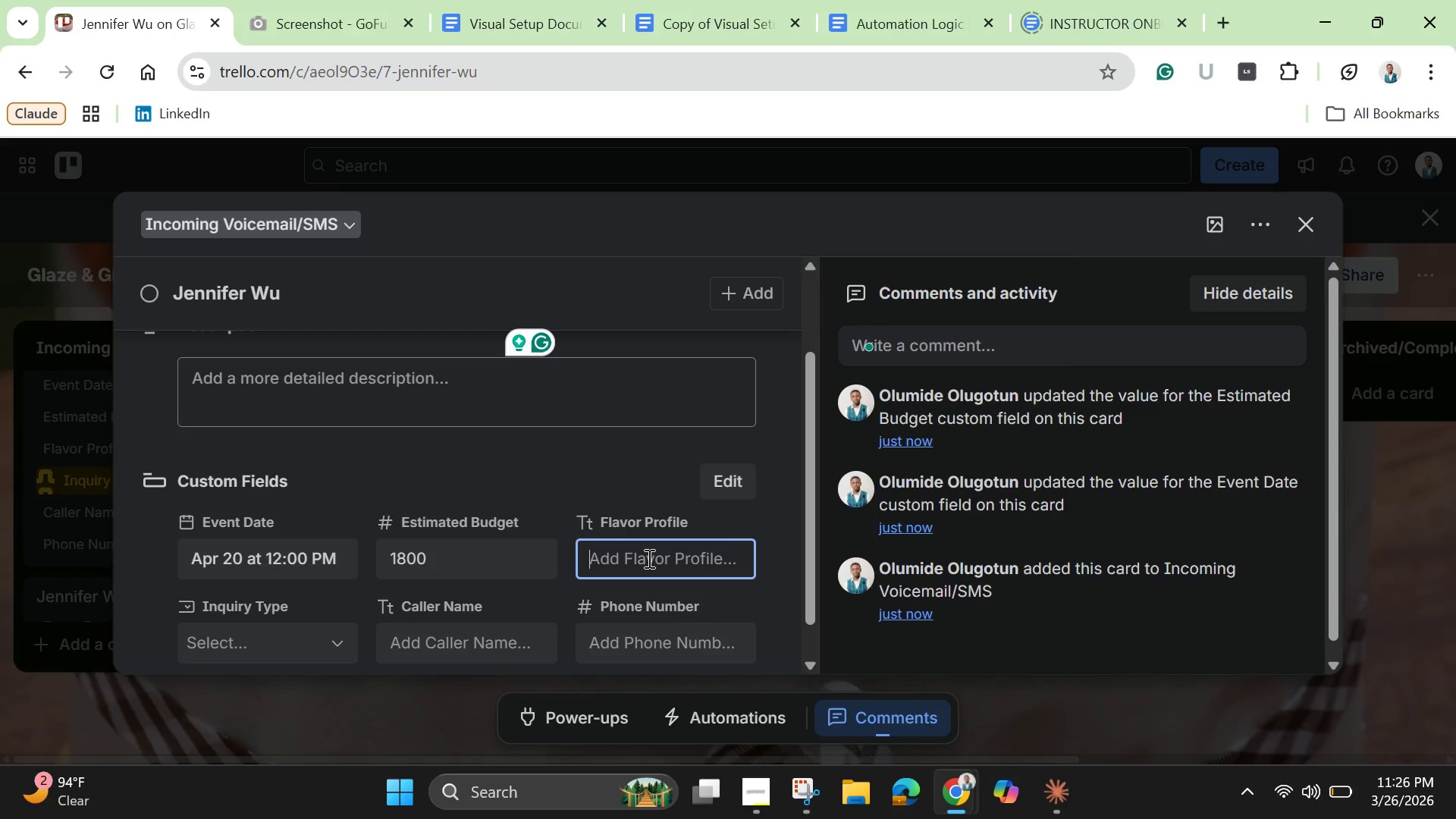 
type(Matcha and white chocolate)
 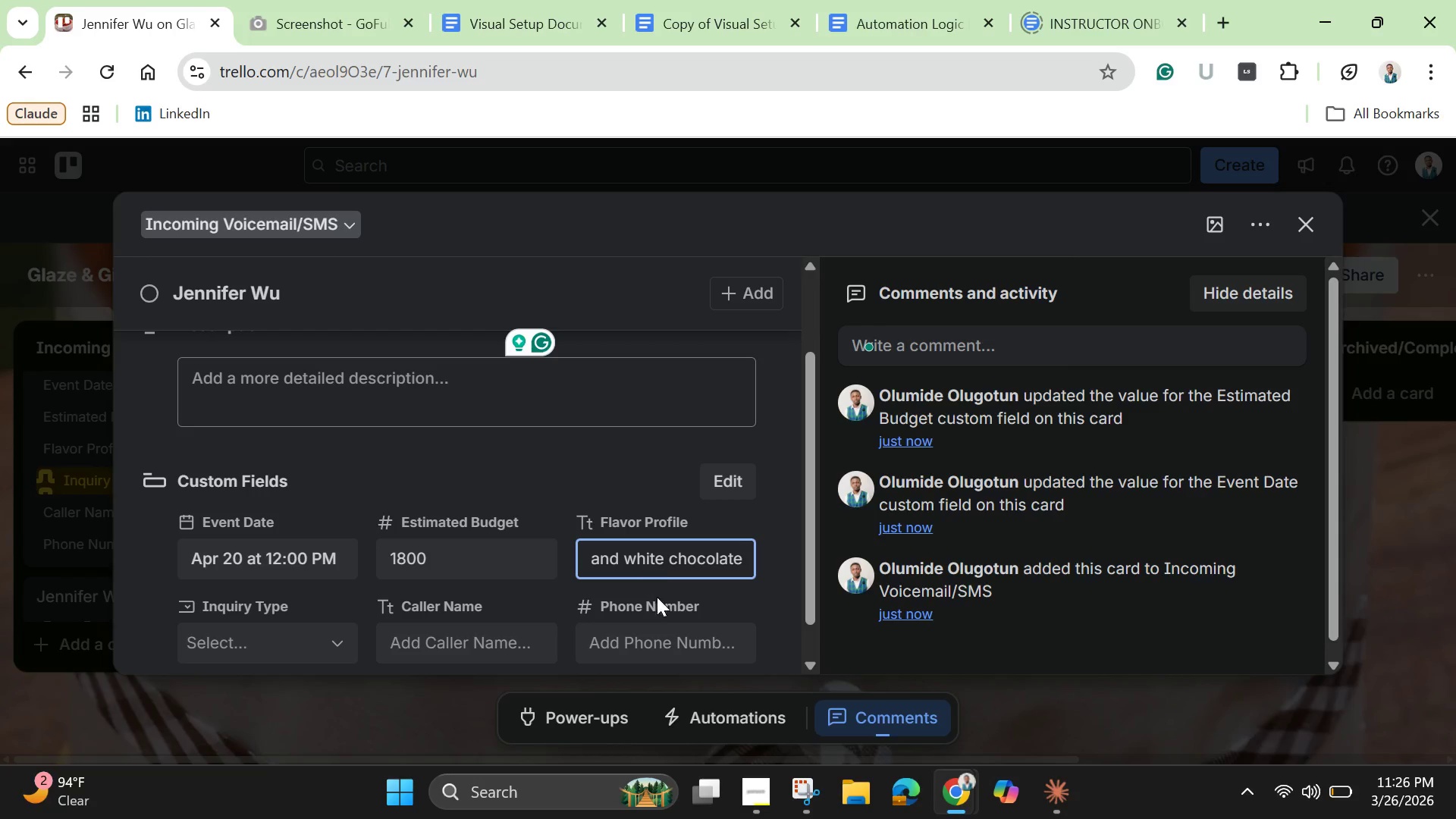 
left_click([664, 631])
 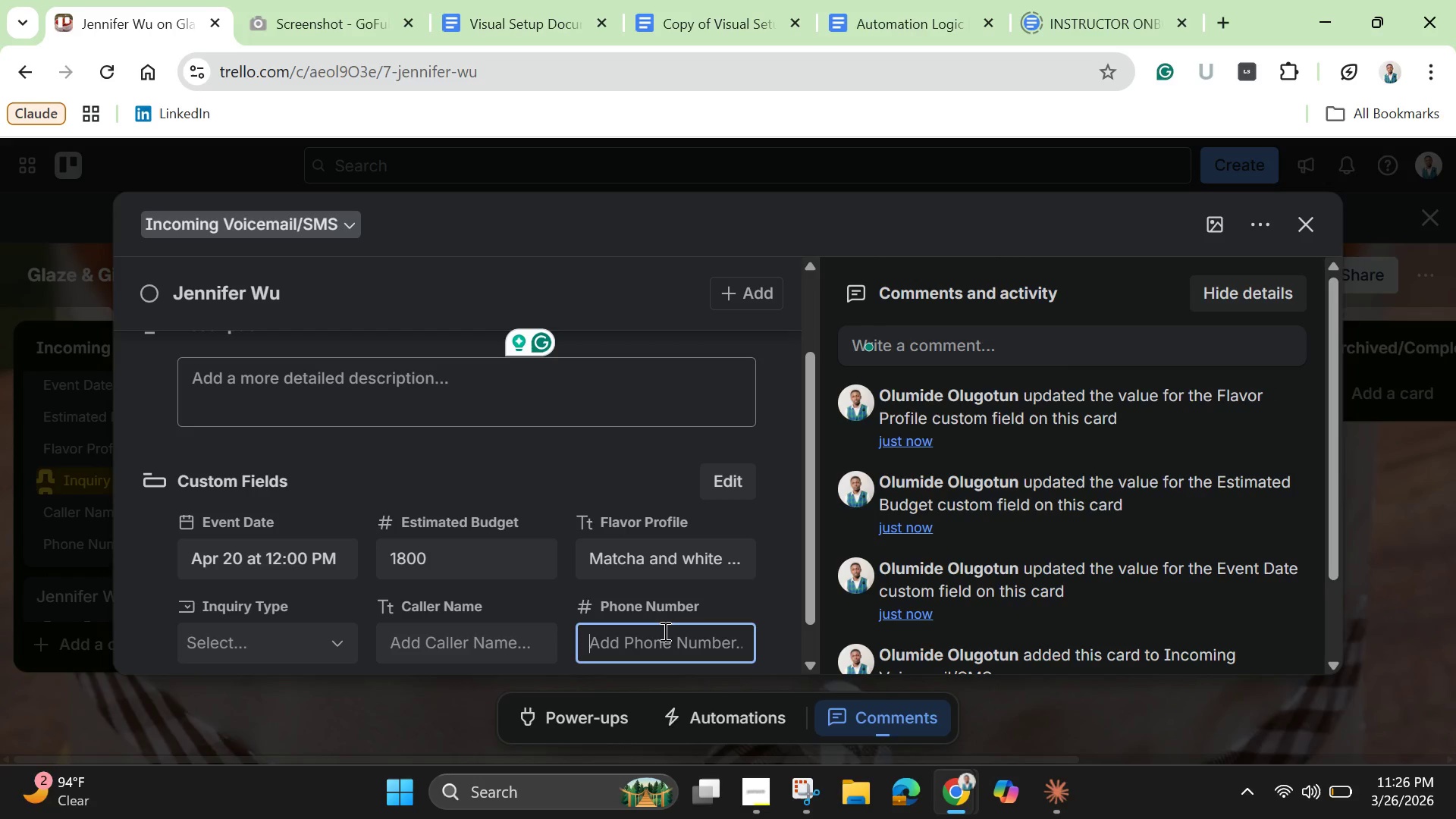 
type(5550356)
 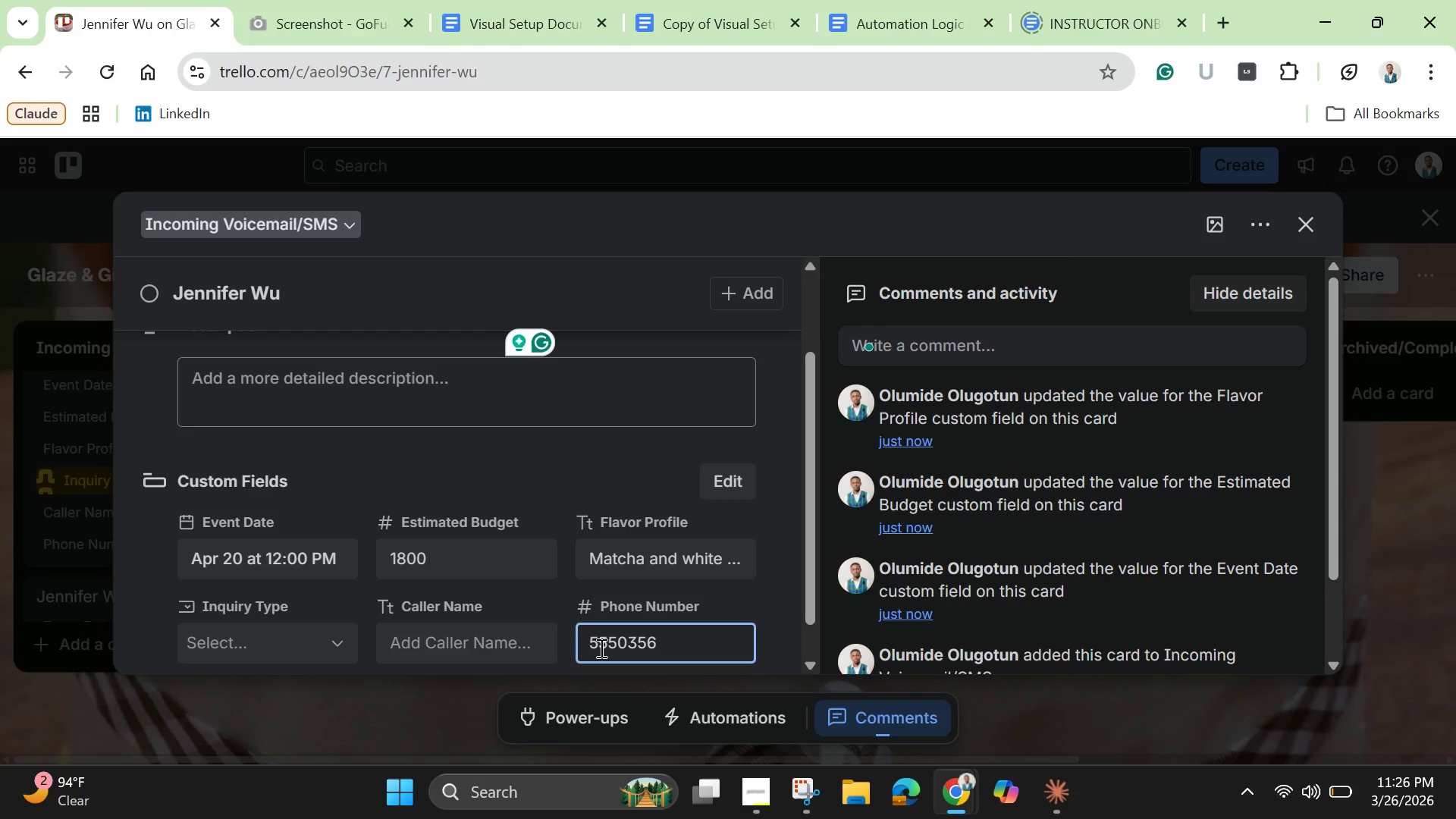 
left_click([498, 643])
 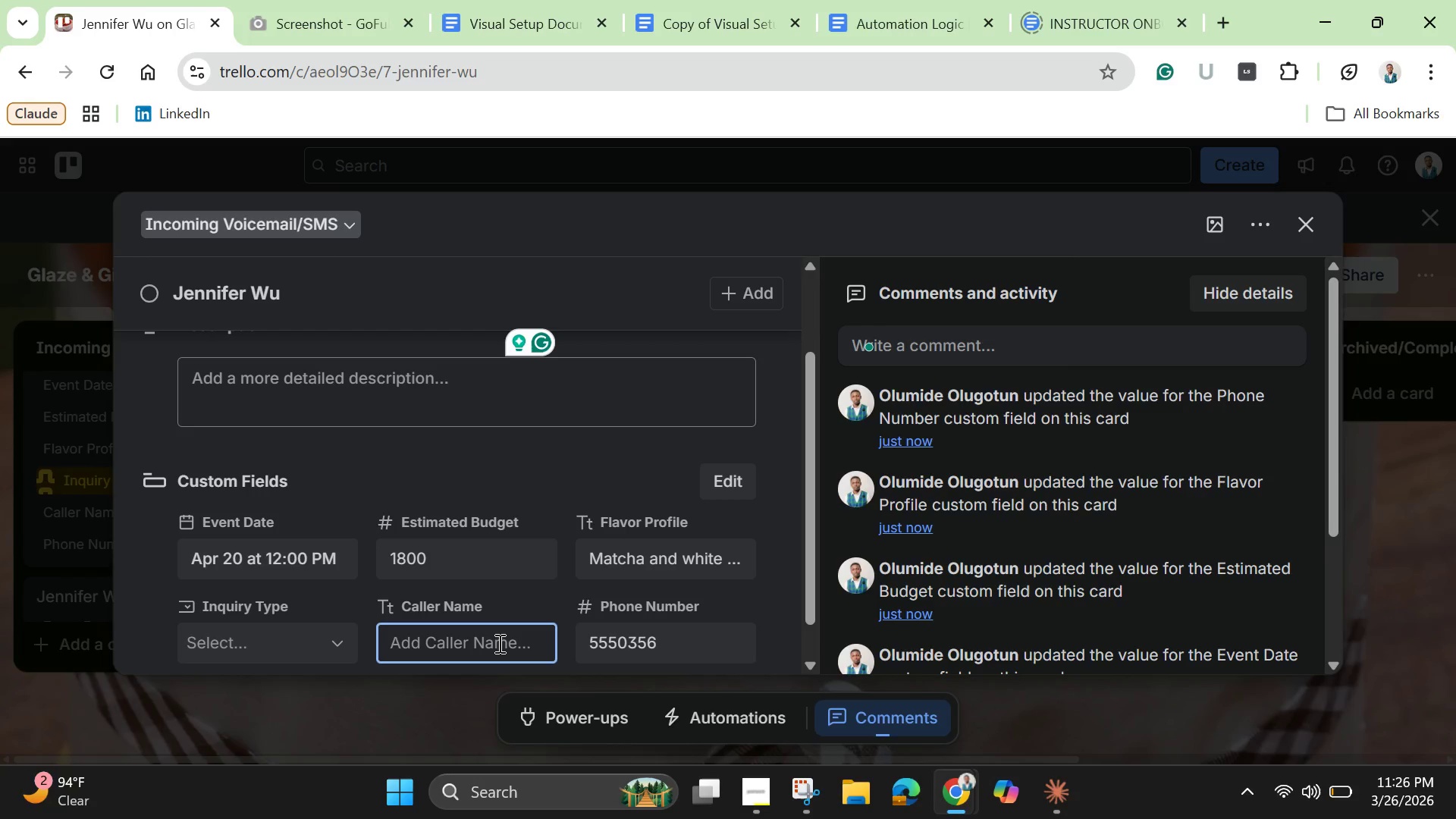 
key(Control+V)
 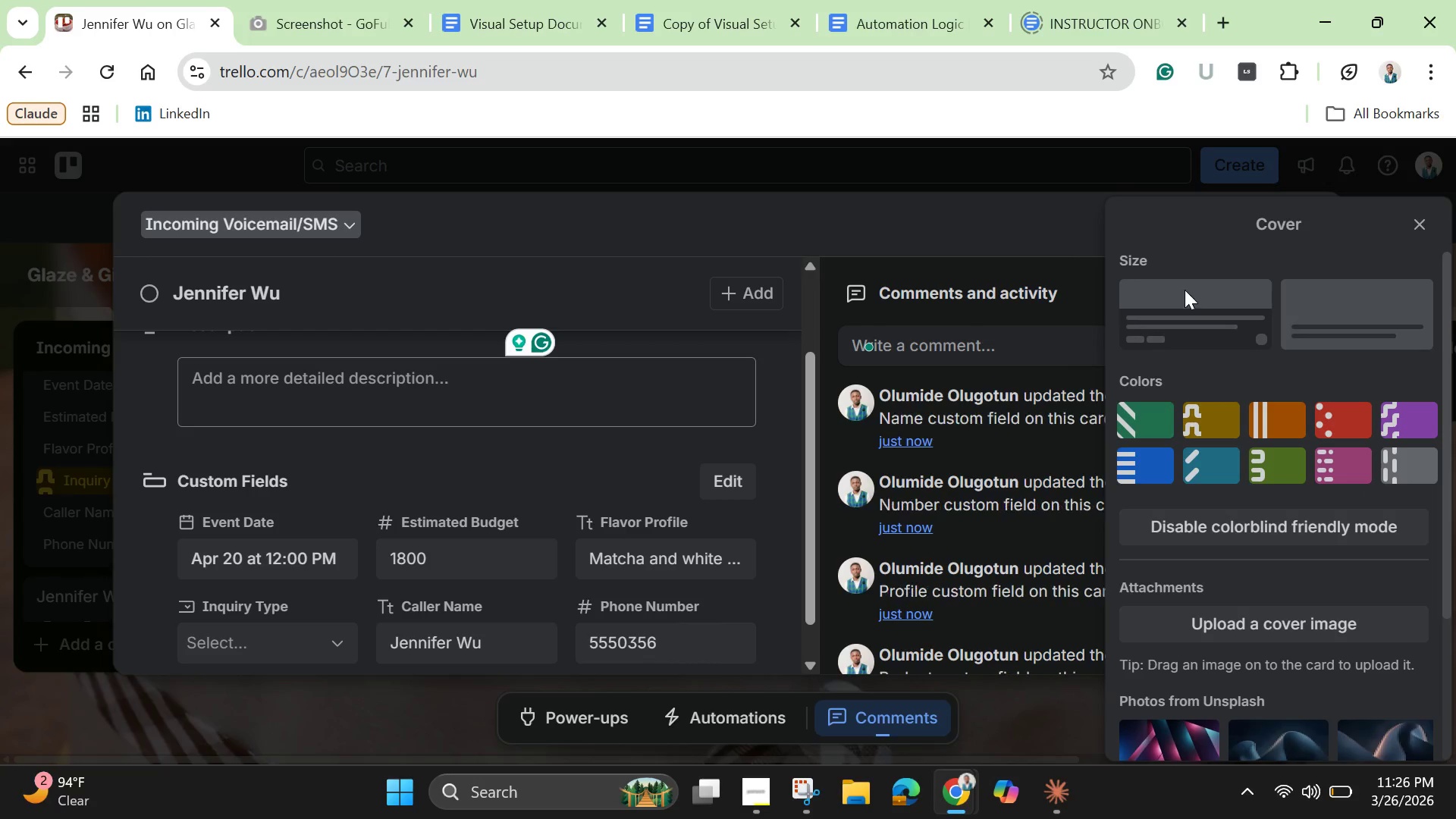 
left_click([1334, 431])
 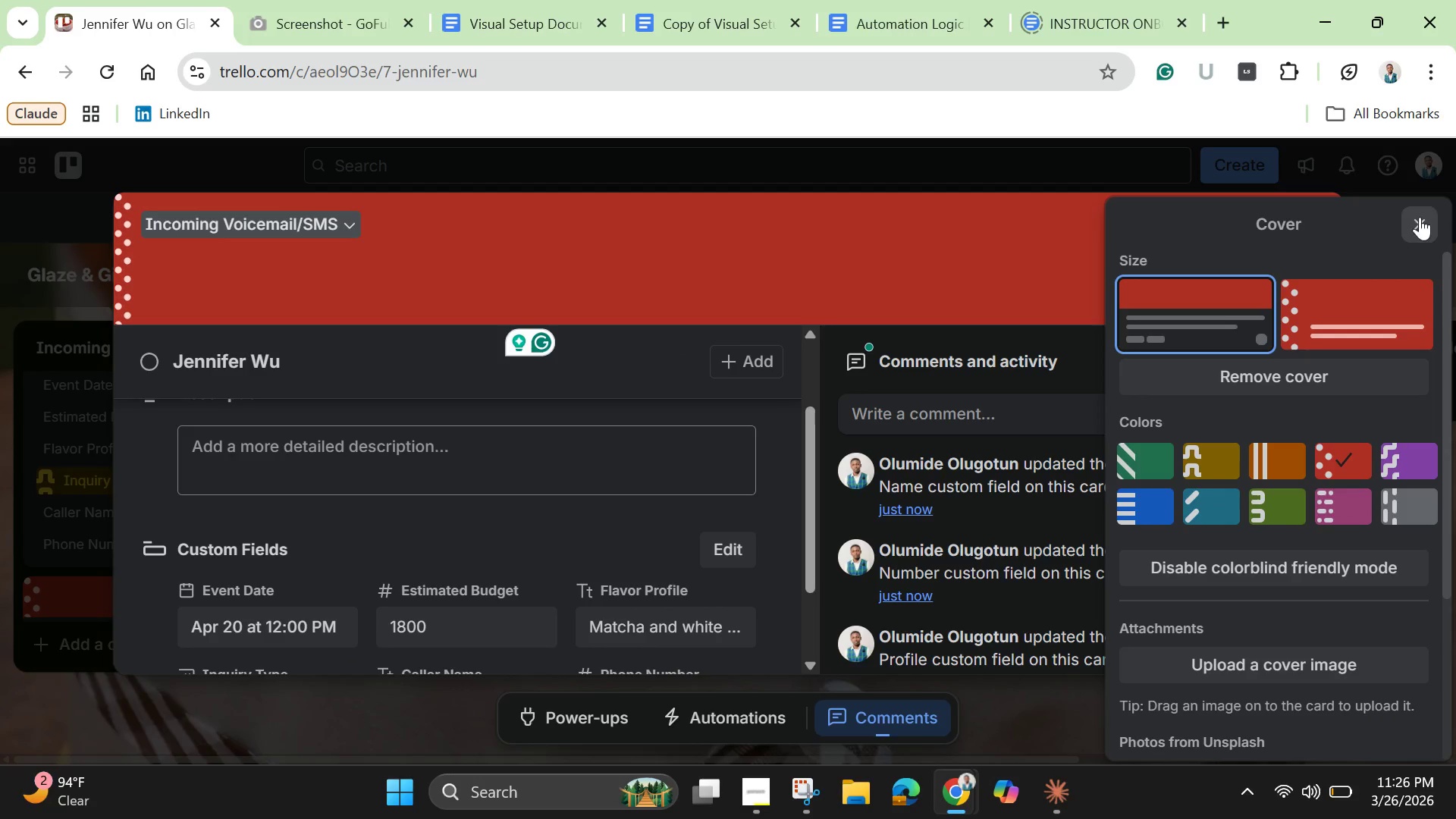 
left_click([1424, 215])
 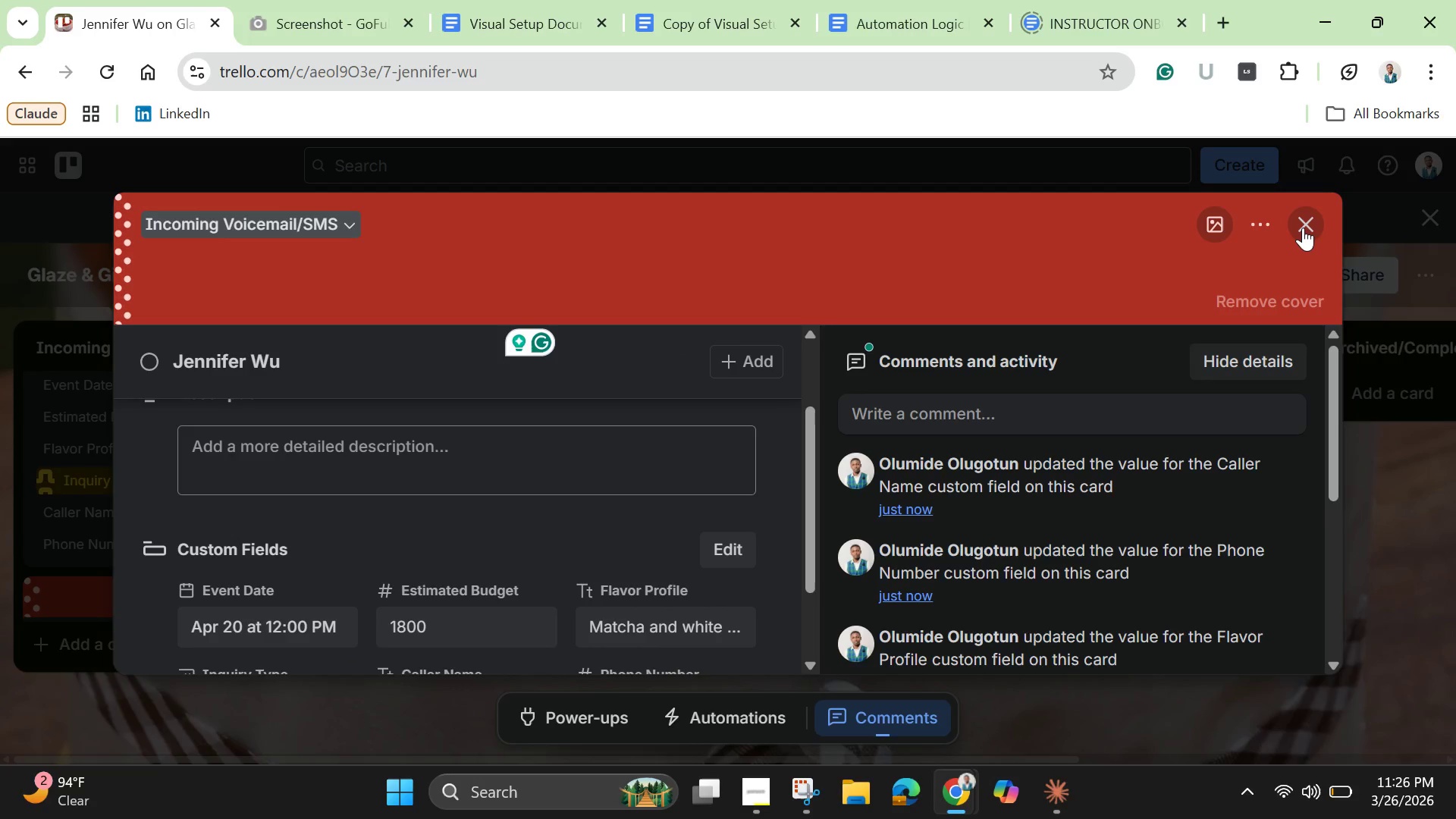 
left_click([1303, 228])
 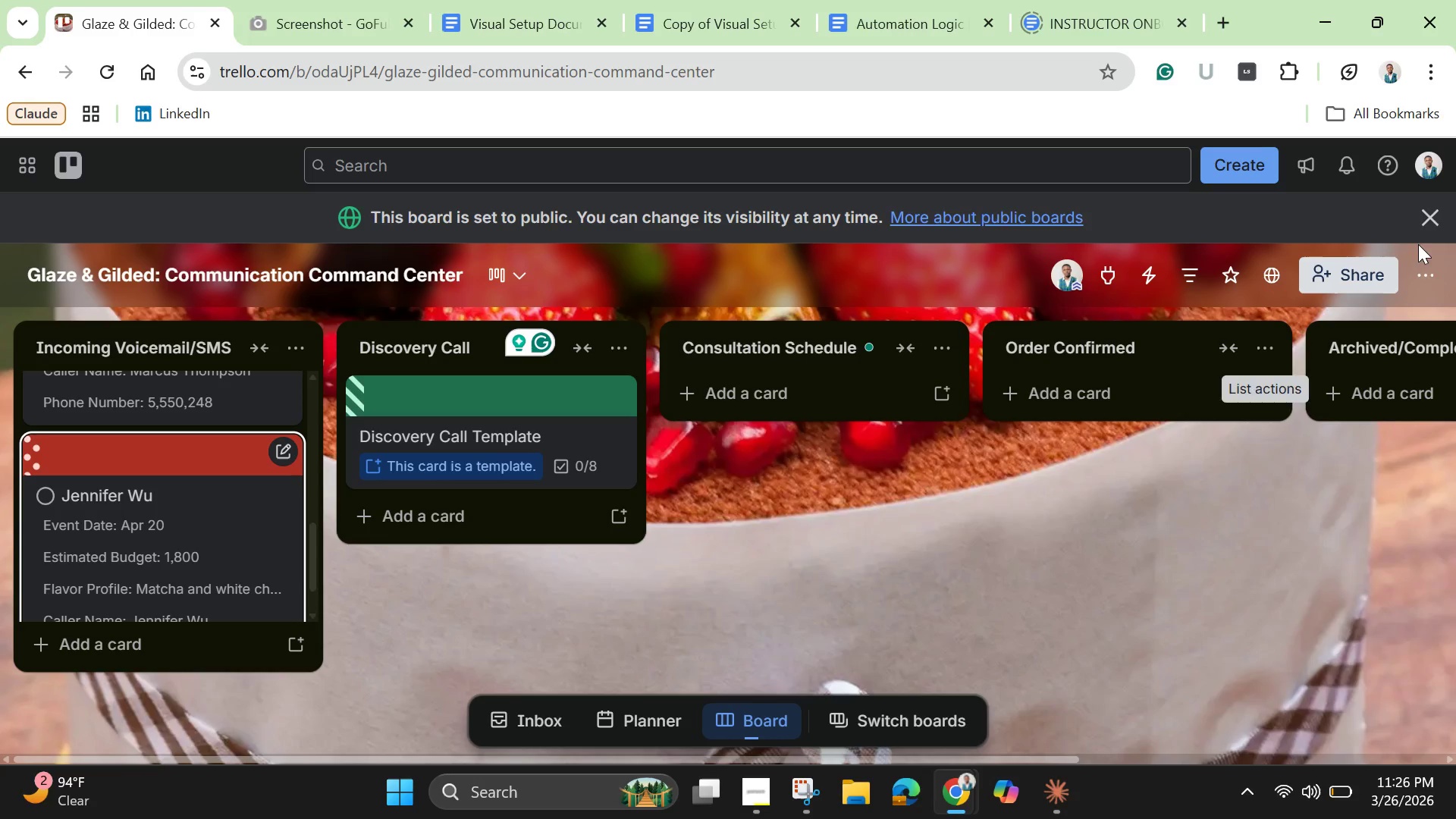 
left_click([1420, 264])
 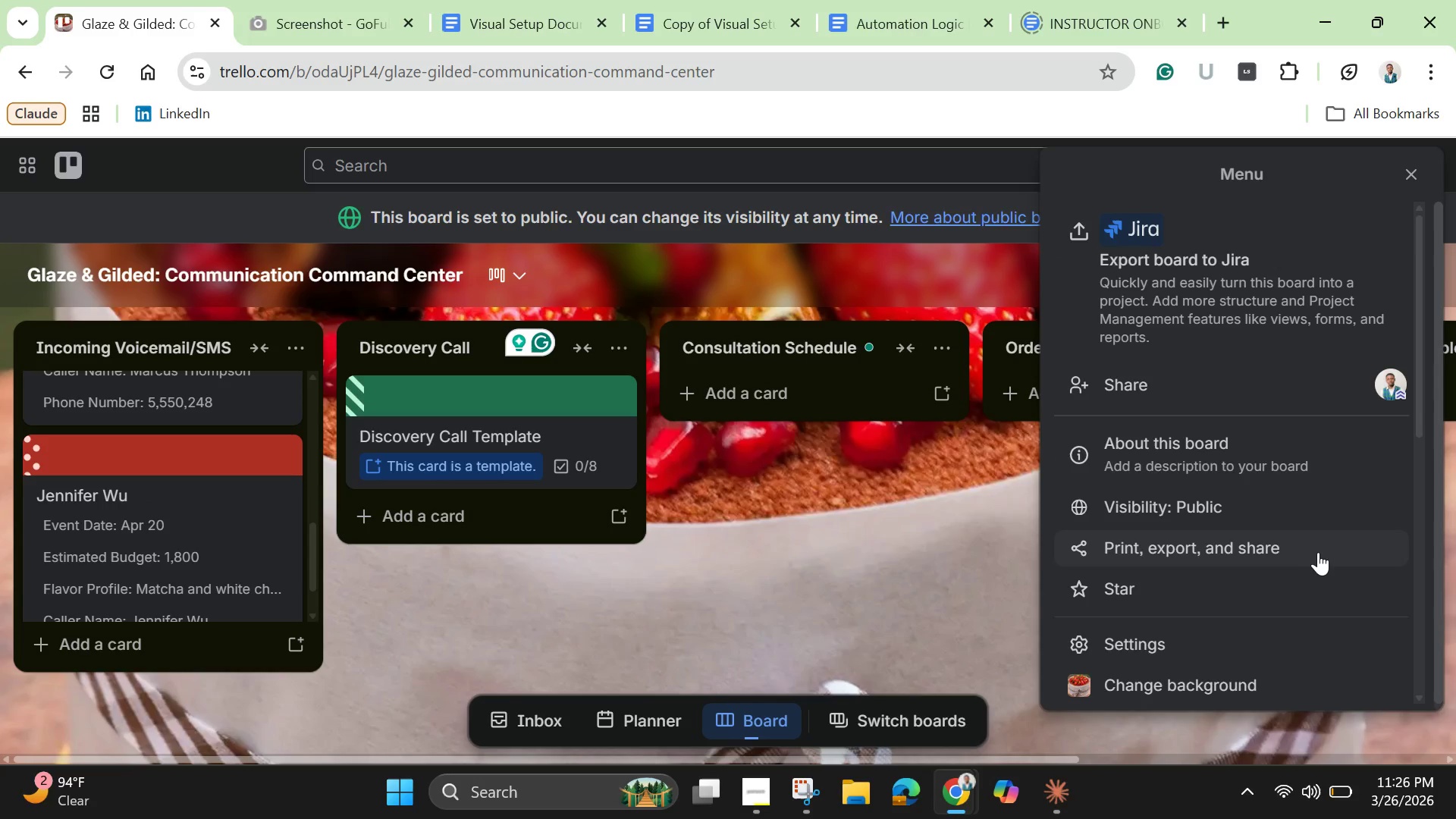 
scroll: coordinate [1316, 552], scroll_direction: down, amount: 1.0
 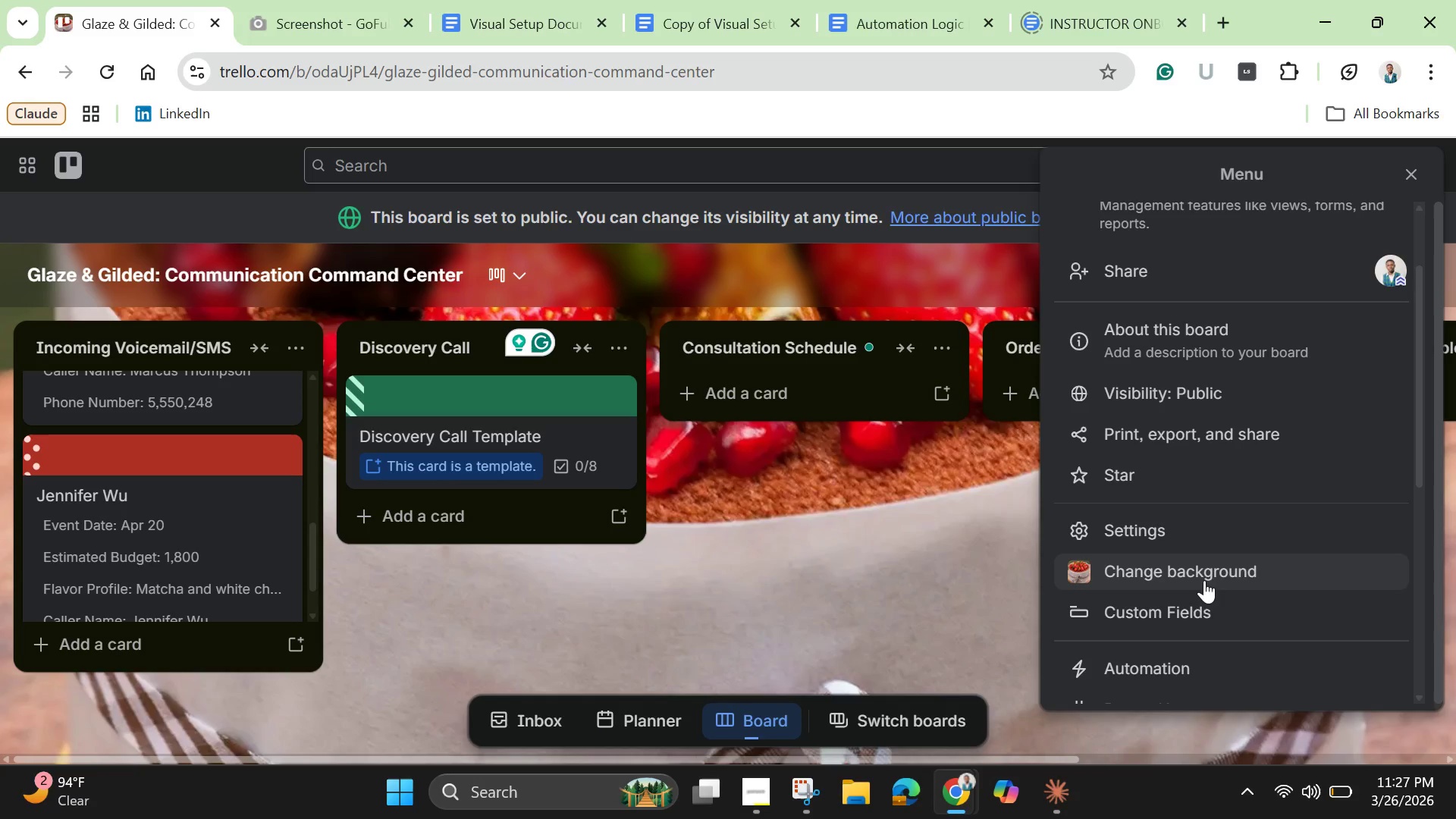 
left_click([1192, 599])
 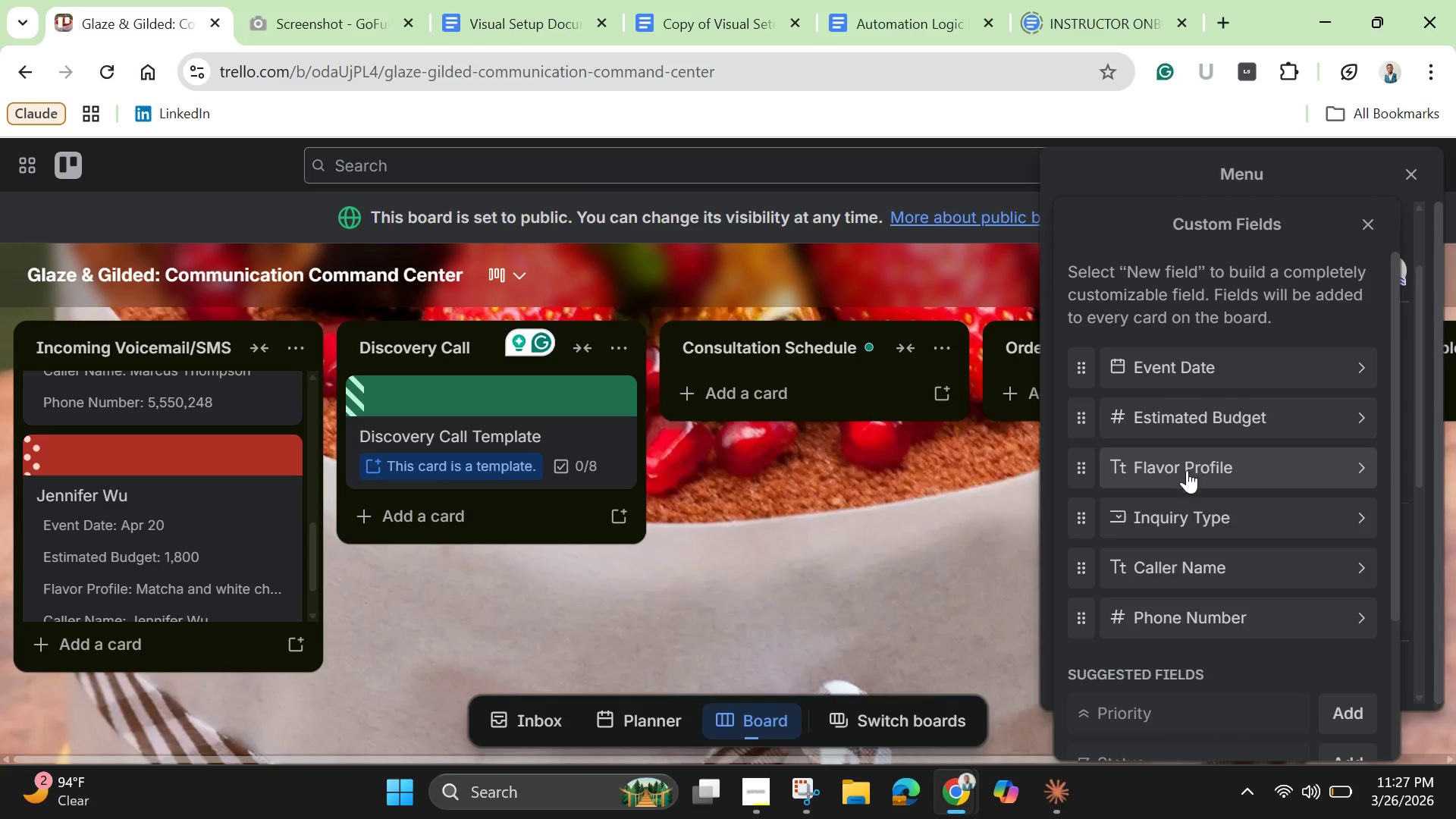 
wait(5.7)
 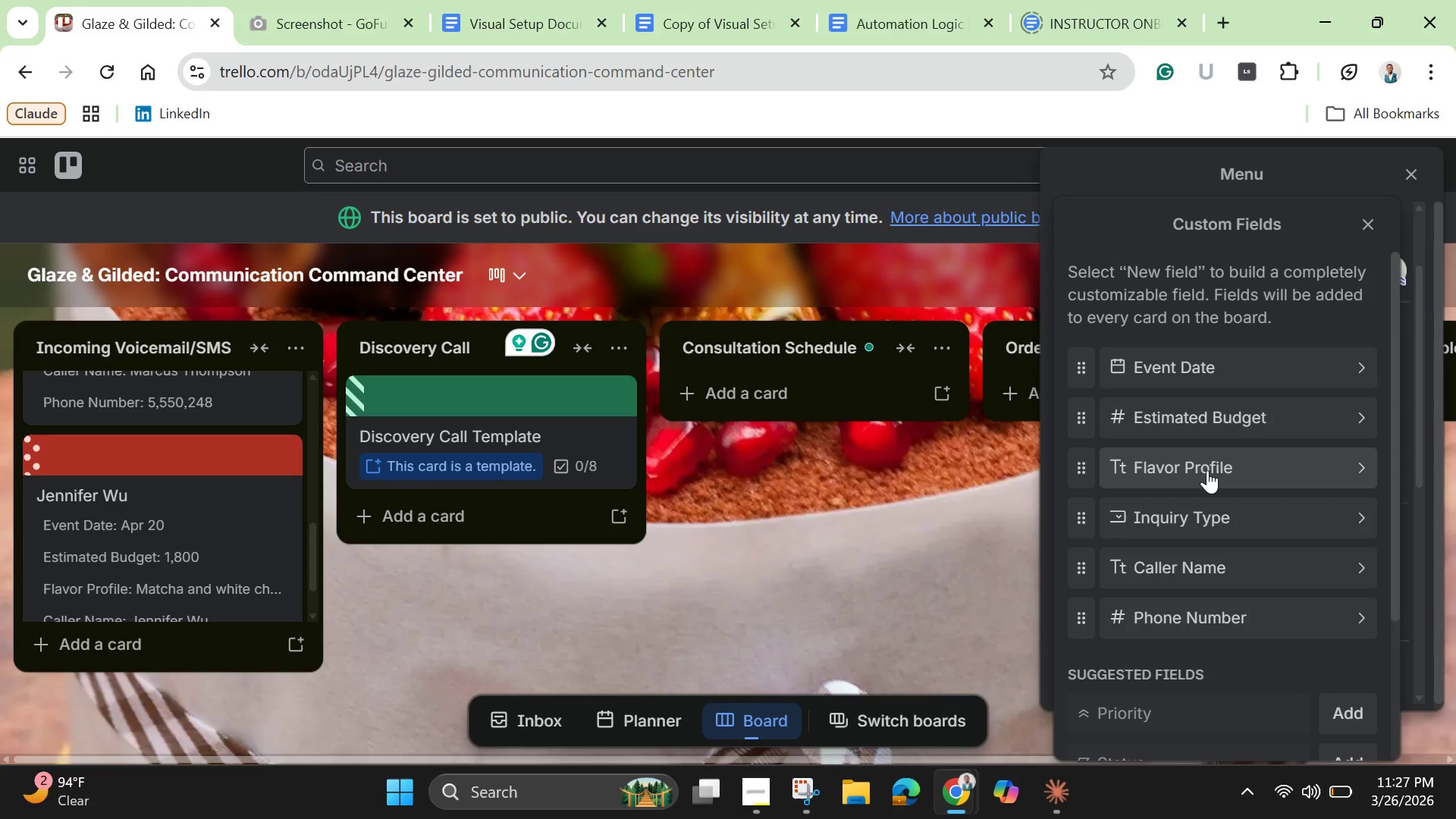 
left_click([1188, 522])
 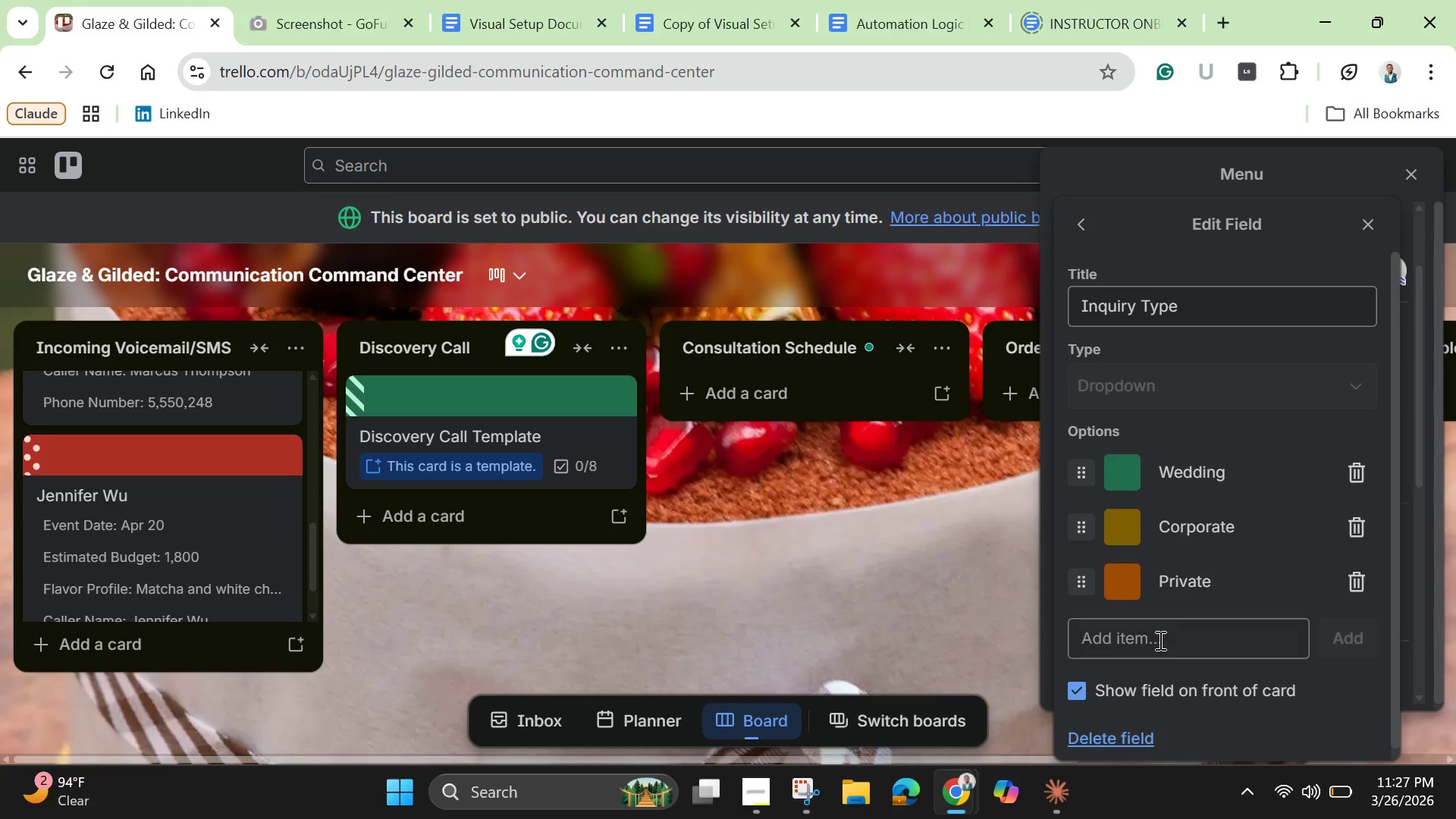 
left_click([1159, 640])
 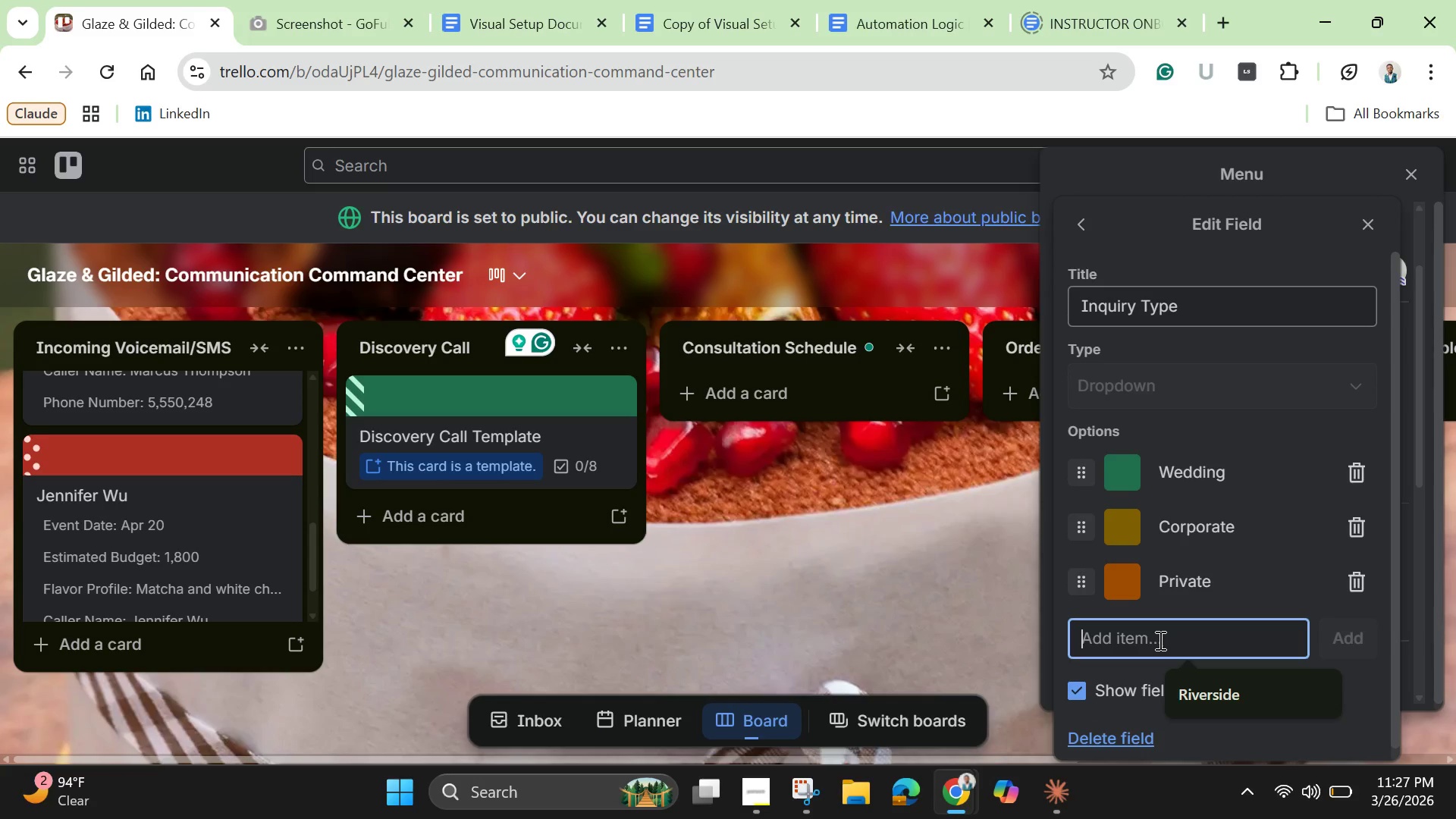 
type(Birthday)
 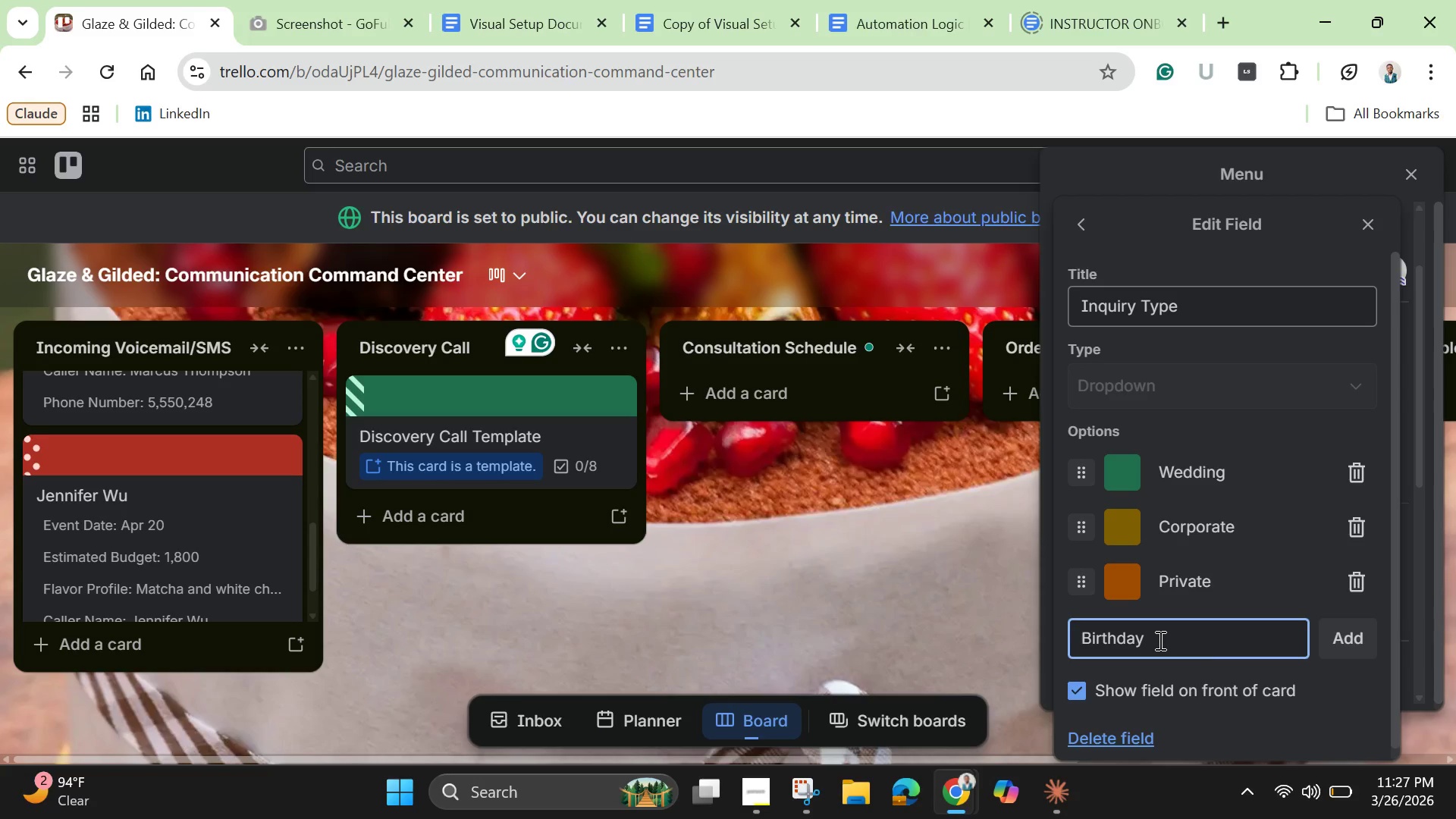 
key(Enter)
 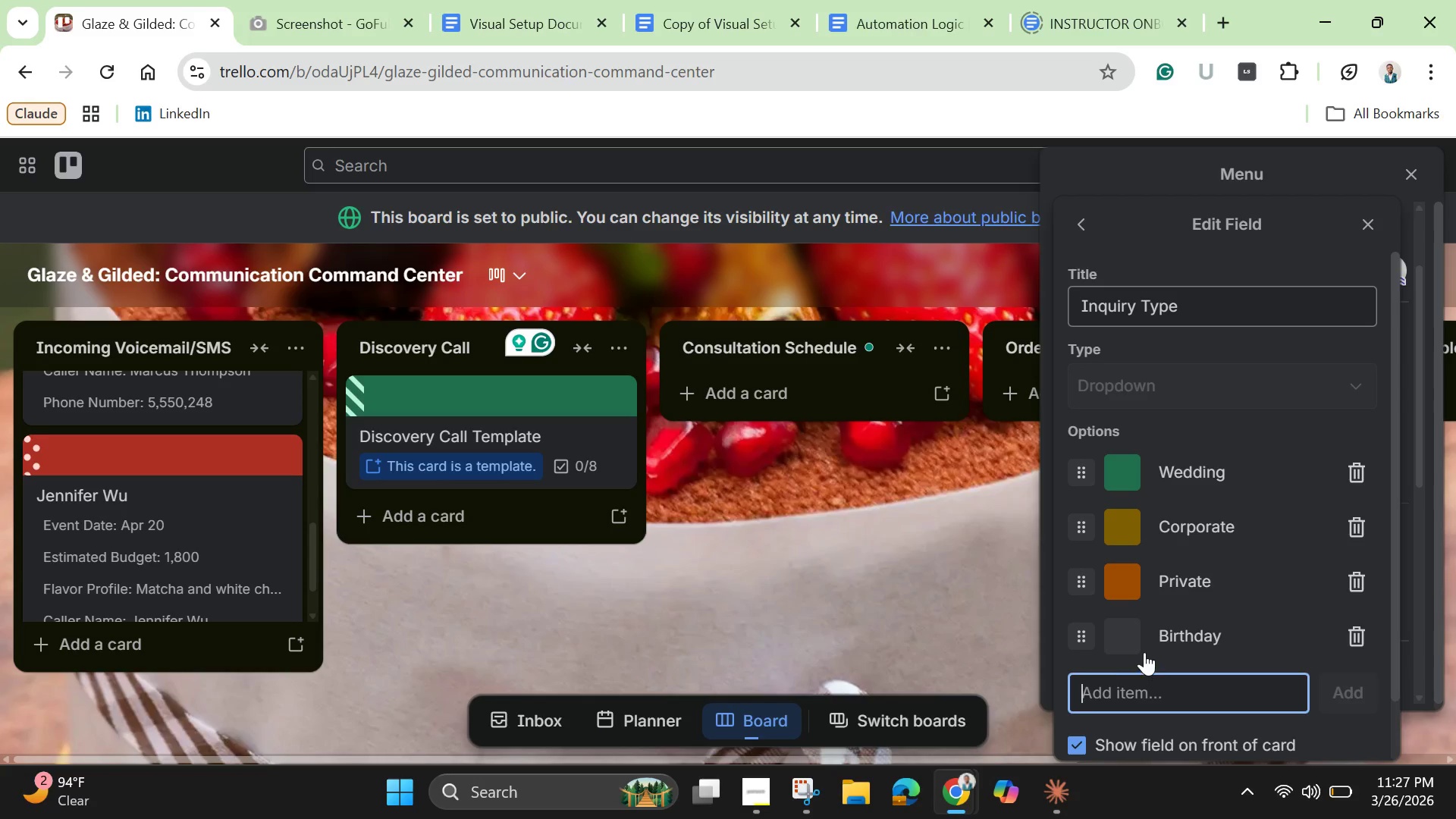 
left_click([1140, 644])
 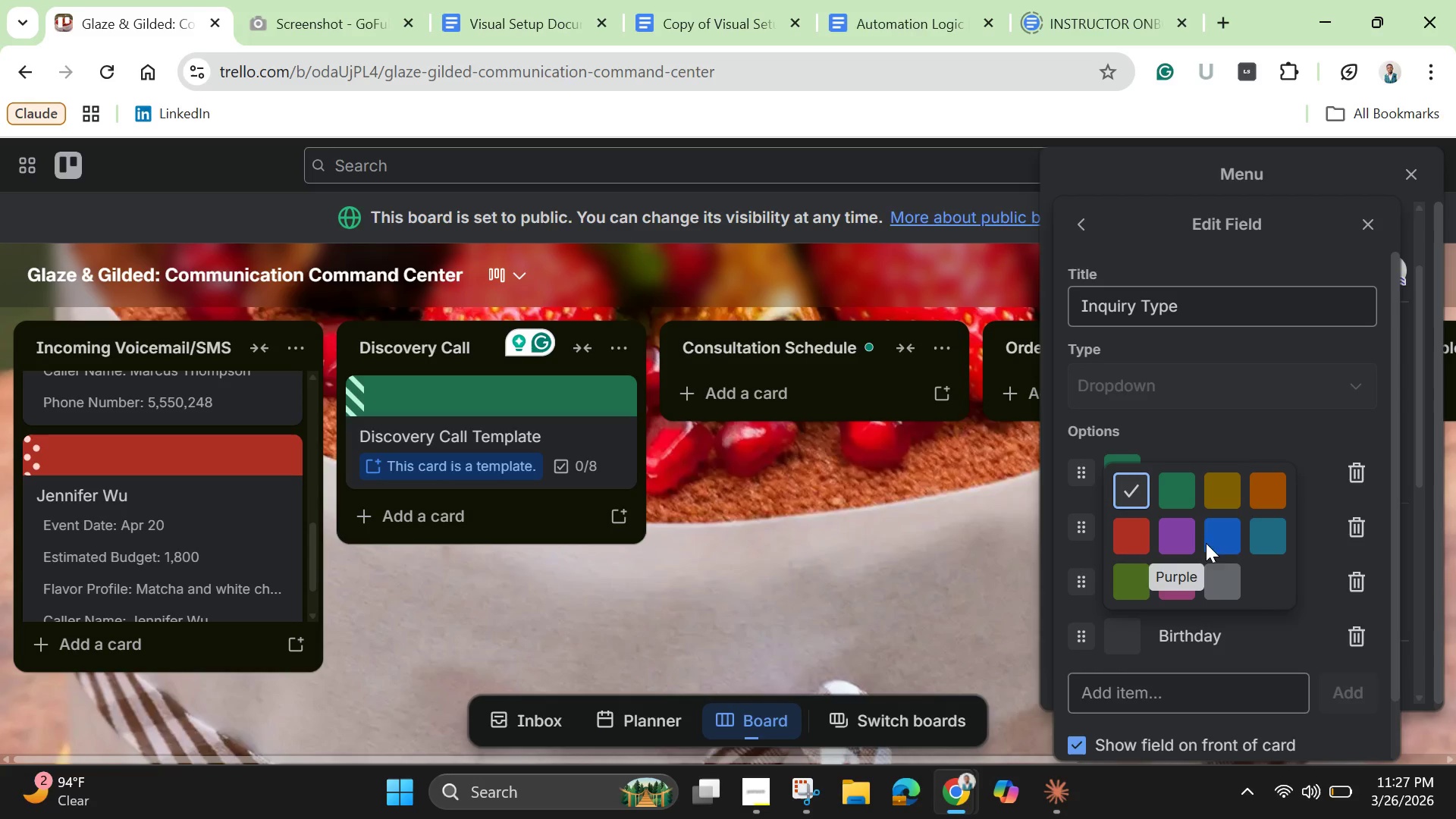 
left_click([1217, 533])
 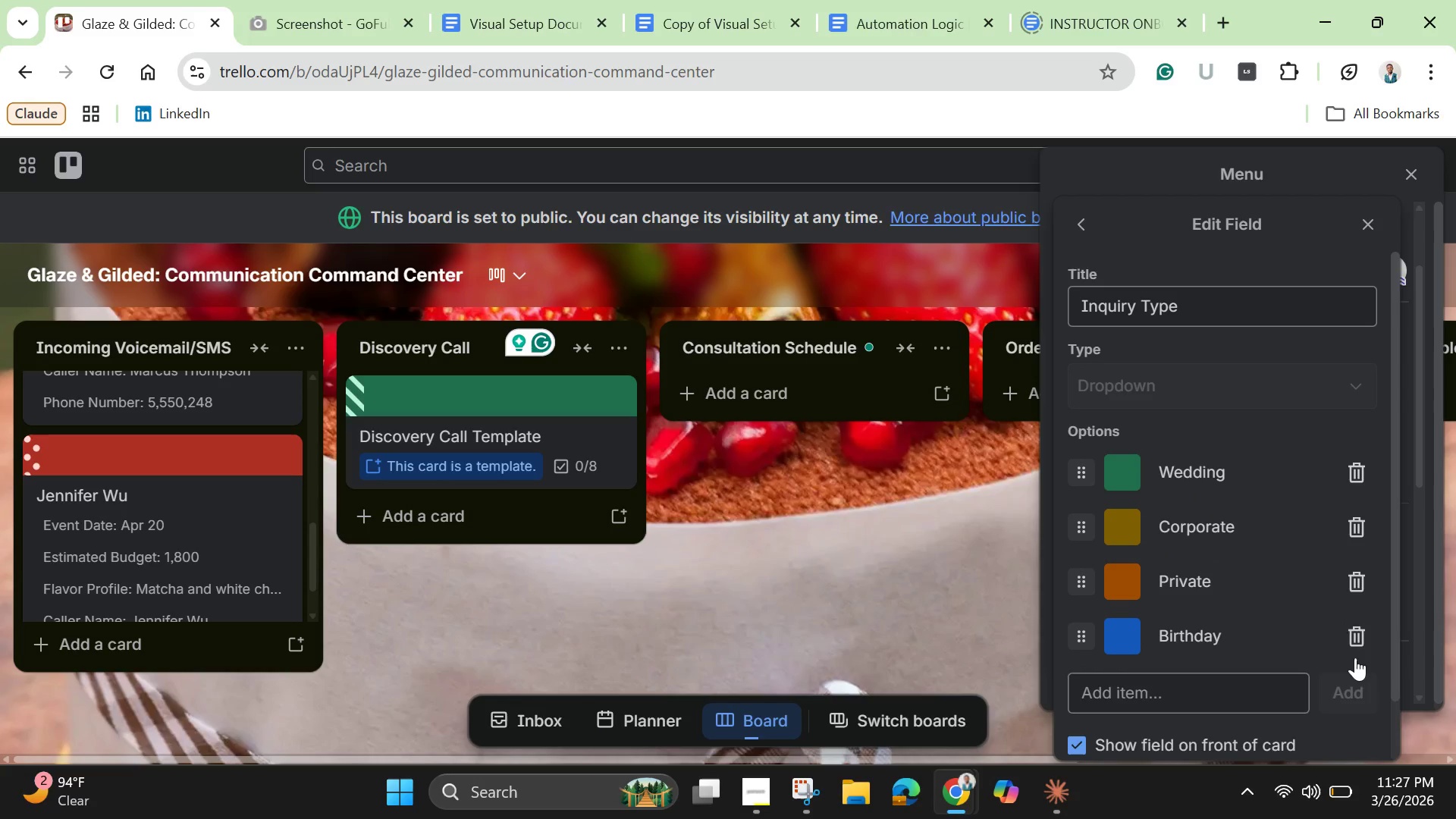 
scroll: coordinate [1357, 601], scroll_direction: down, amount: 4.0
 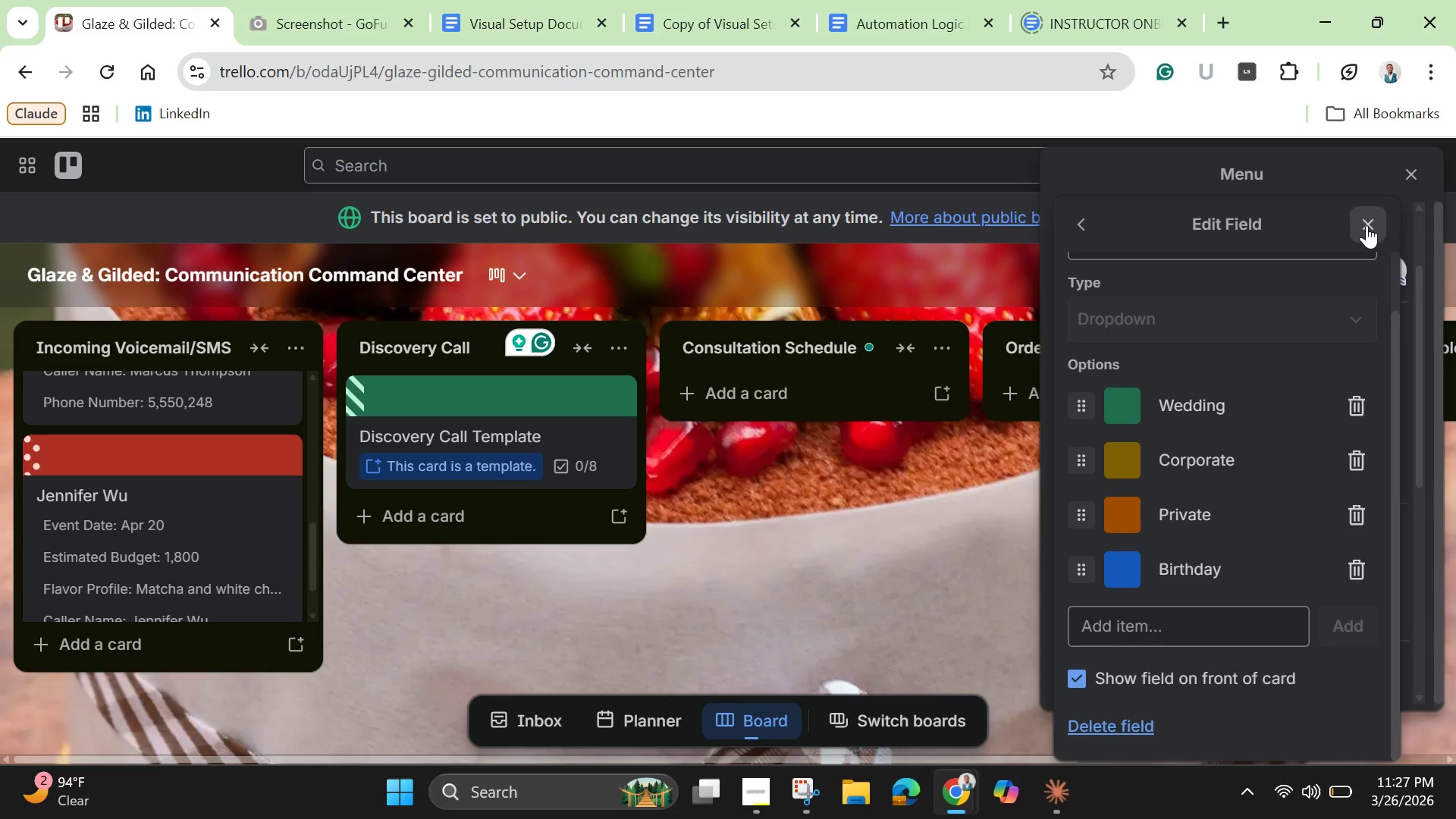 
left_click([1367, 225])
 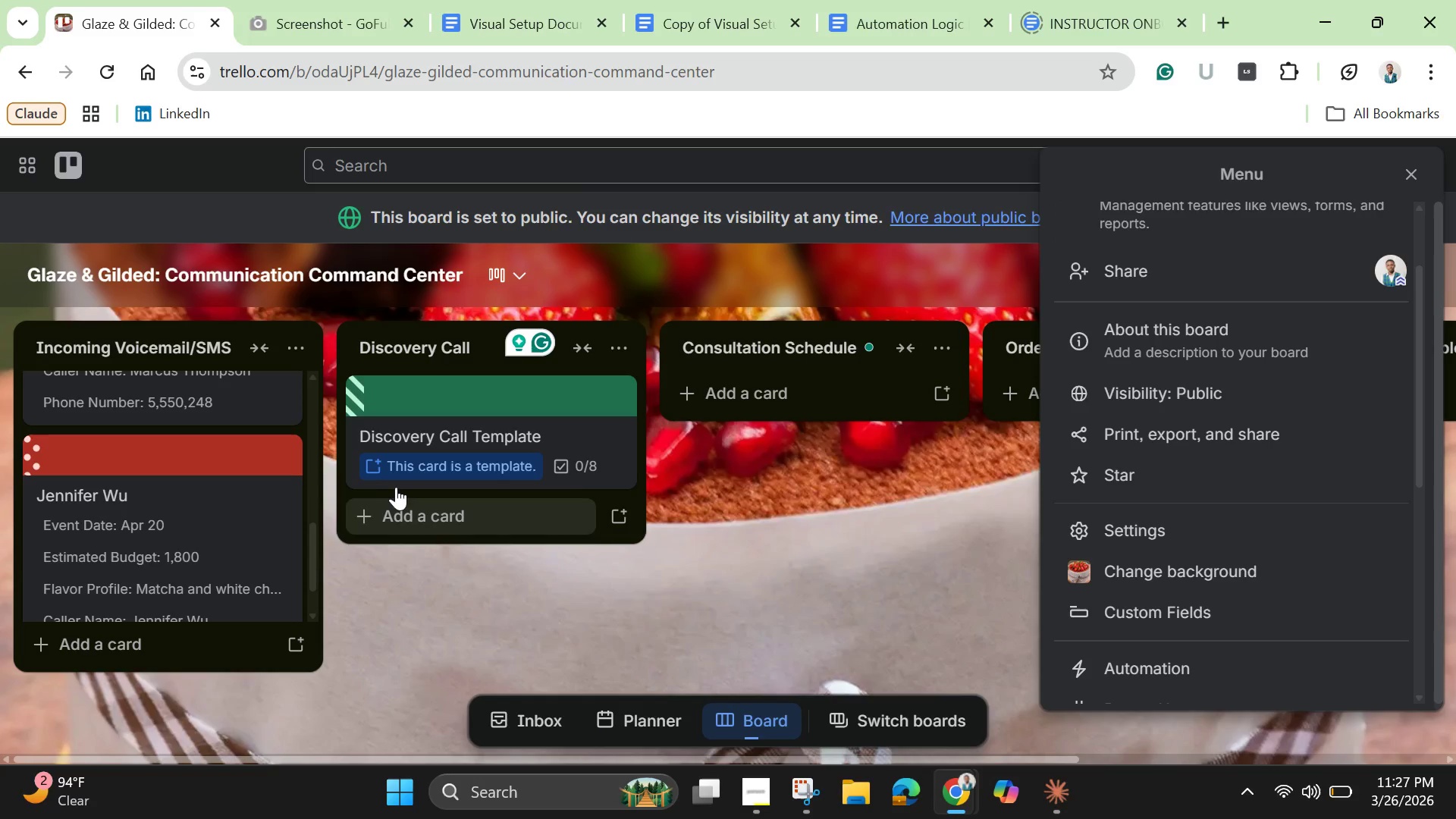 
mouse_move([222, 537])
 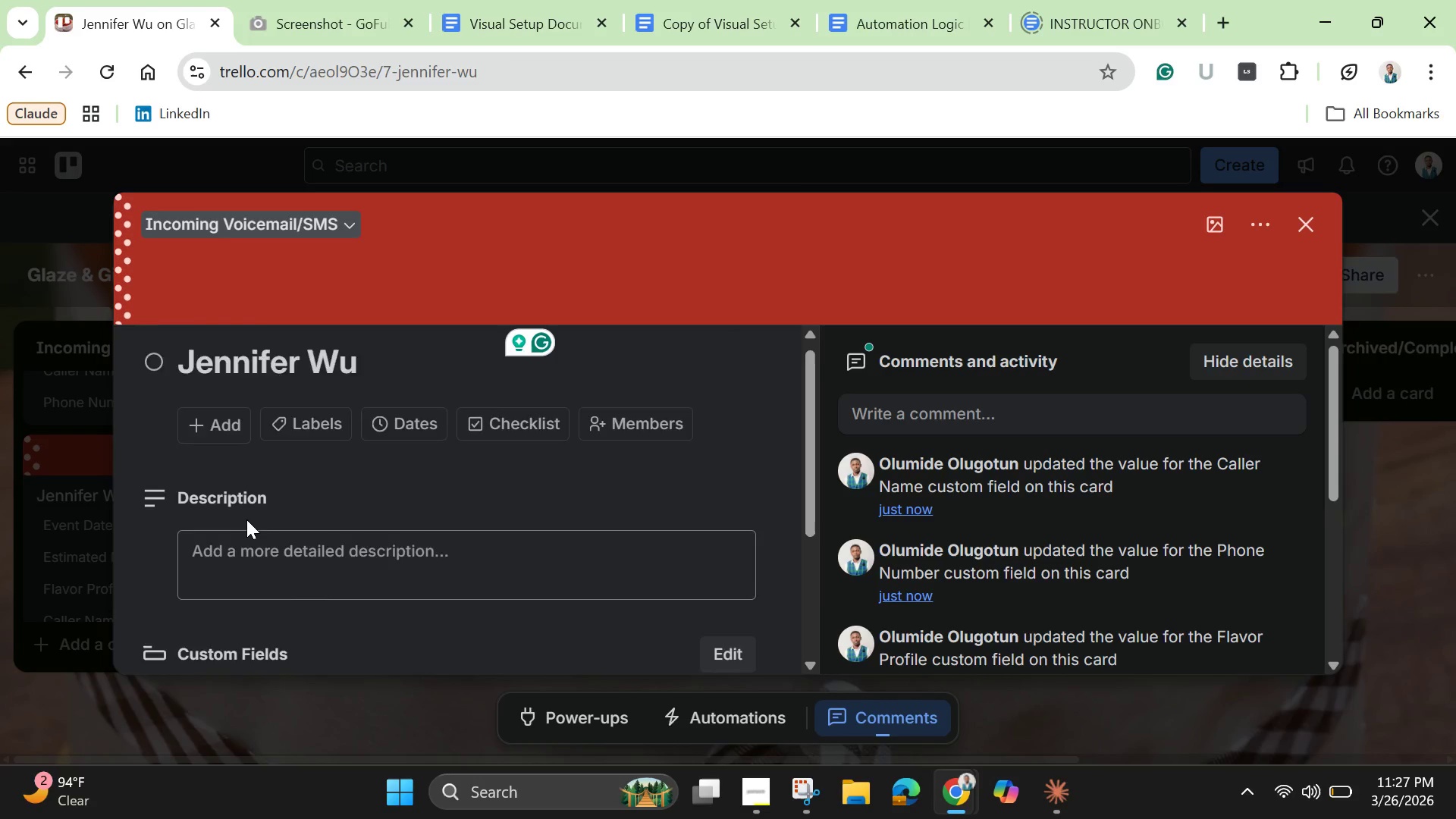 
scroll: coordinate [251, 595], scroll_direction: down, amount: 4.0
 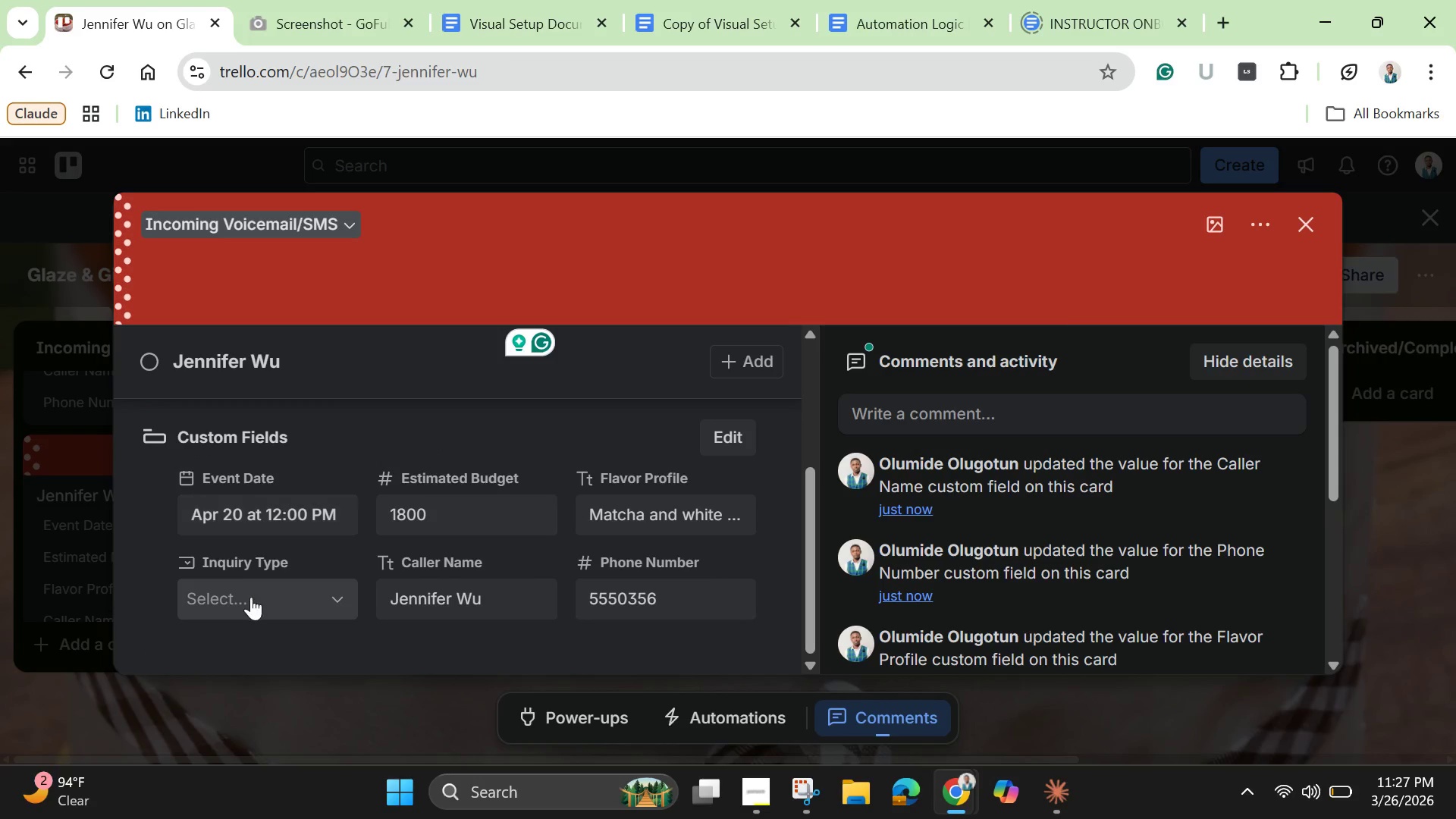 
left_click([251, 597])
 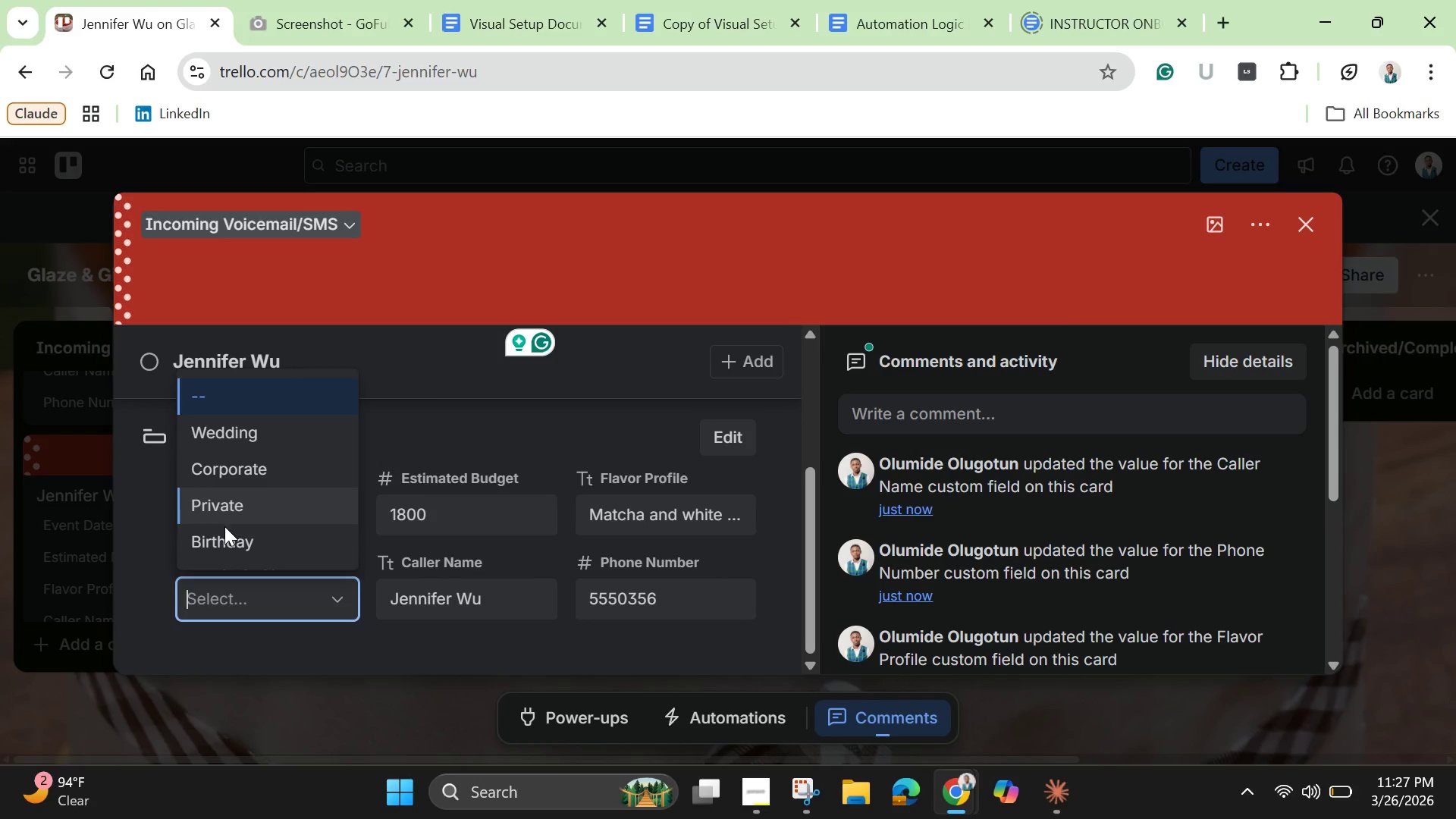 
left_click([224, 542])
 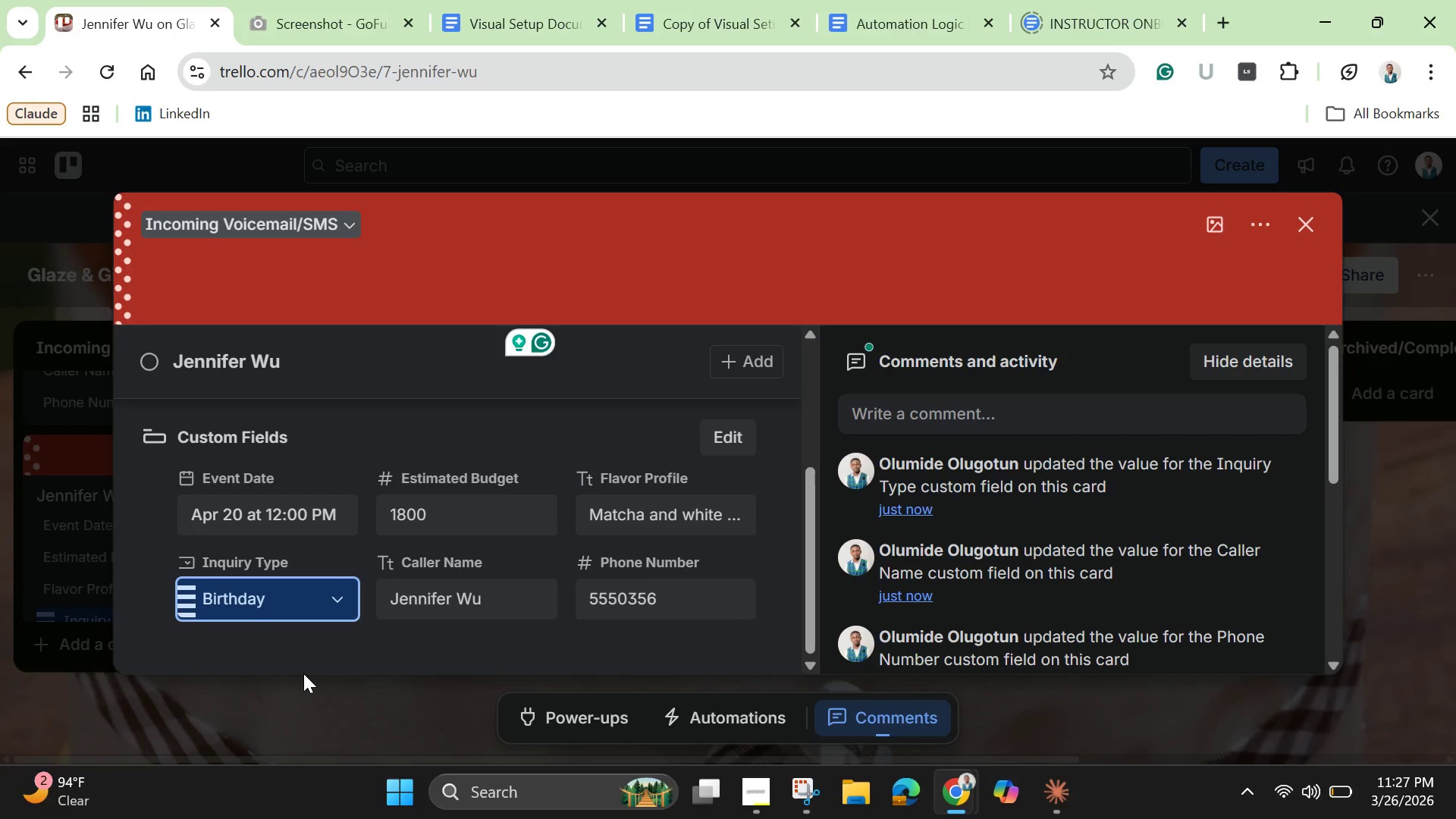 
wait(6.12)
 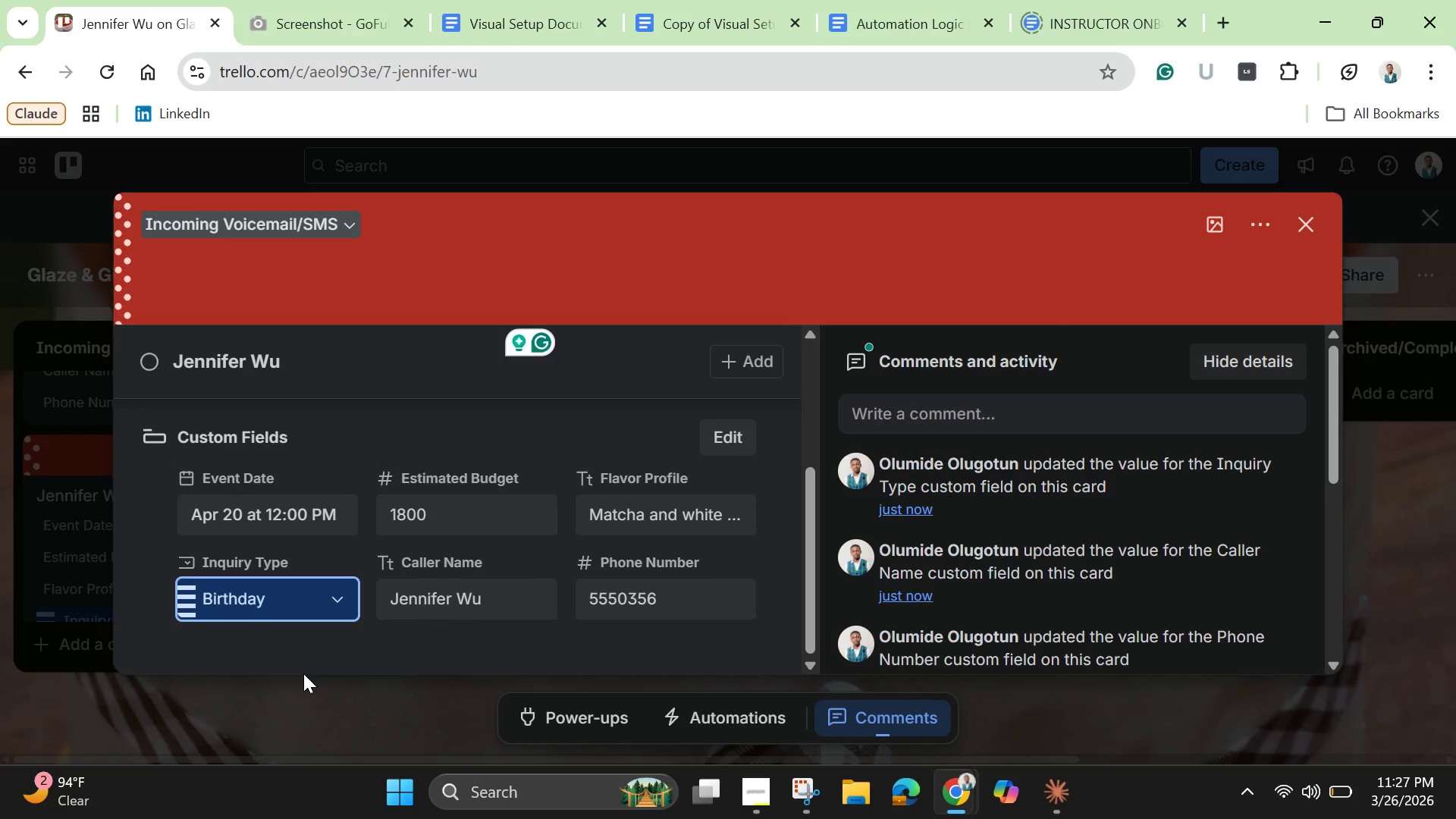 
left_click([309, 664])
 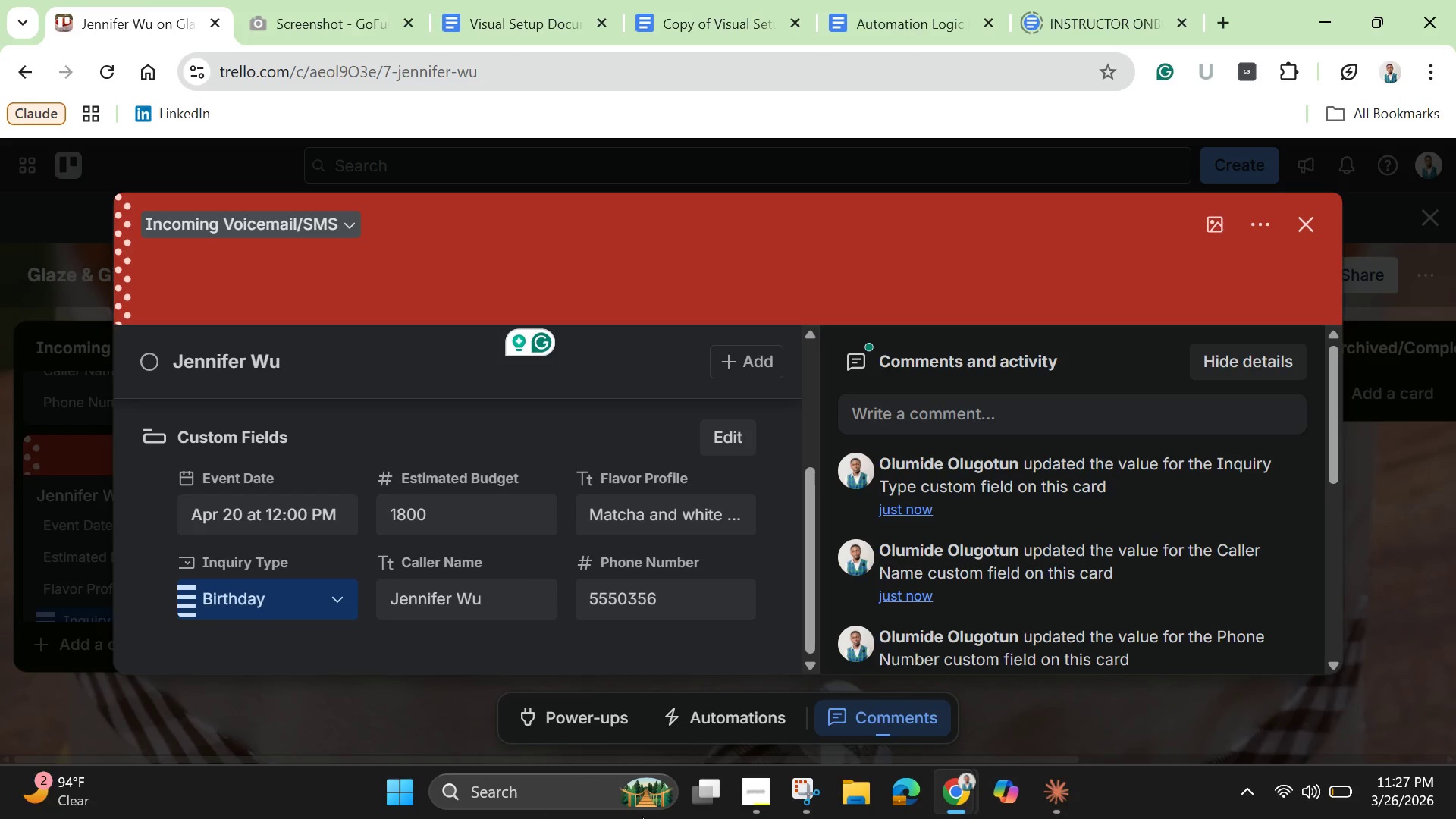 
left_click([804, 793])
 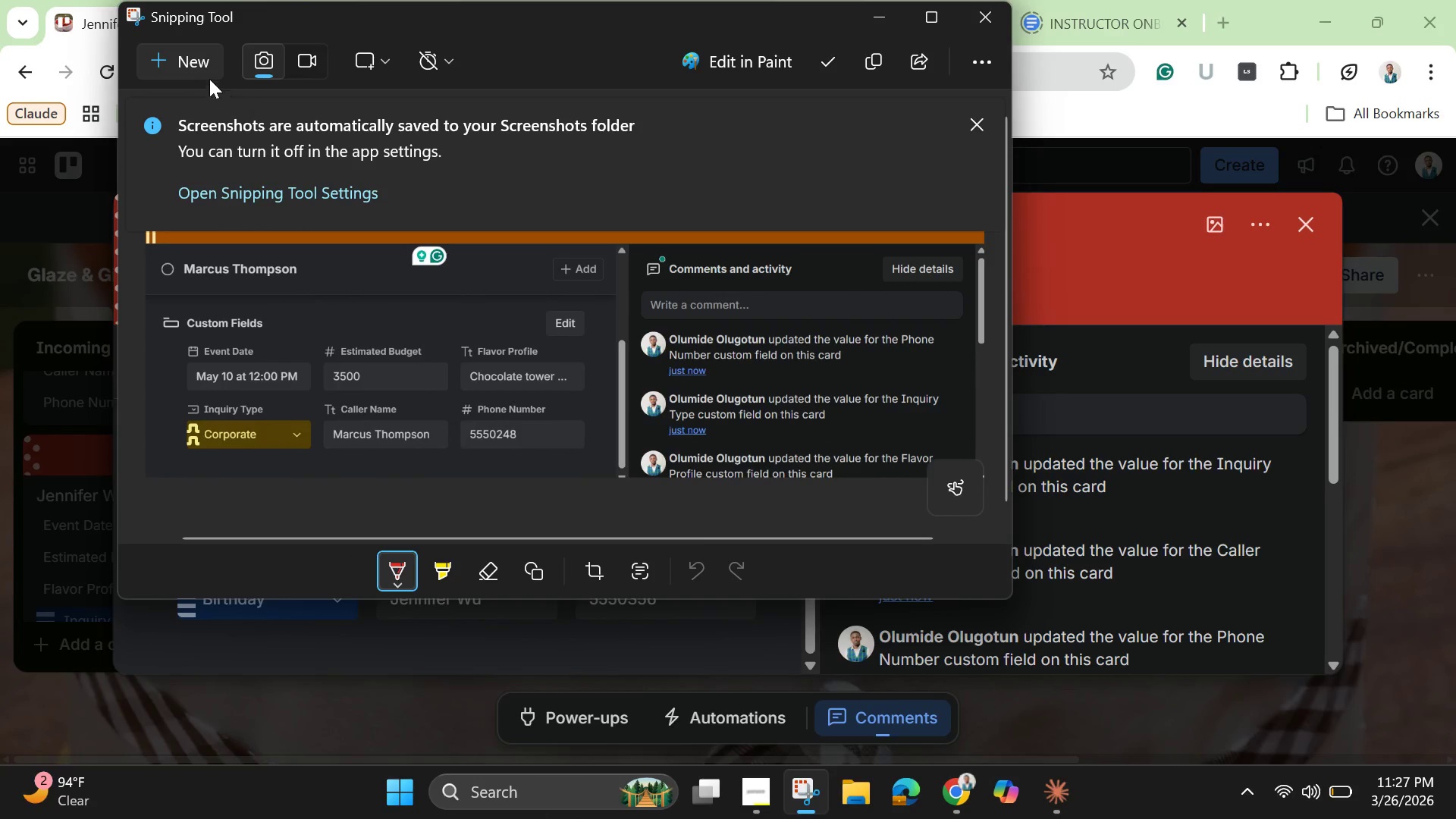 
left_click([195, 64])
 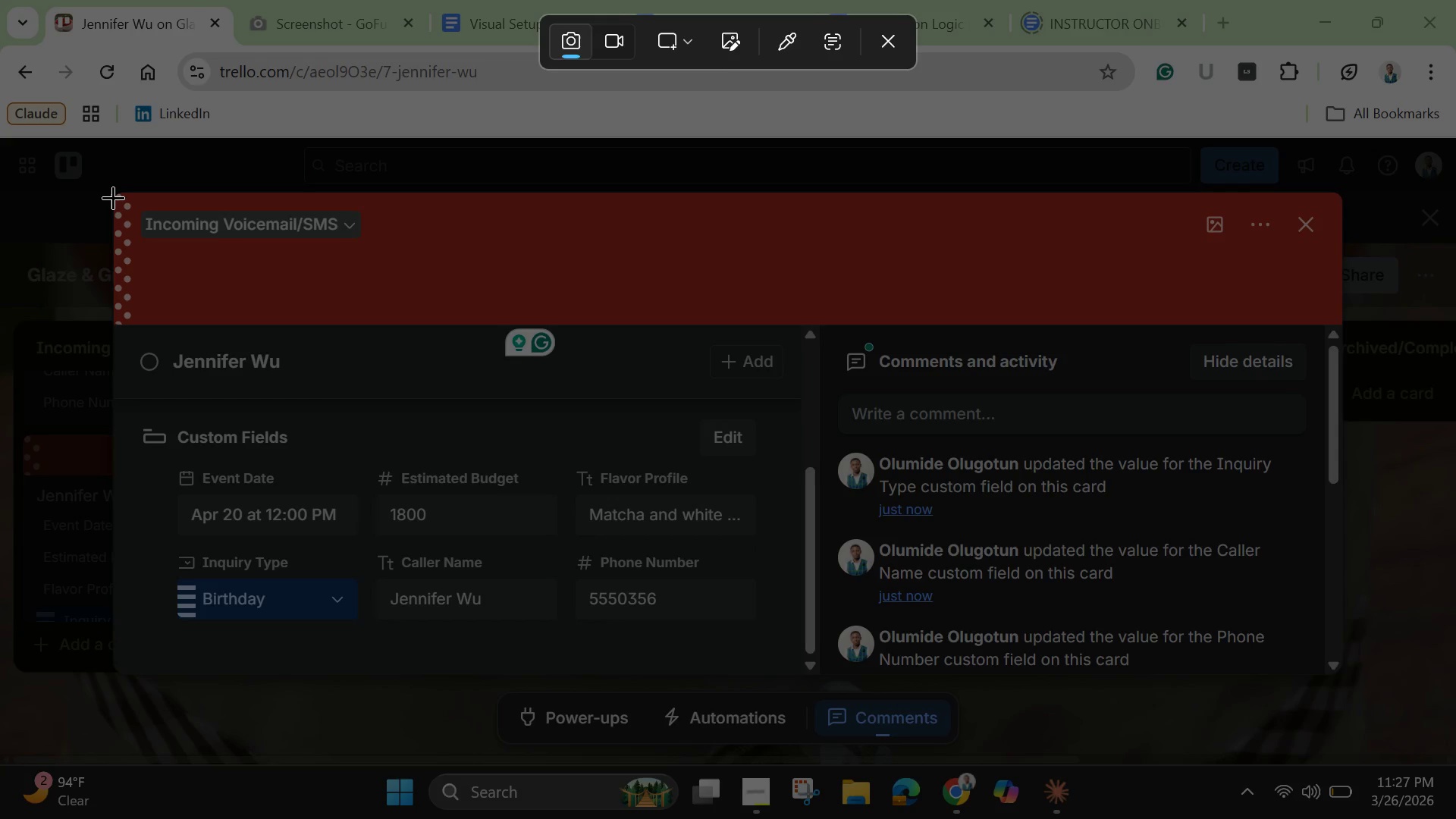 
left_click_drag(start_coordinate=[115, 197], to_coordinate=[1349, 679])
 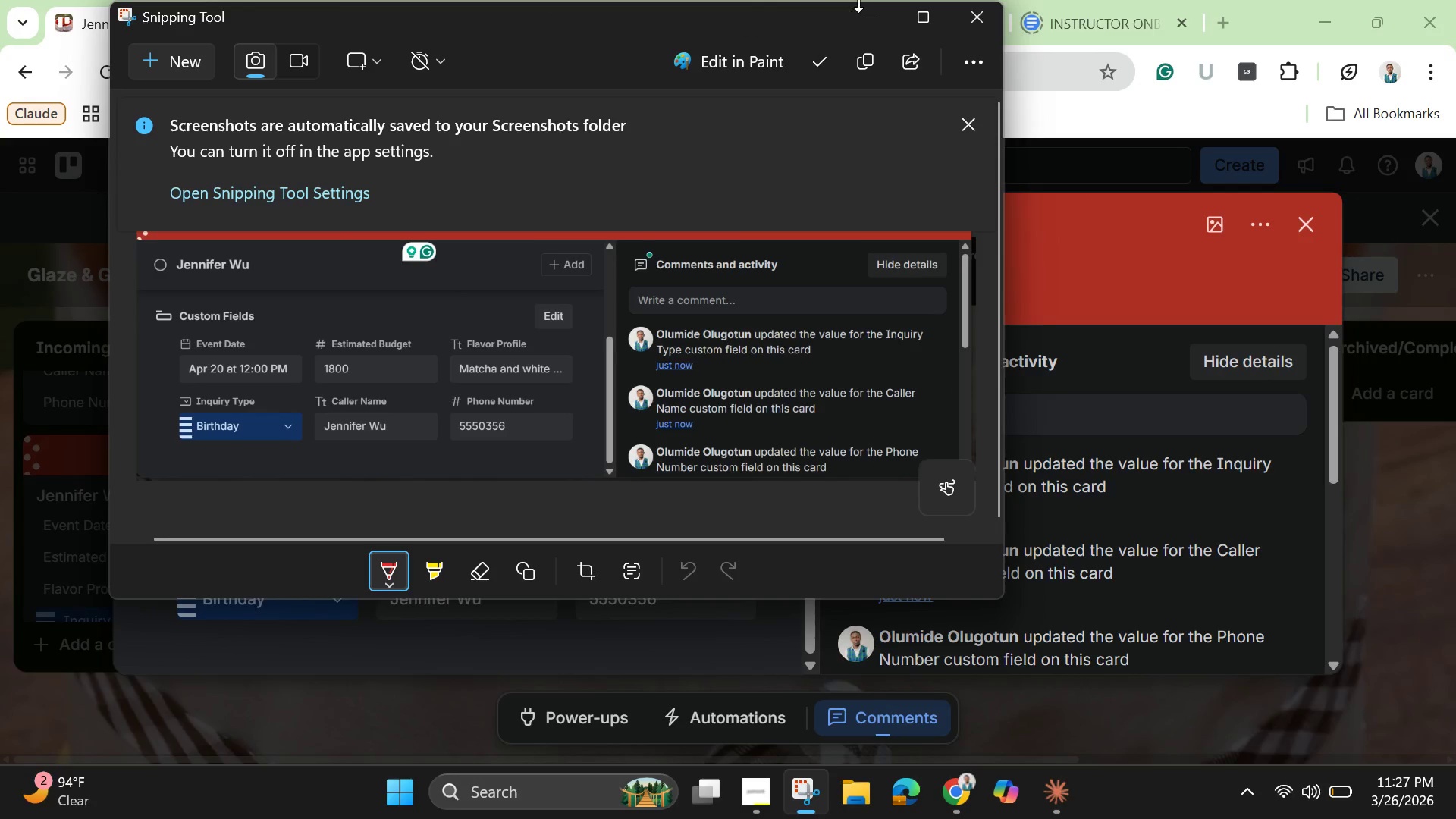 
left_click([872, 8])
 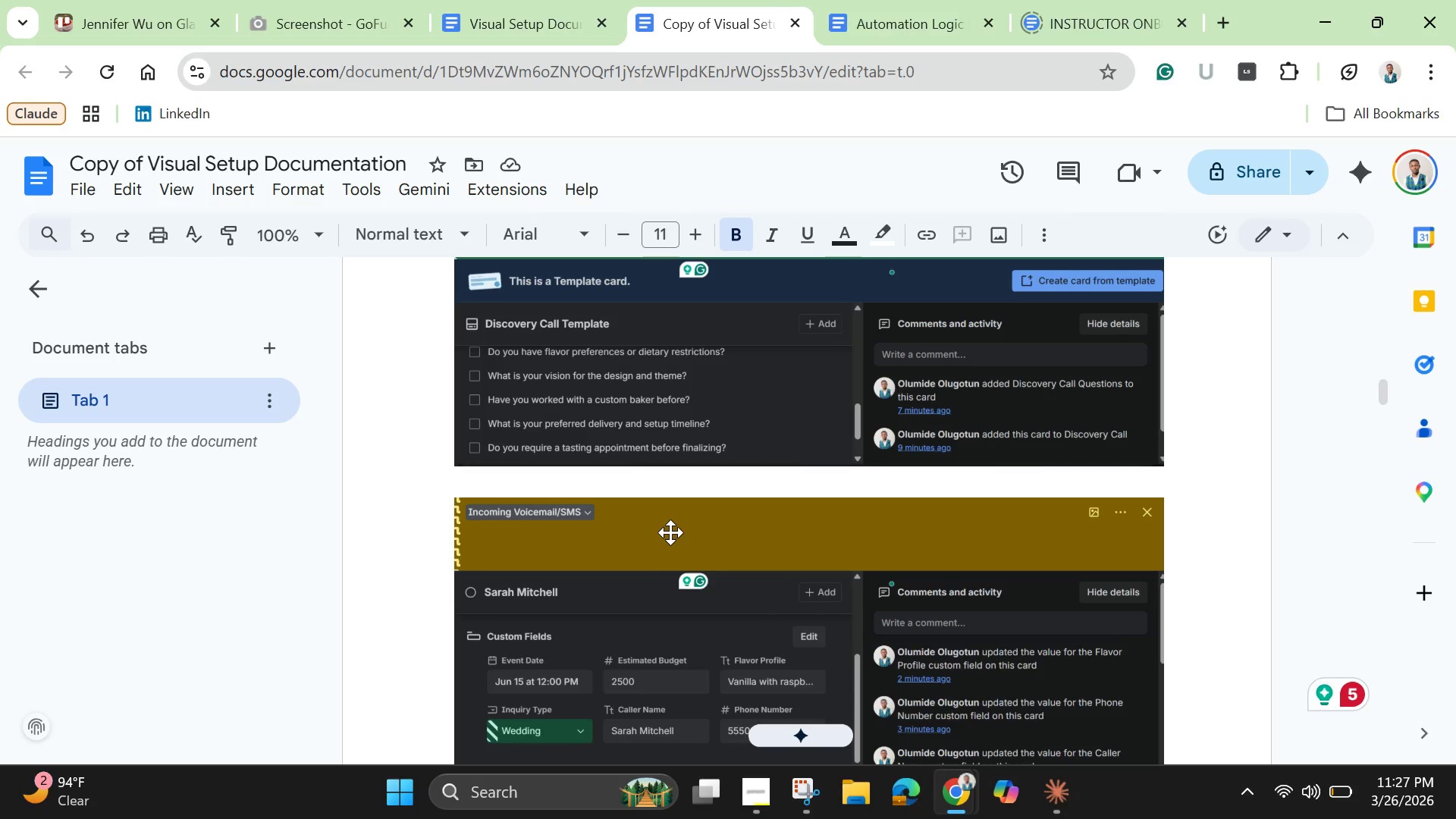 
scroll: coordinate [726, 494], scroll_direction: down, amount: 6.0
 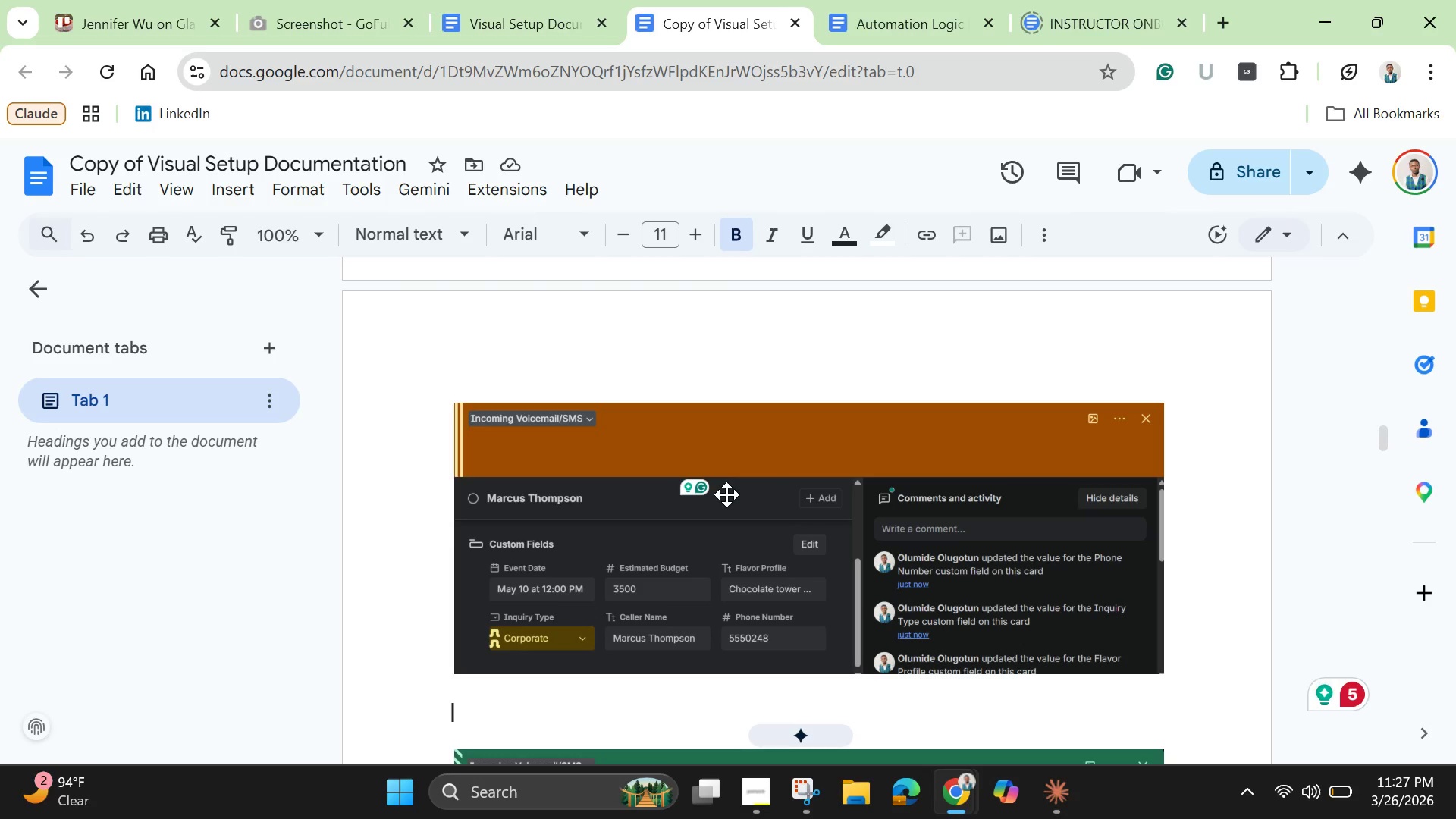 
key(Control+V)
 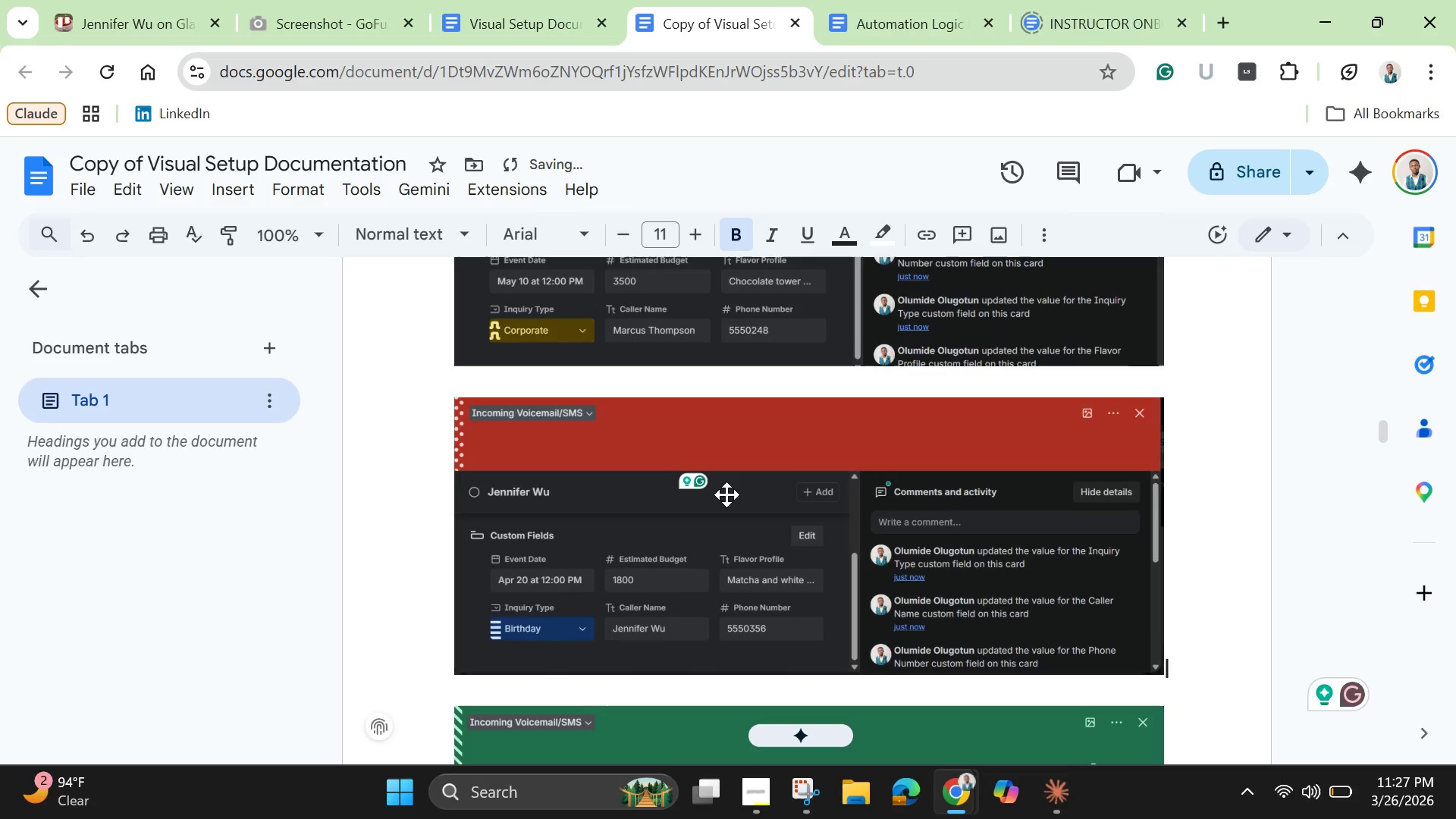 
key(Enter)
 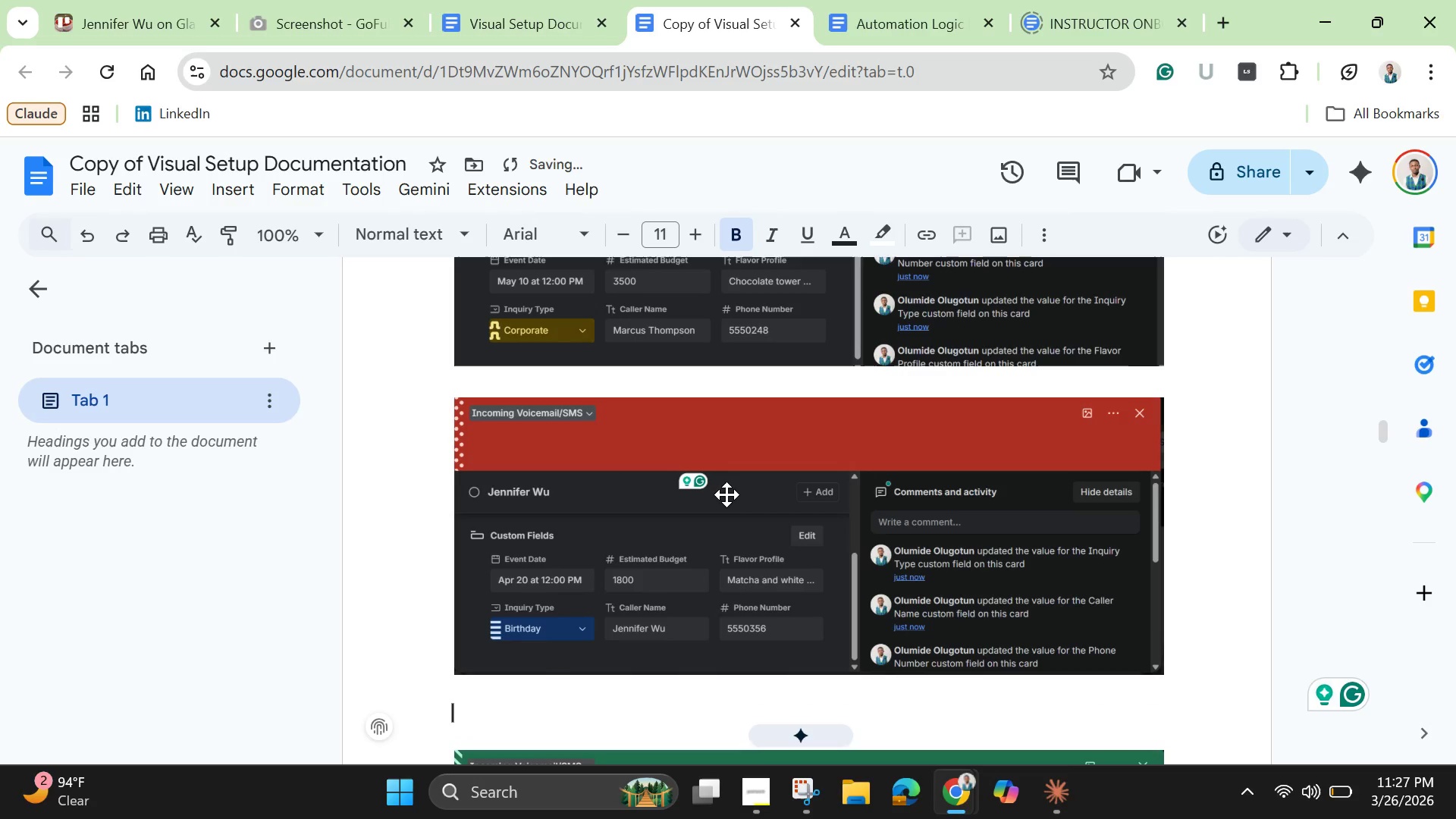 
key(Enter)
 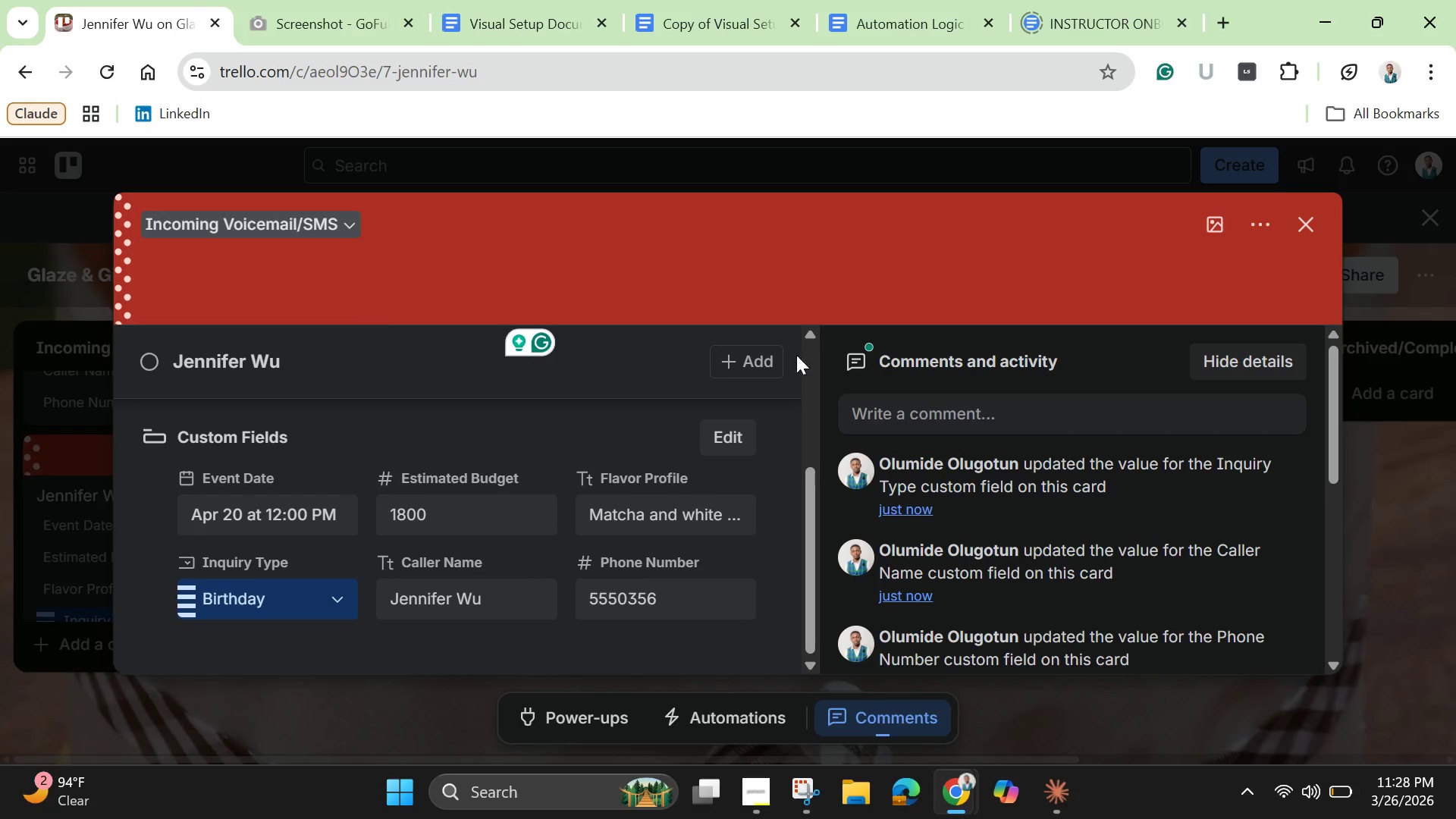 
wait(5.12)
 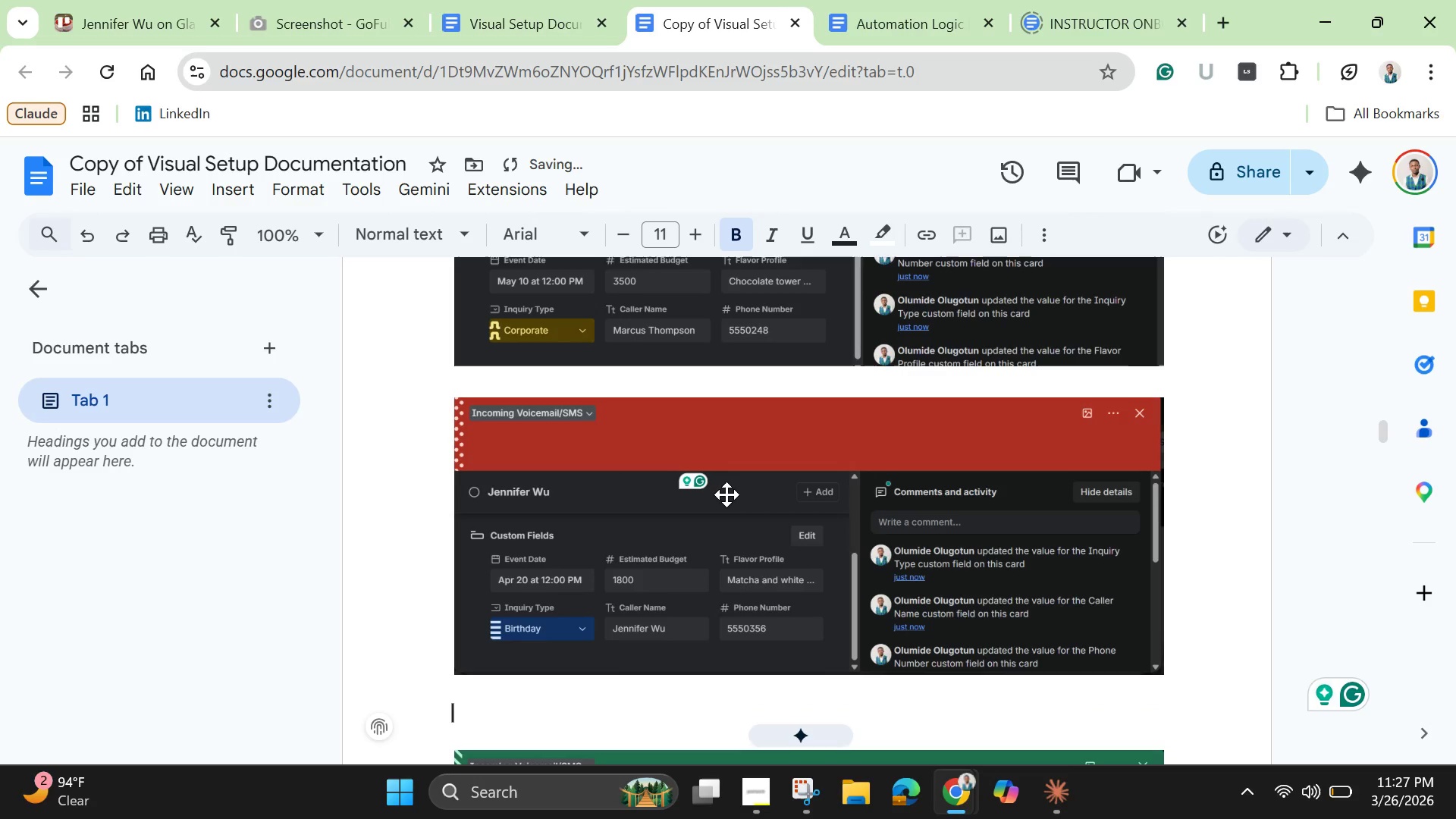 
left_click([1298, 224])
 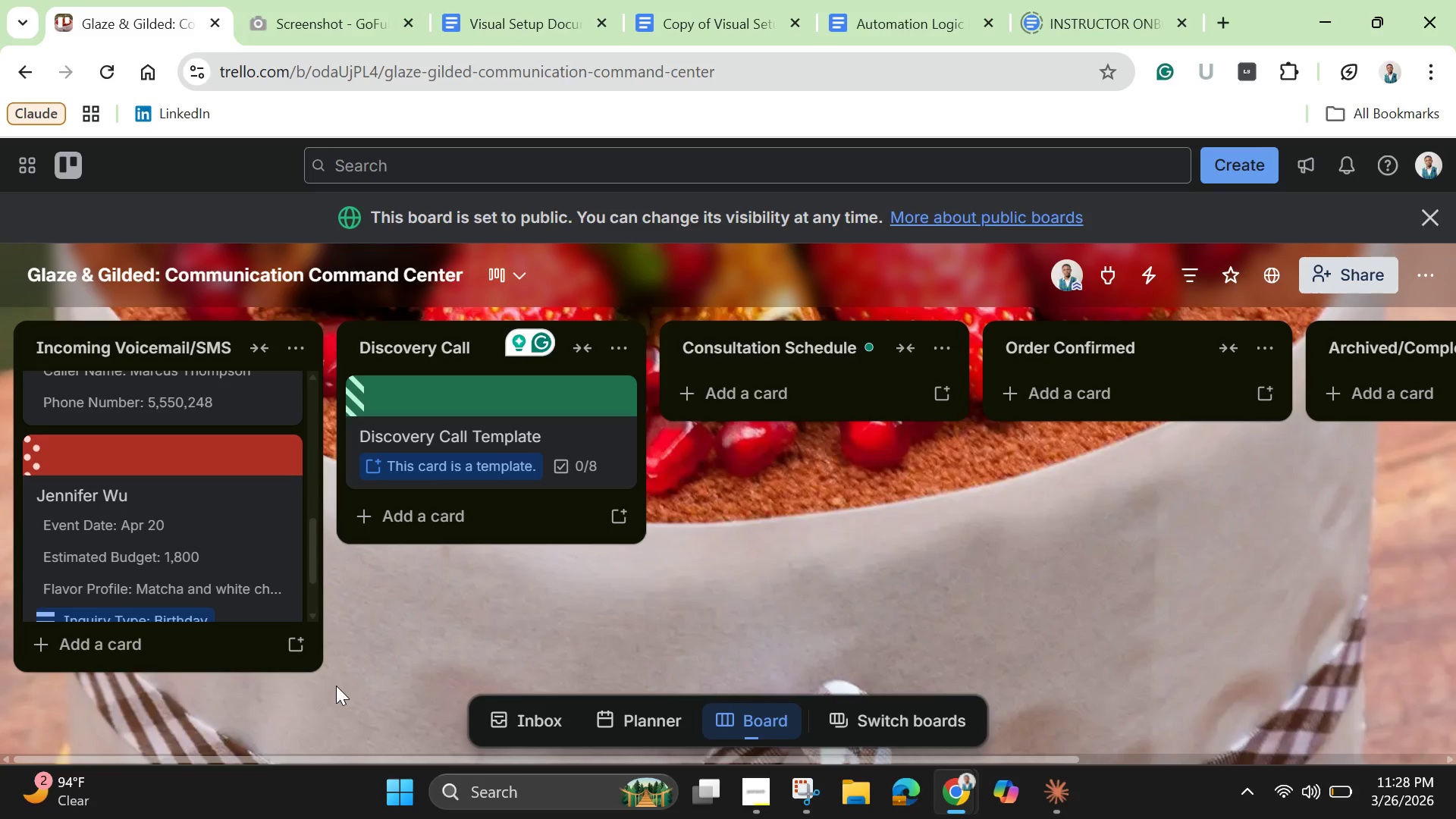 
wait(7.2)
 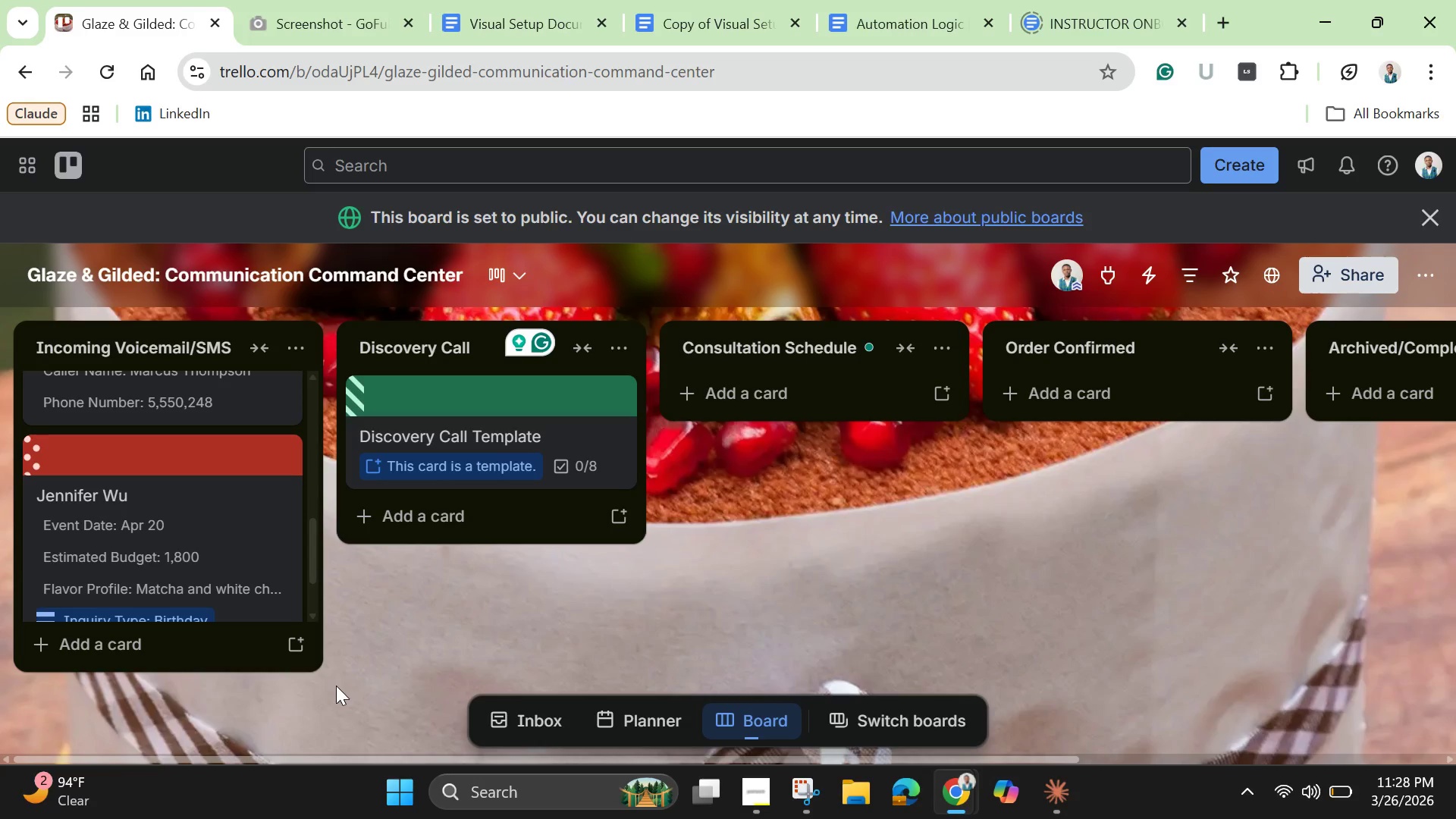 
scroll: coordinate [139, 529], scroll_direction: up, amount: 5.0
 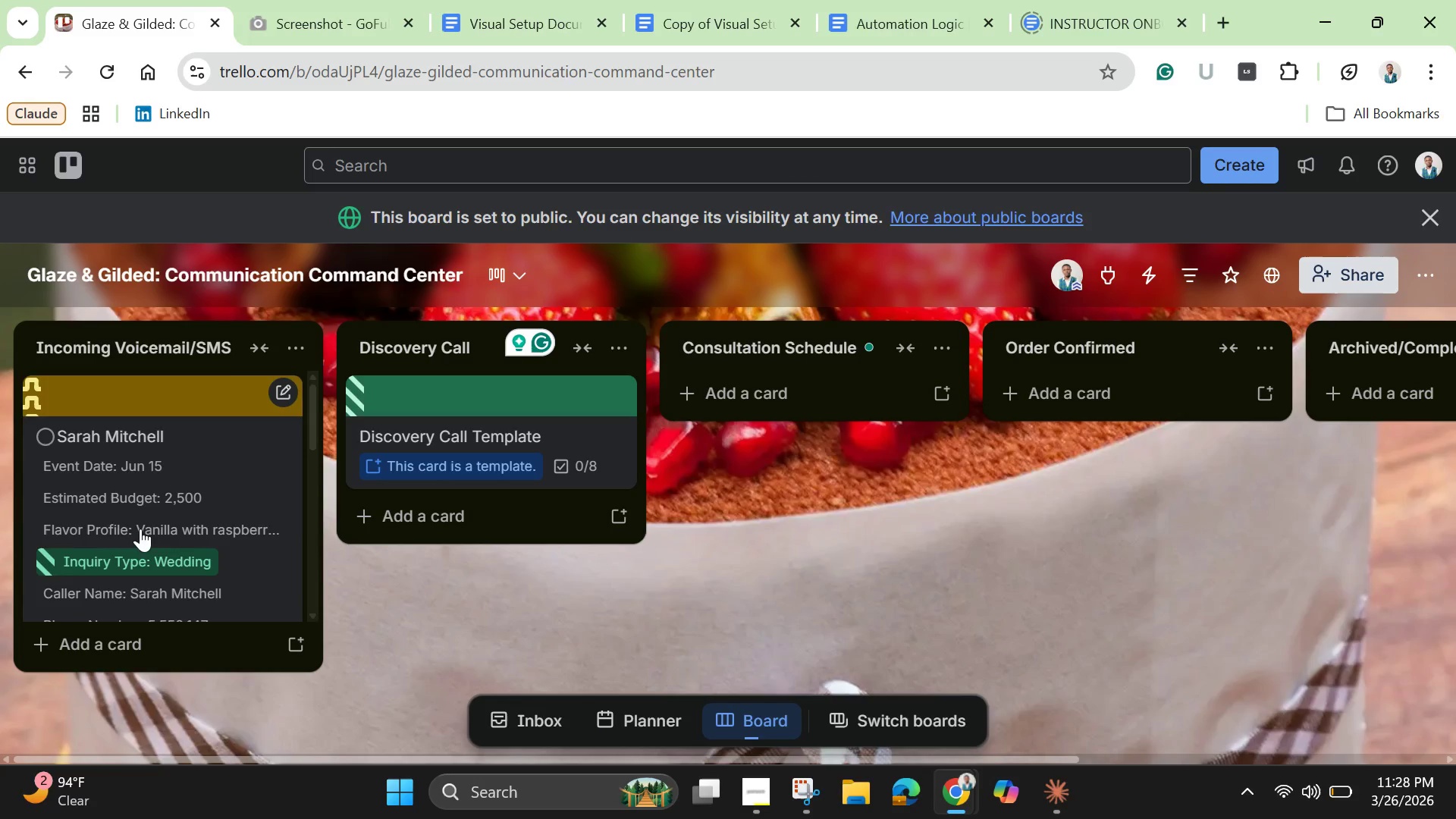 
scroll: coordinate [142, 530], scroll_direction: down, amount: 4.0
 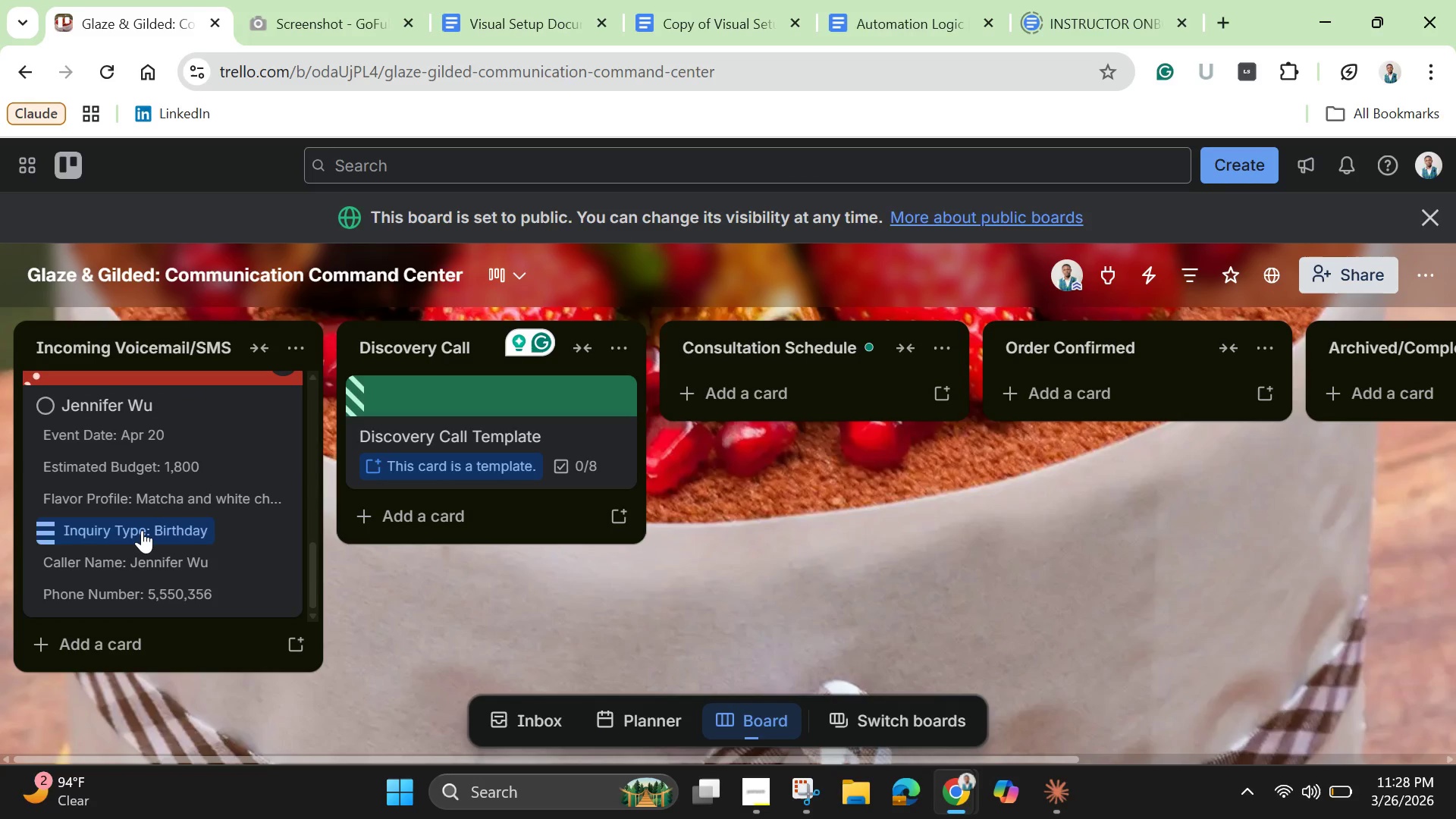 
wait(9.39)
 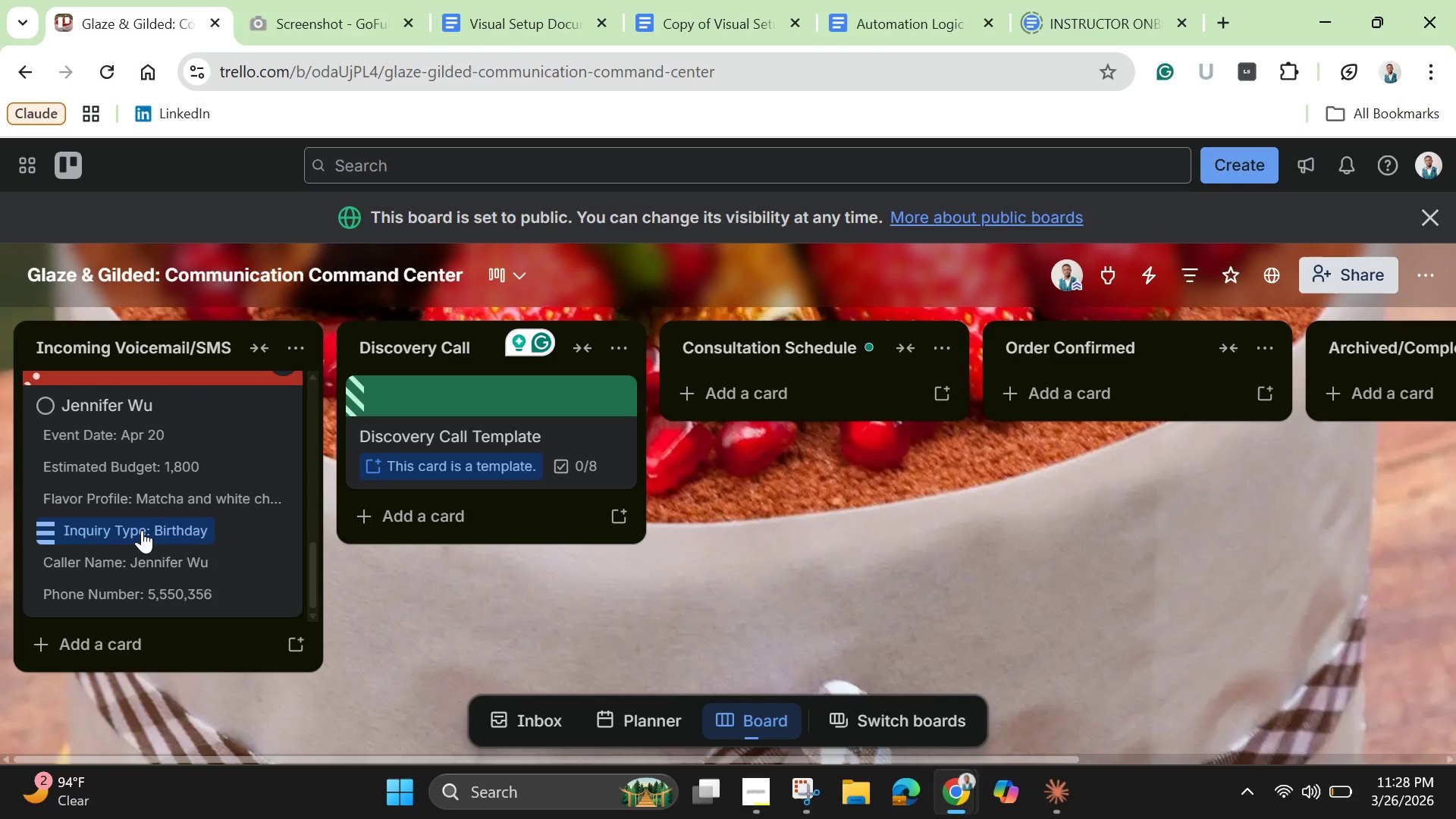 
left_click([140, 637])
 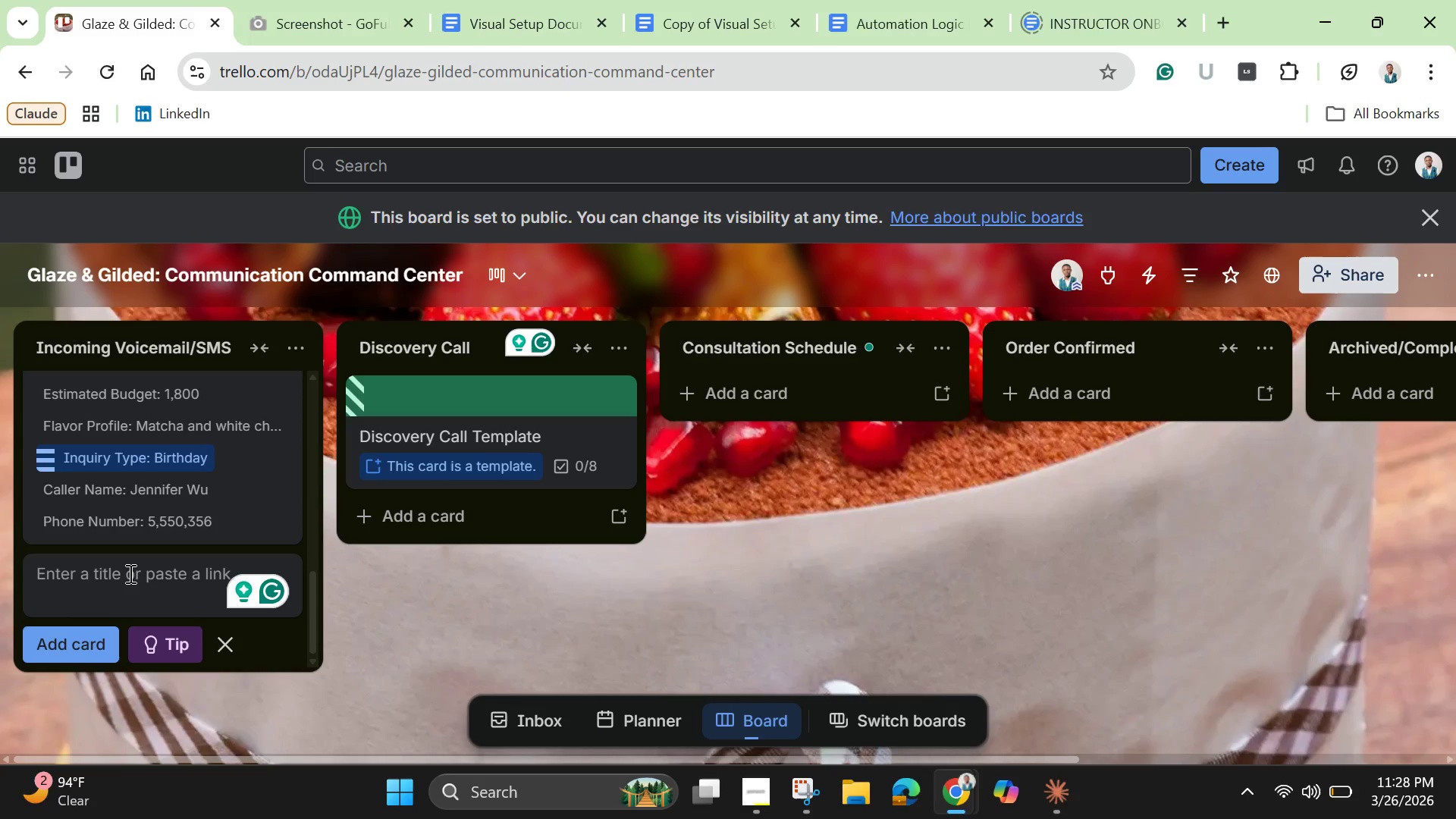 
wait(9.14)
 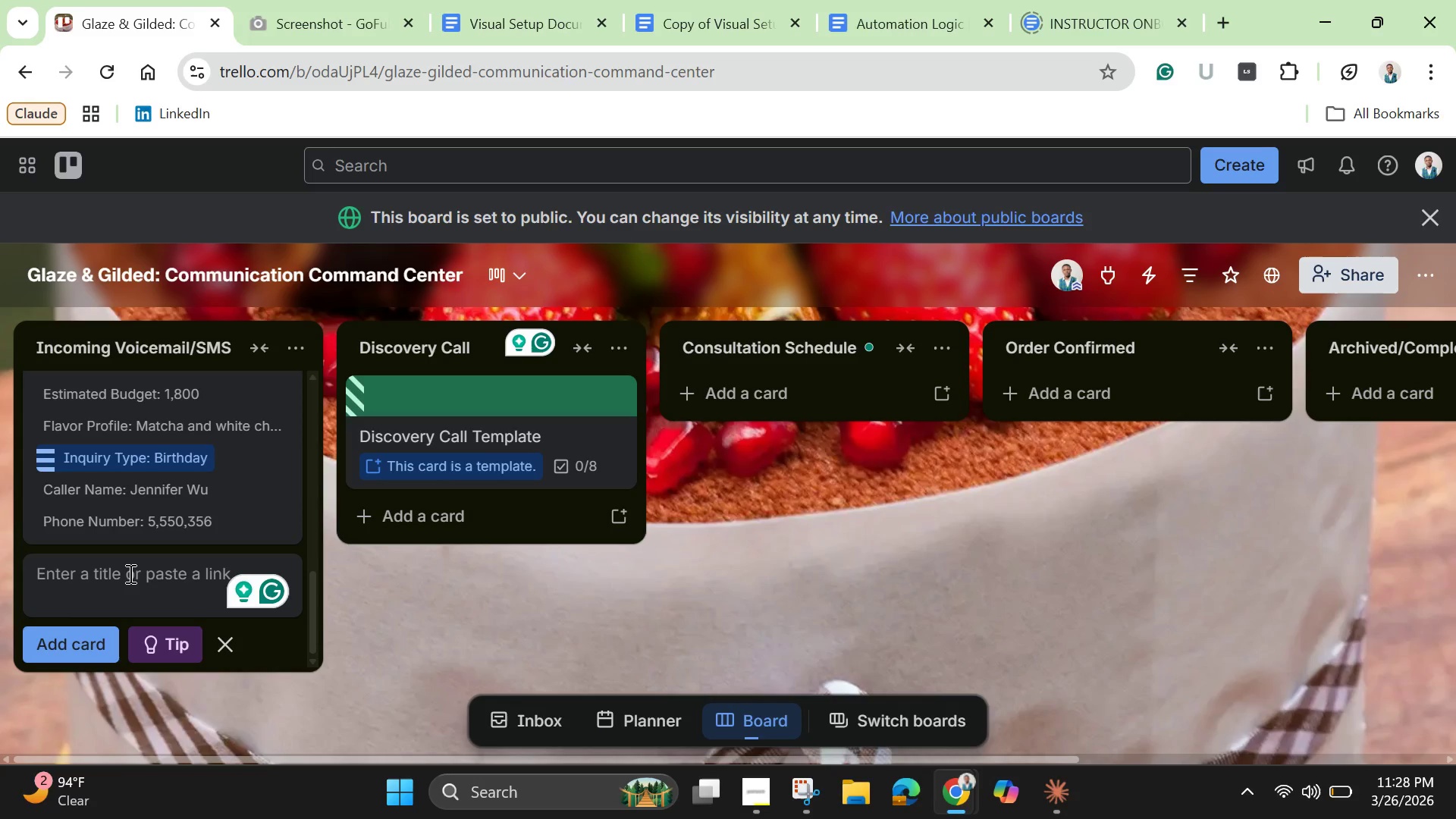 
hold_key(key=ShiftLeft, duration=1.5)
 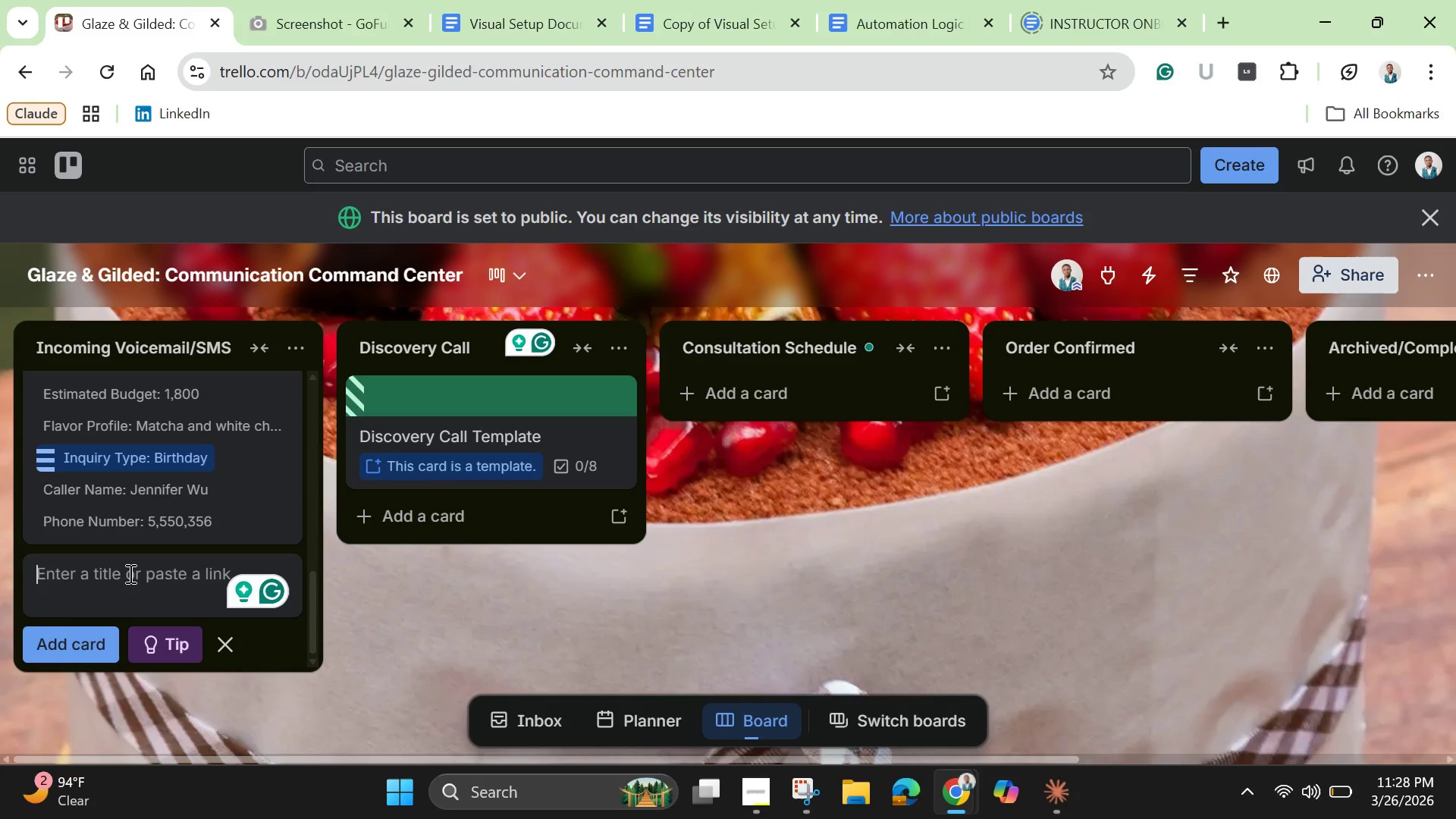 
type(David Park)
 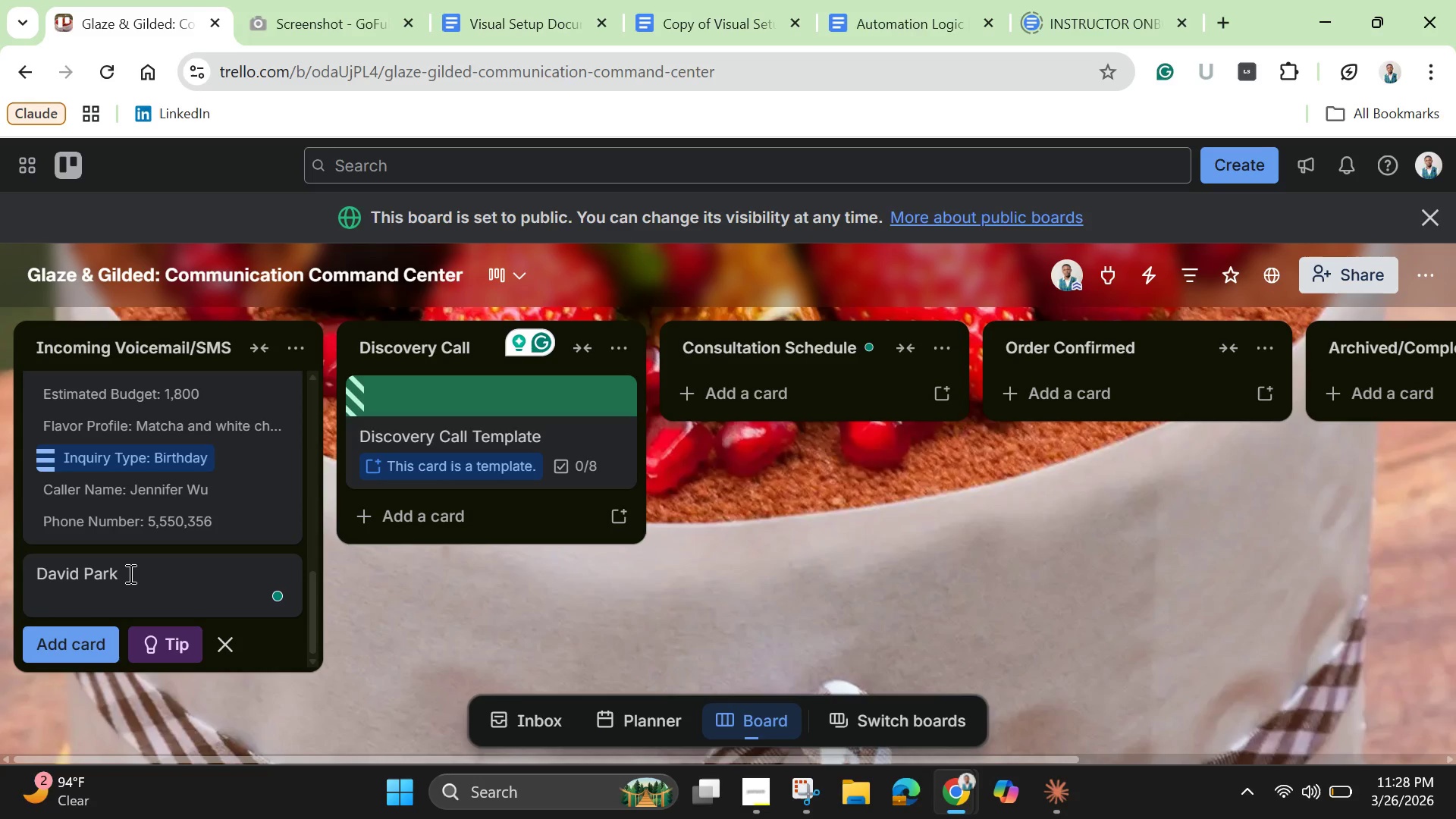 
key(Control+A)
 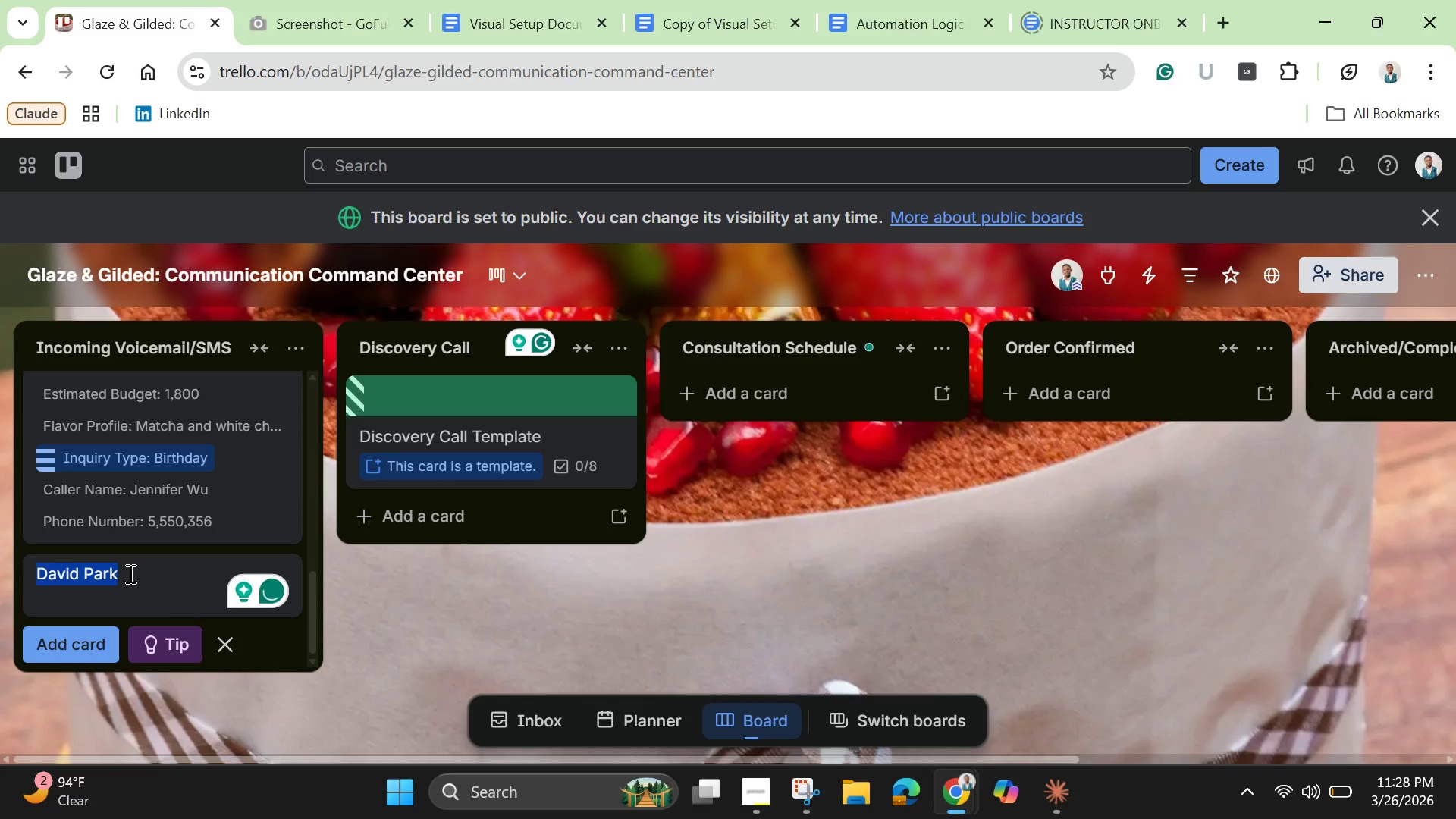 
key(Control+C)
 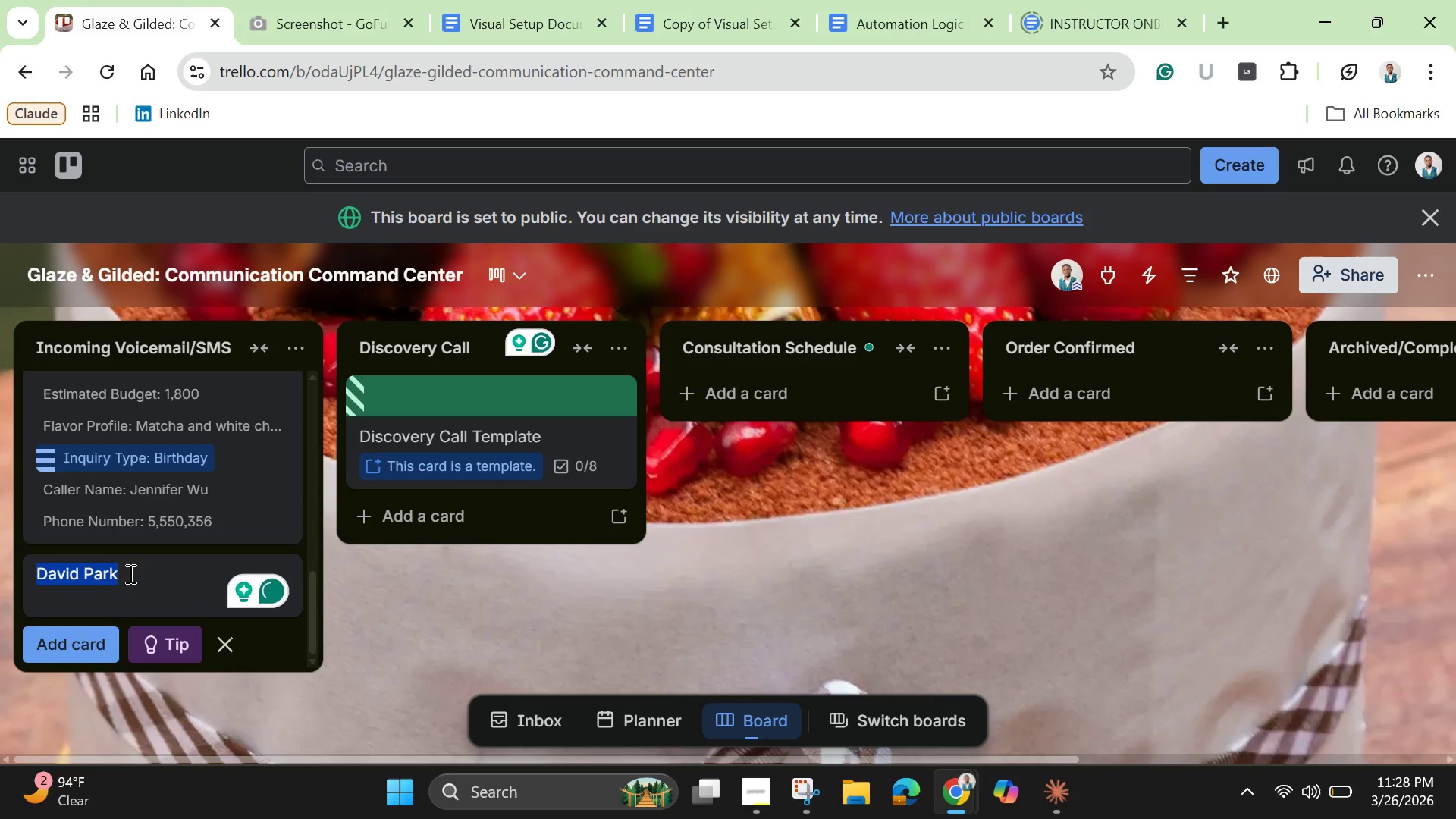 
key(Enter)
 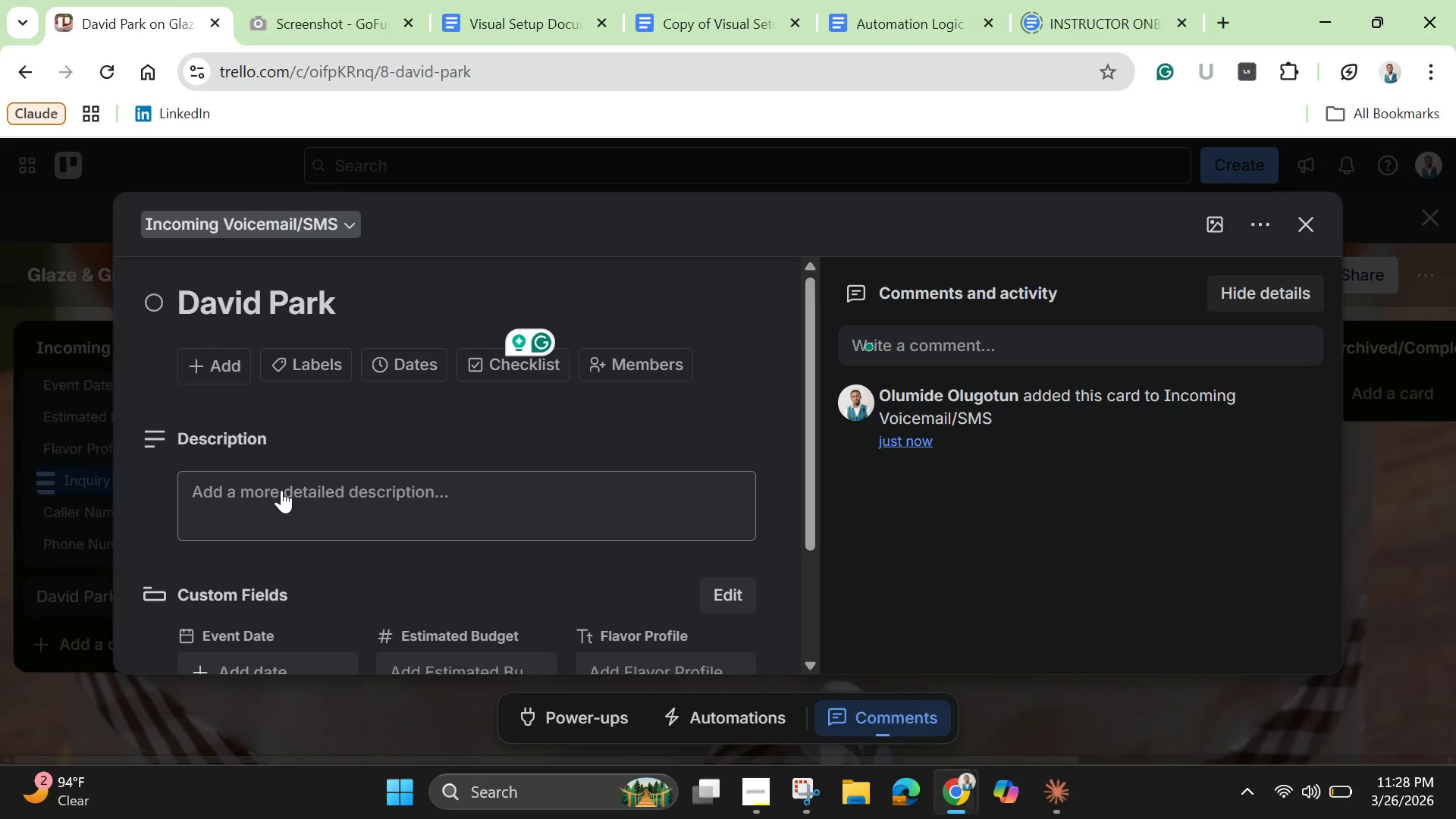 
wait(7.33)
 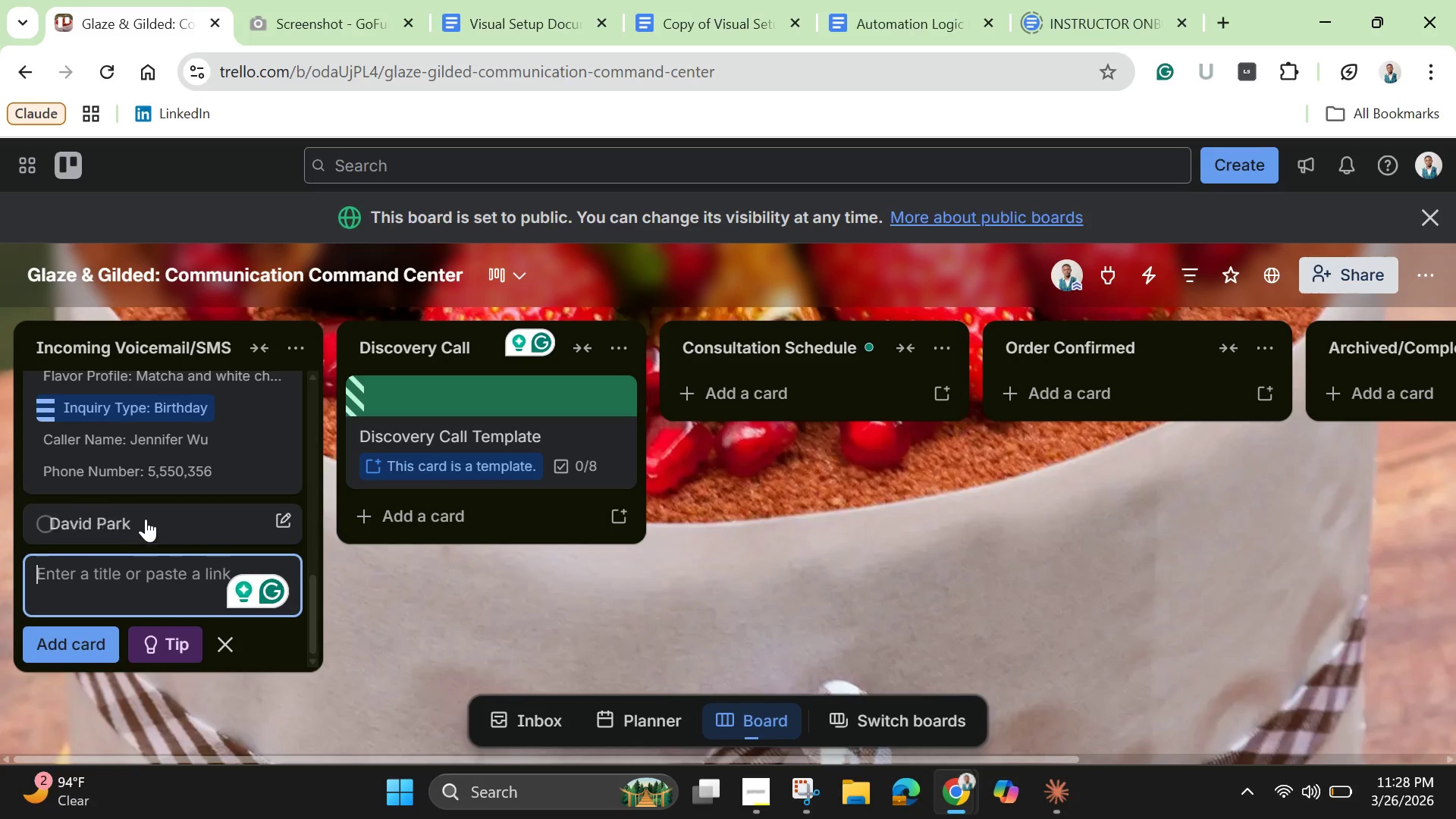 
left_click([273, 568])
 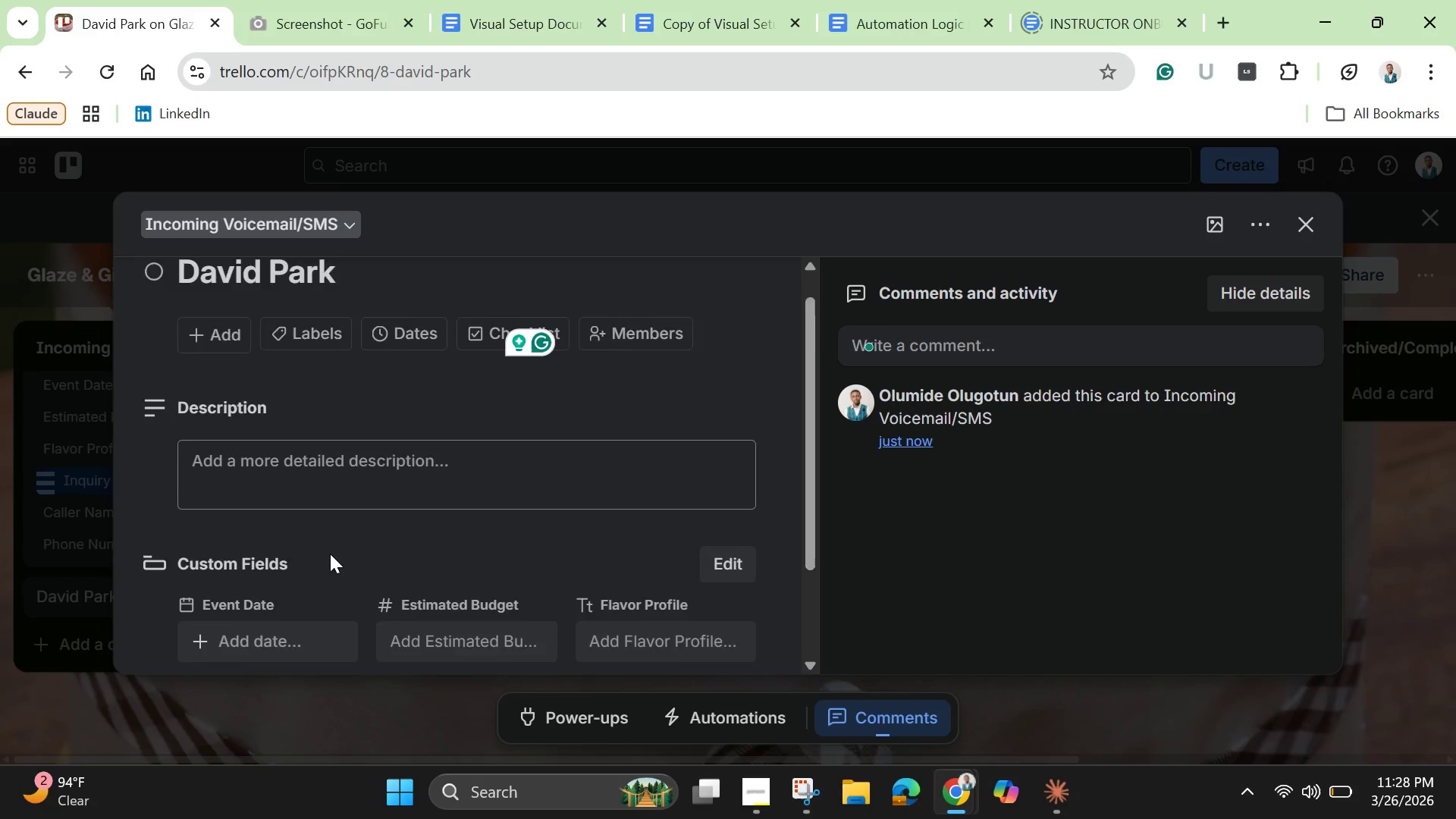 
scroll: coordinate [330, 554], scroll_direction: down, amount: 1.0
 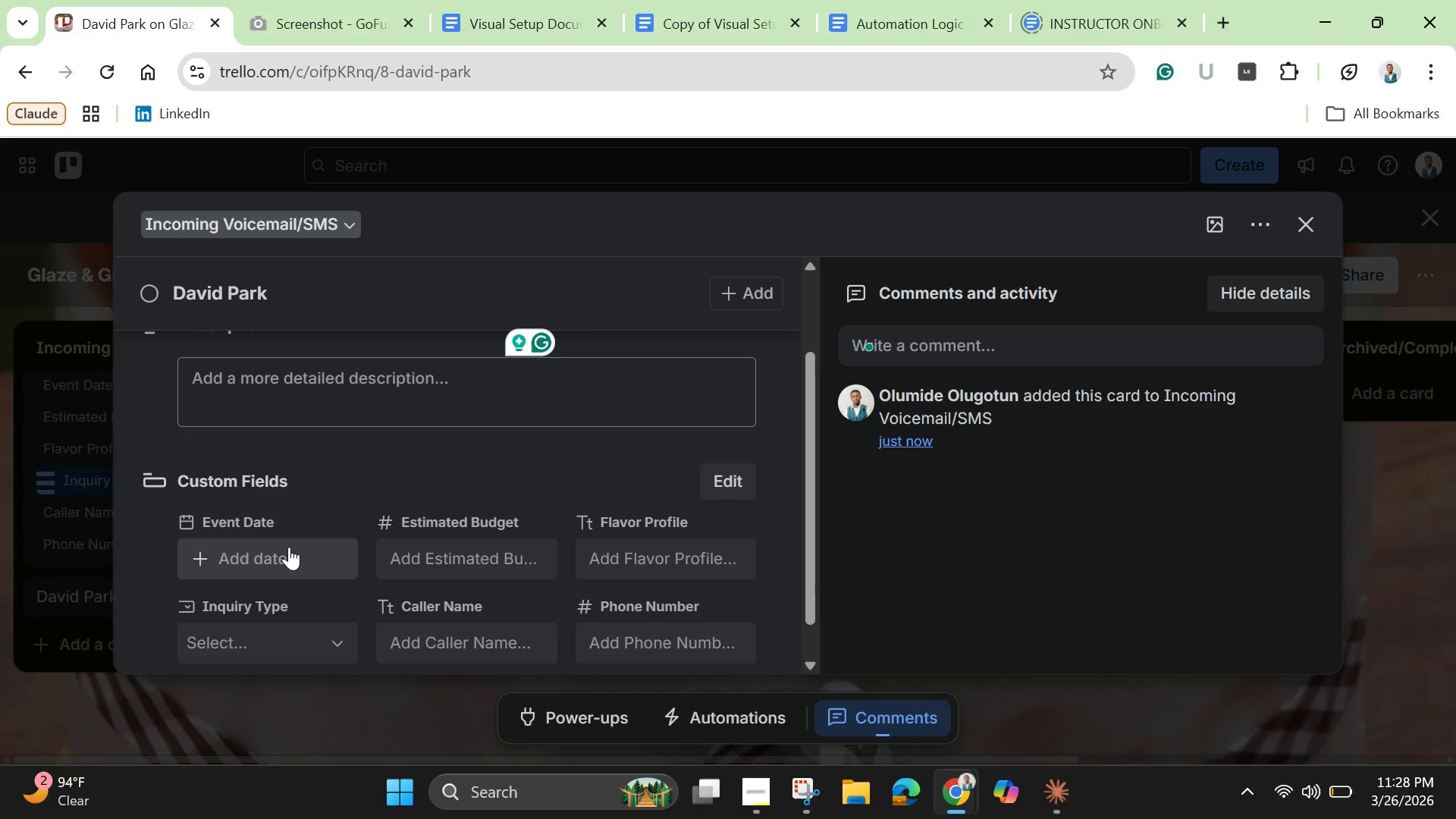 
left_click([289, 547])
 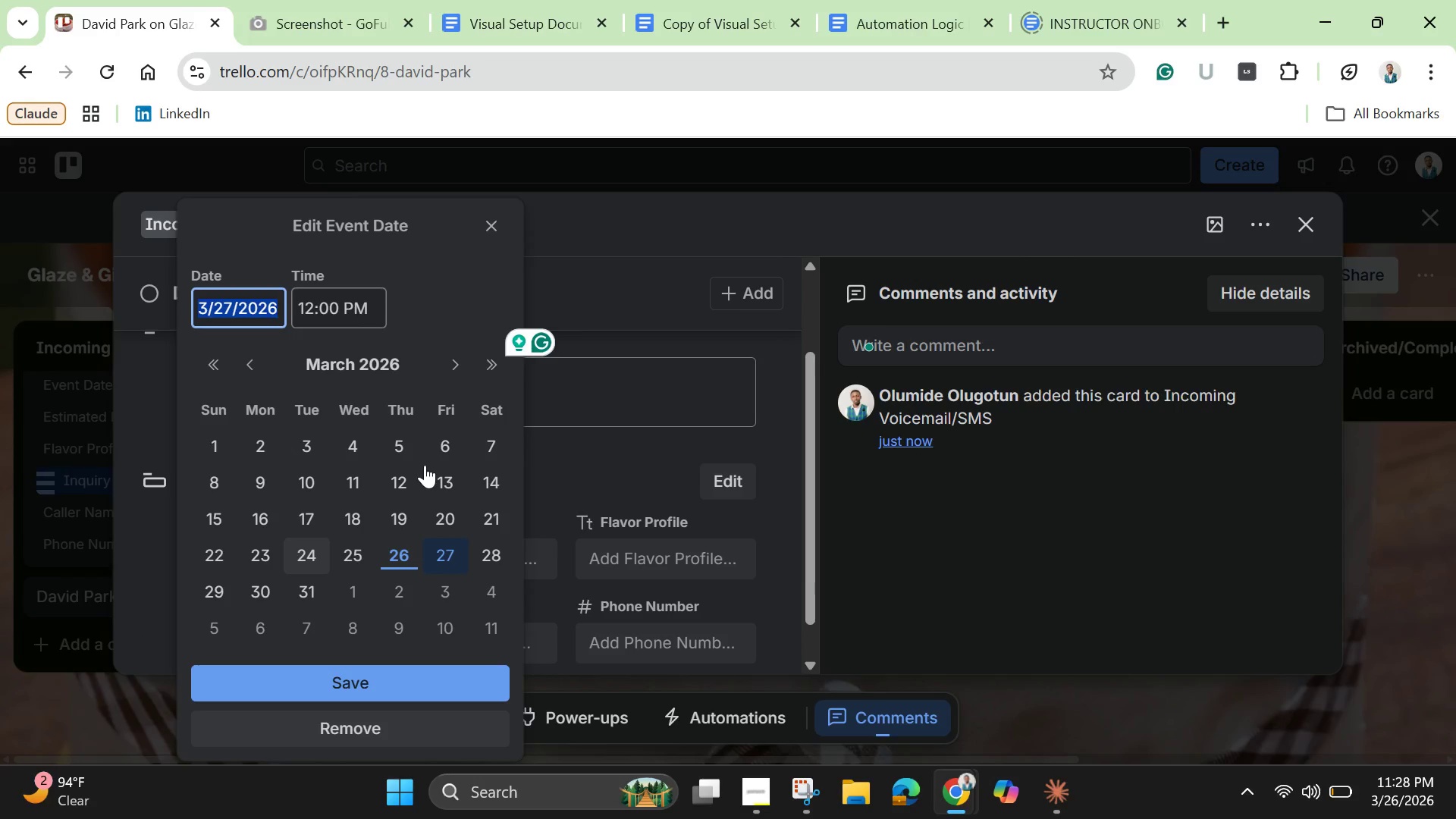 
left_click([450, 370])
 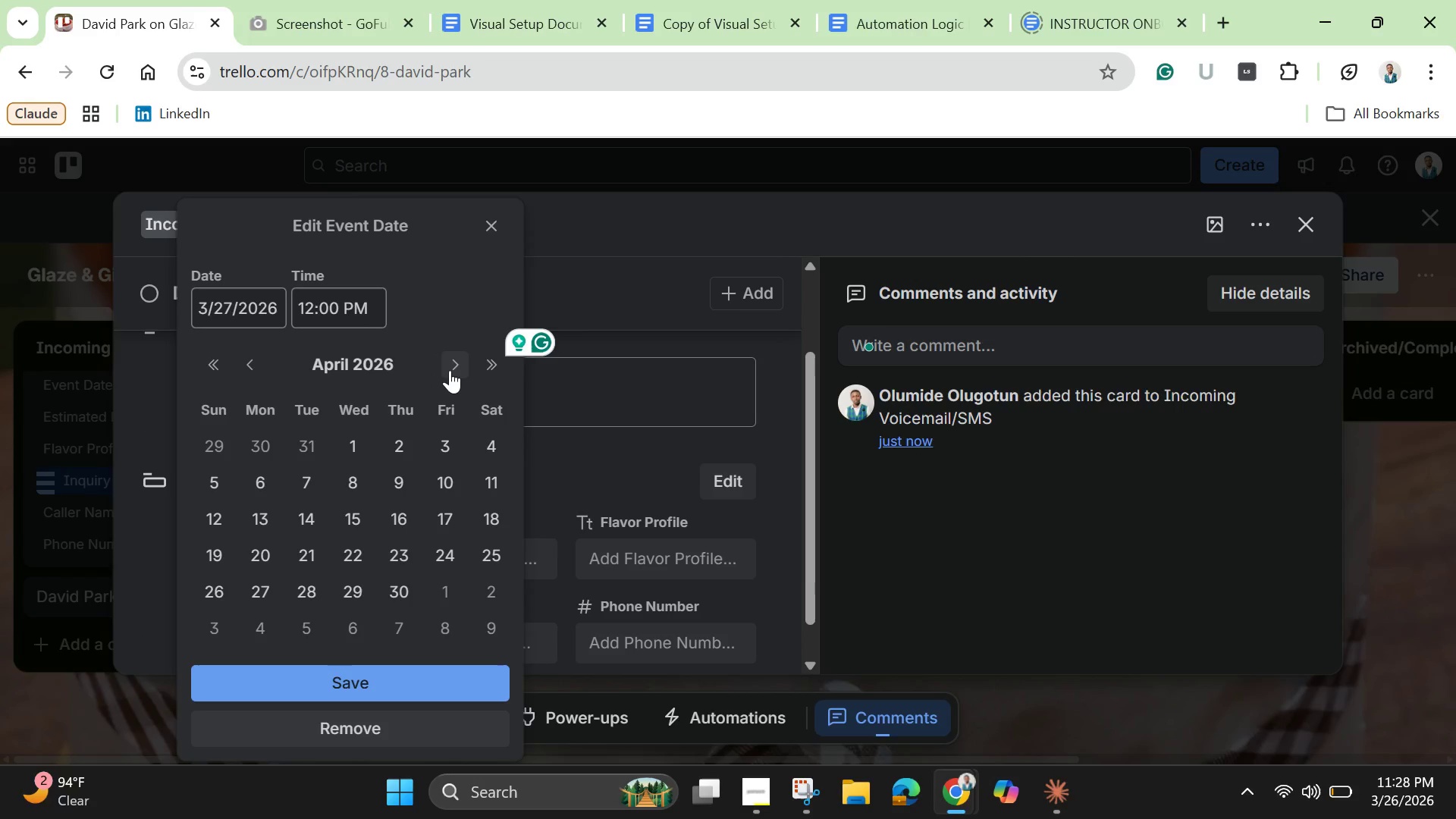 
left_click([450, 370])
 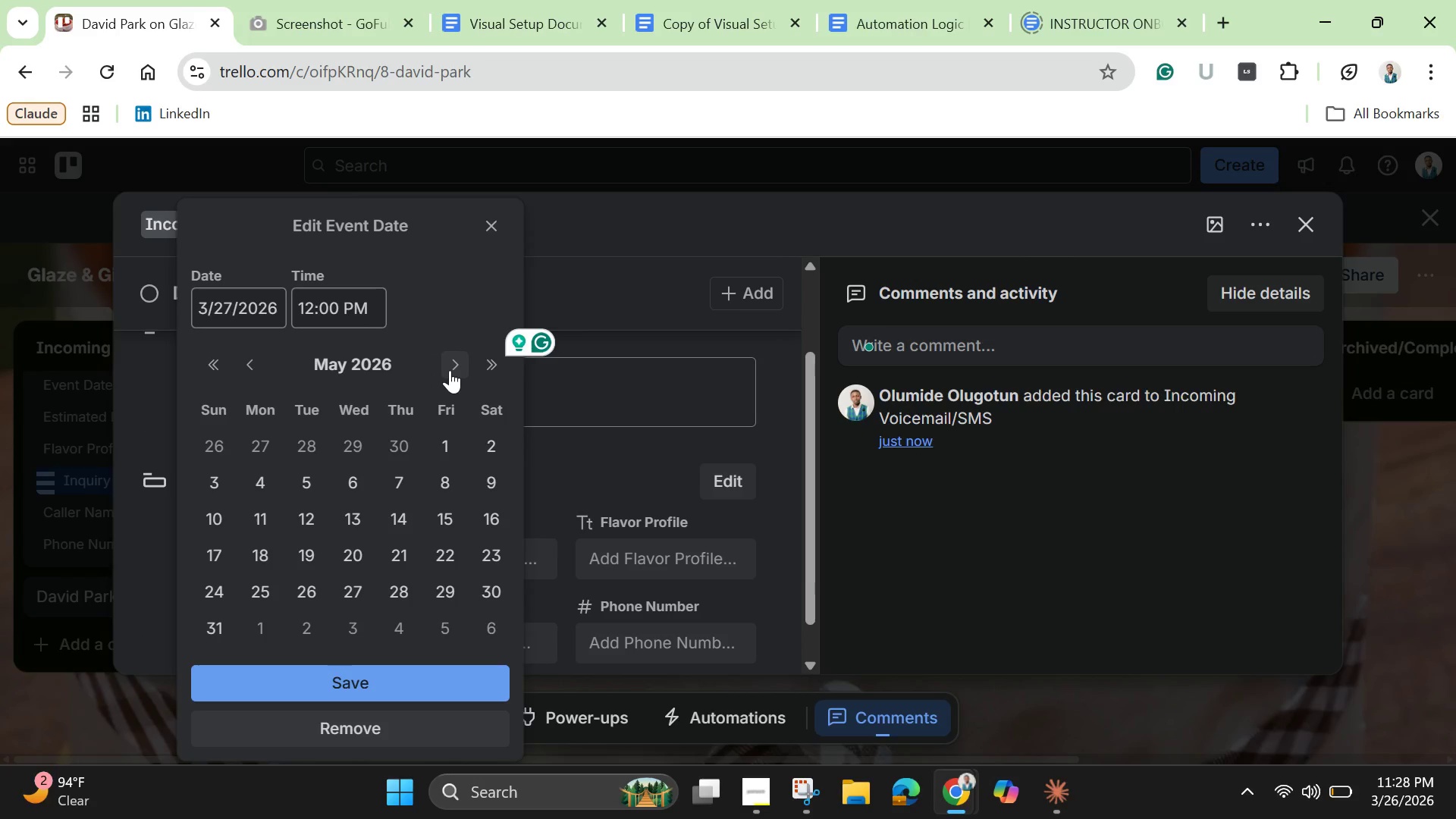 
left_click([450, 370])
 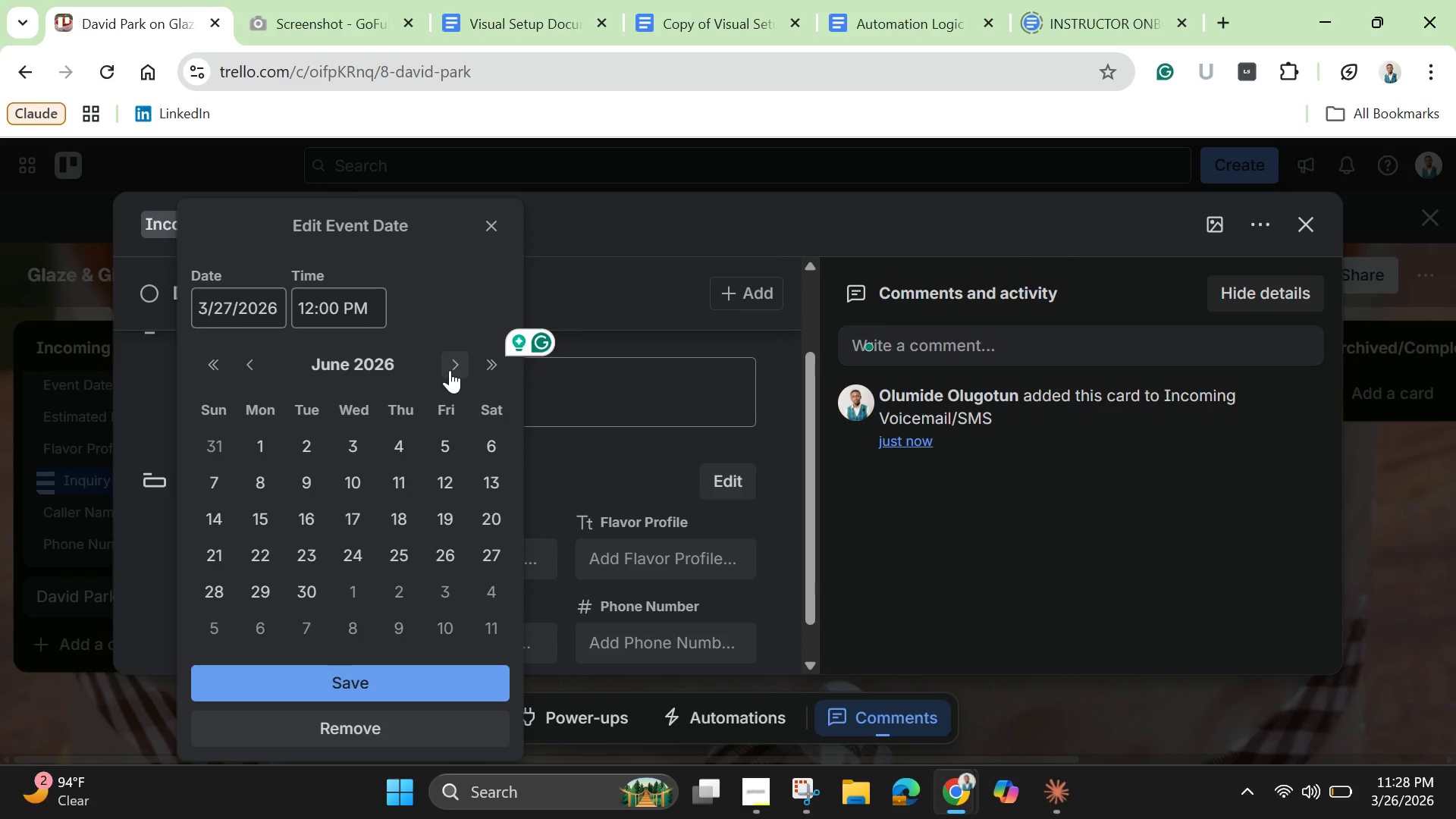 
left_click([450, 370])
 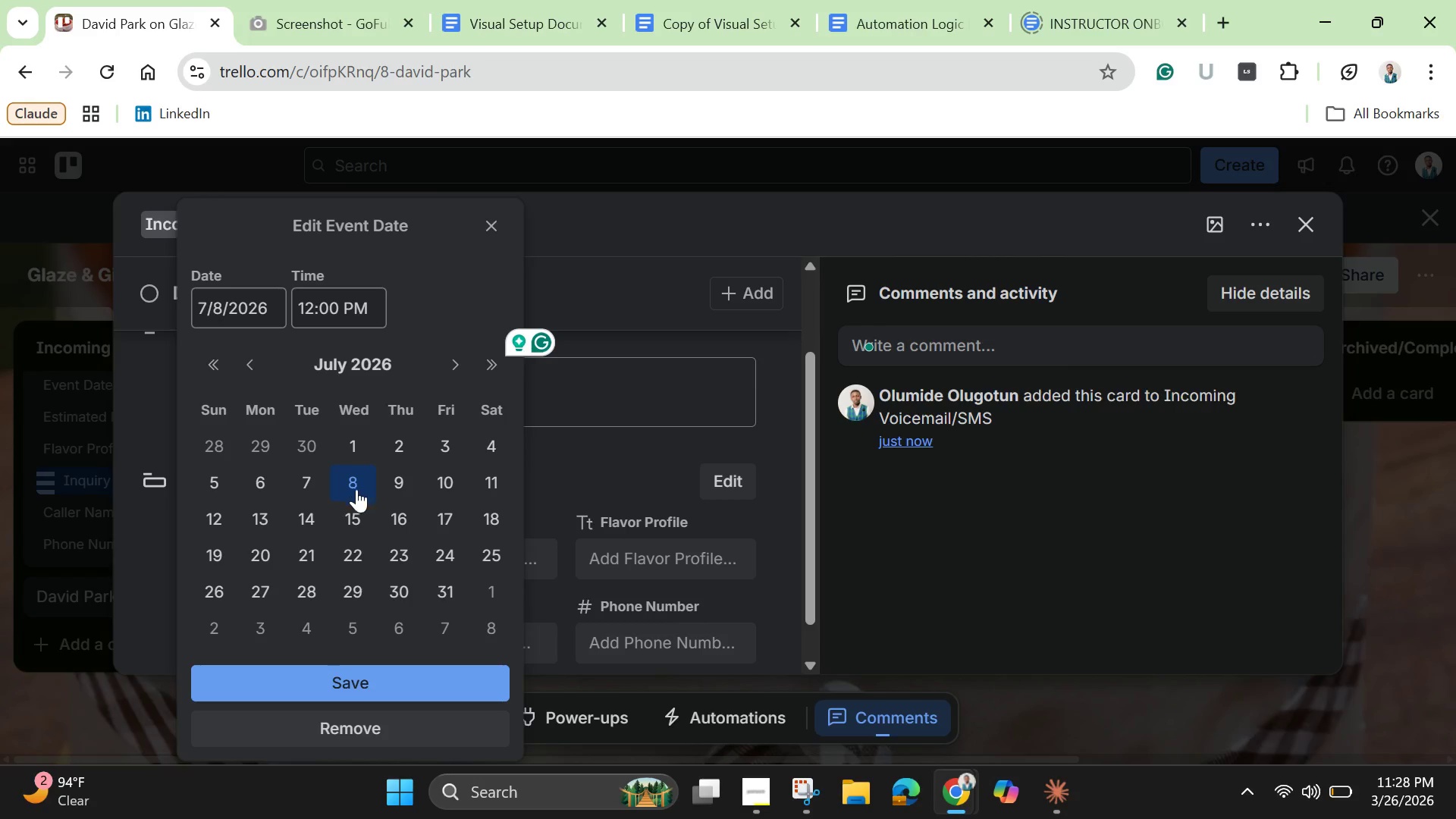 
left_click([366, 686])
 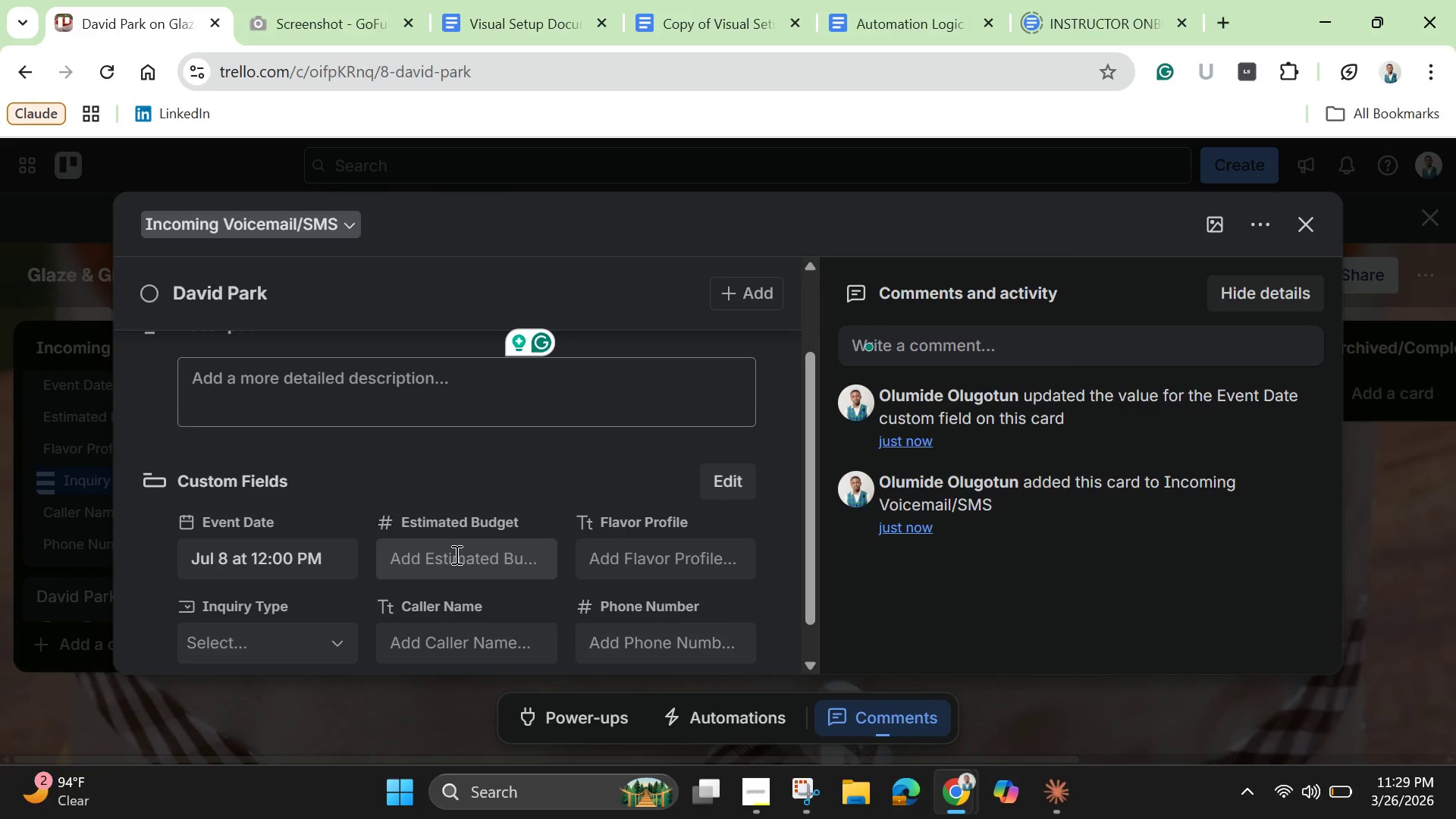 
left_click([455, 554])
 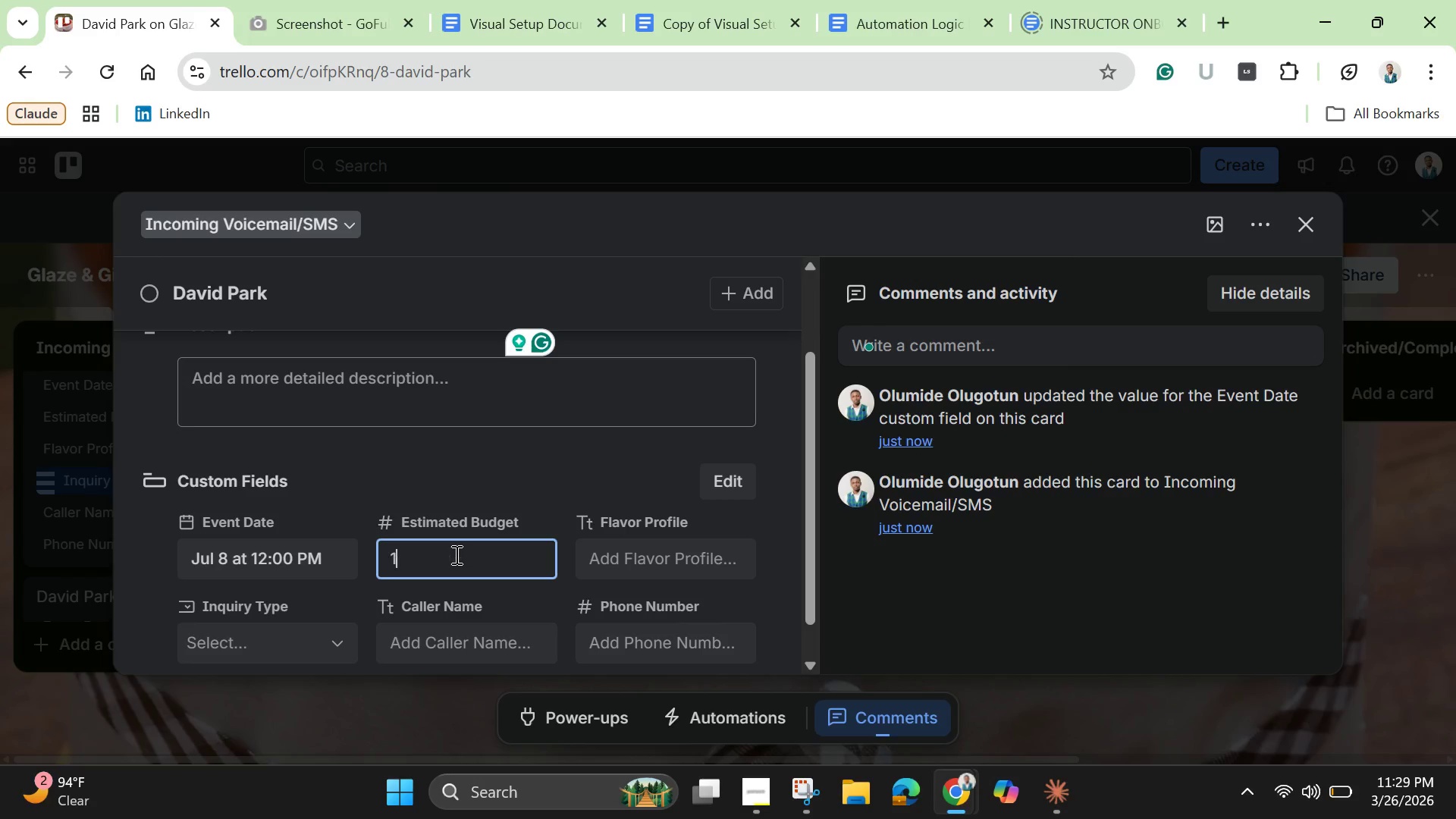 
type(12)
 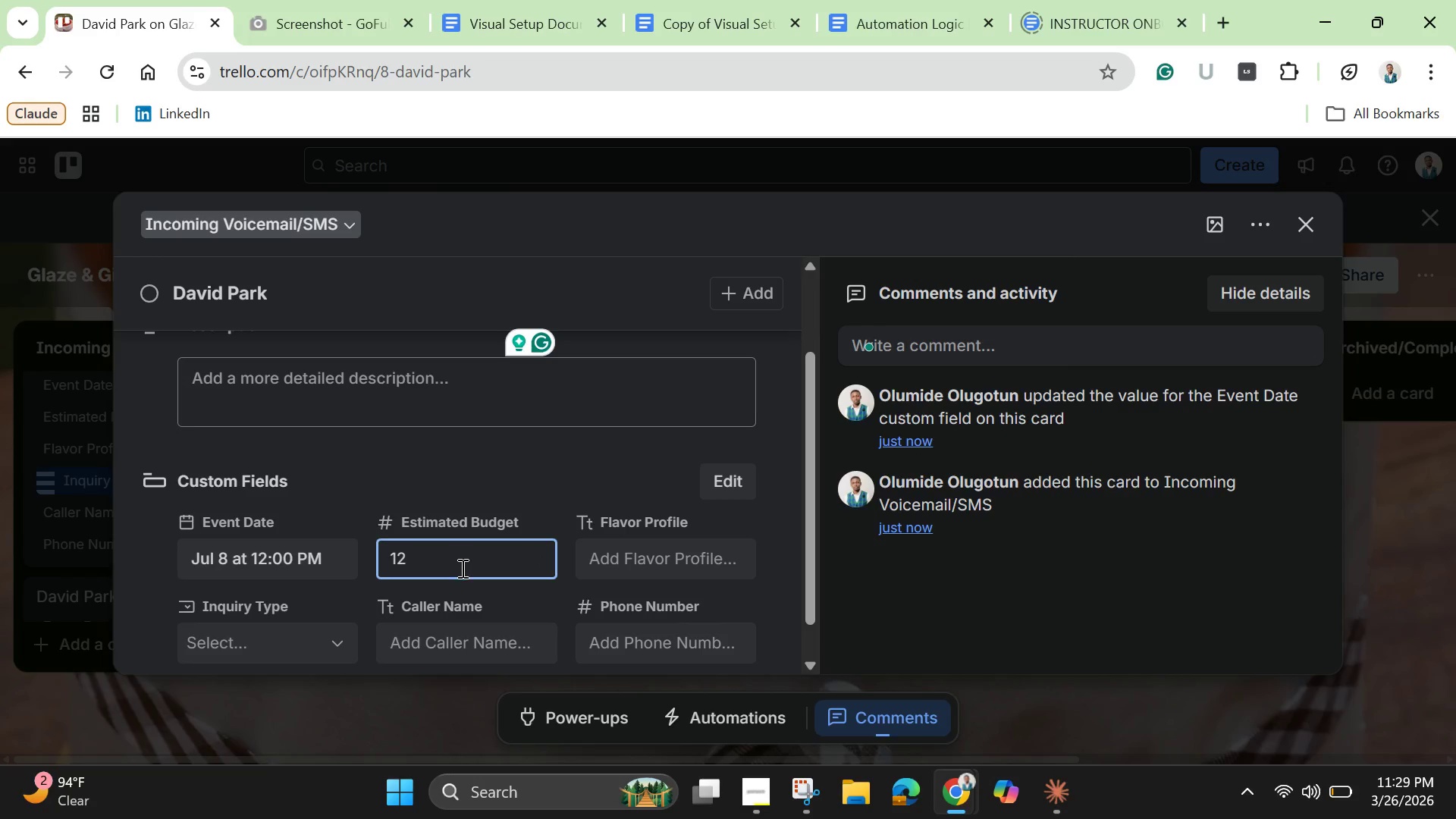 
type(00)
 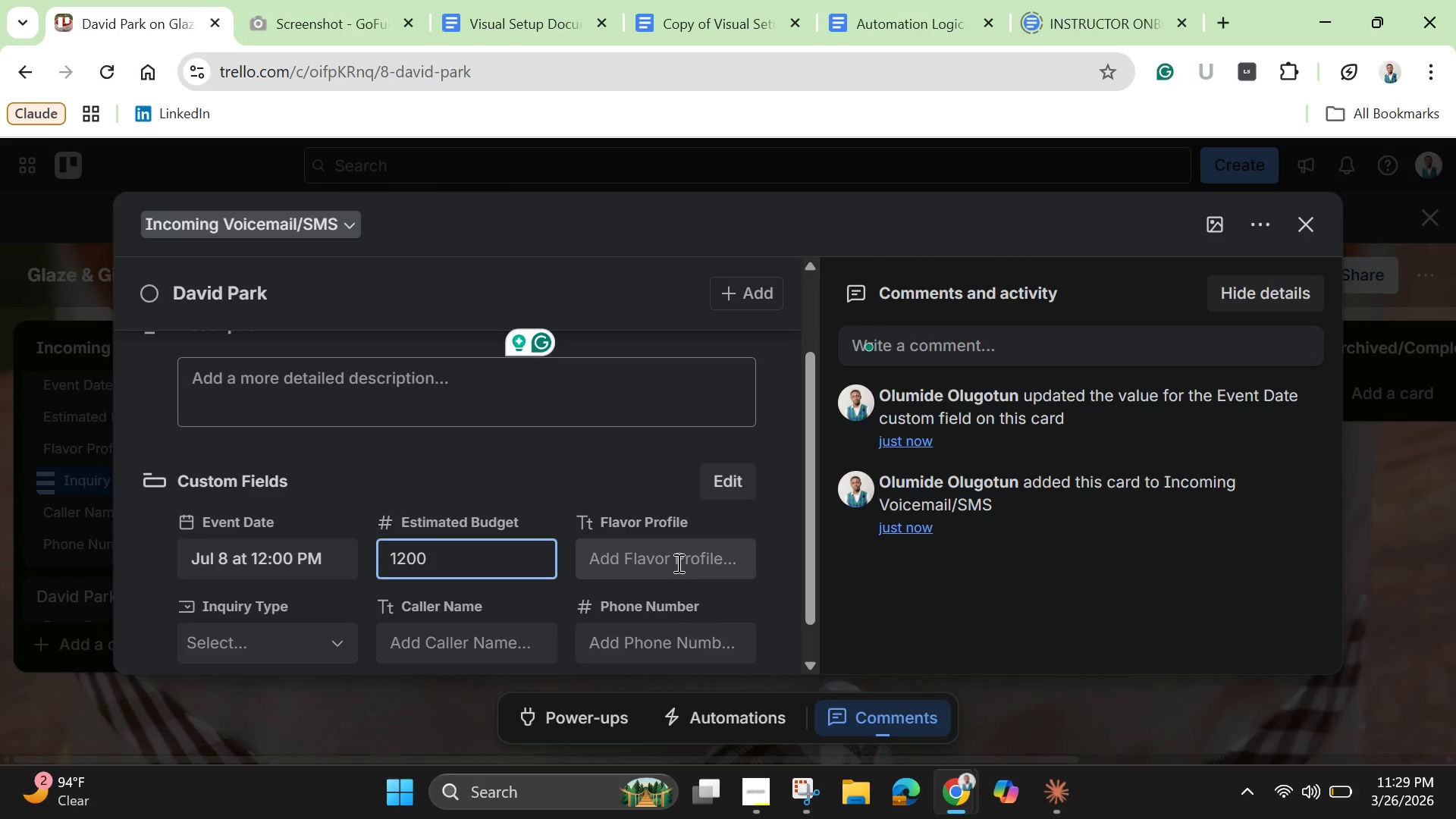 
left_click([680, 551])
 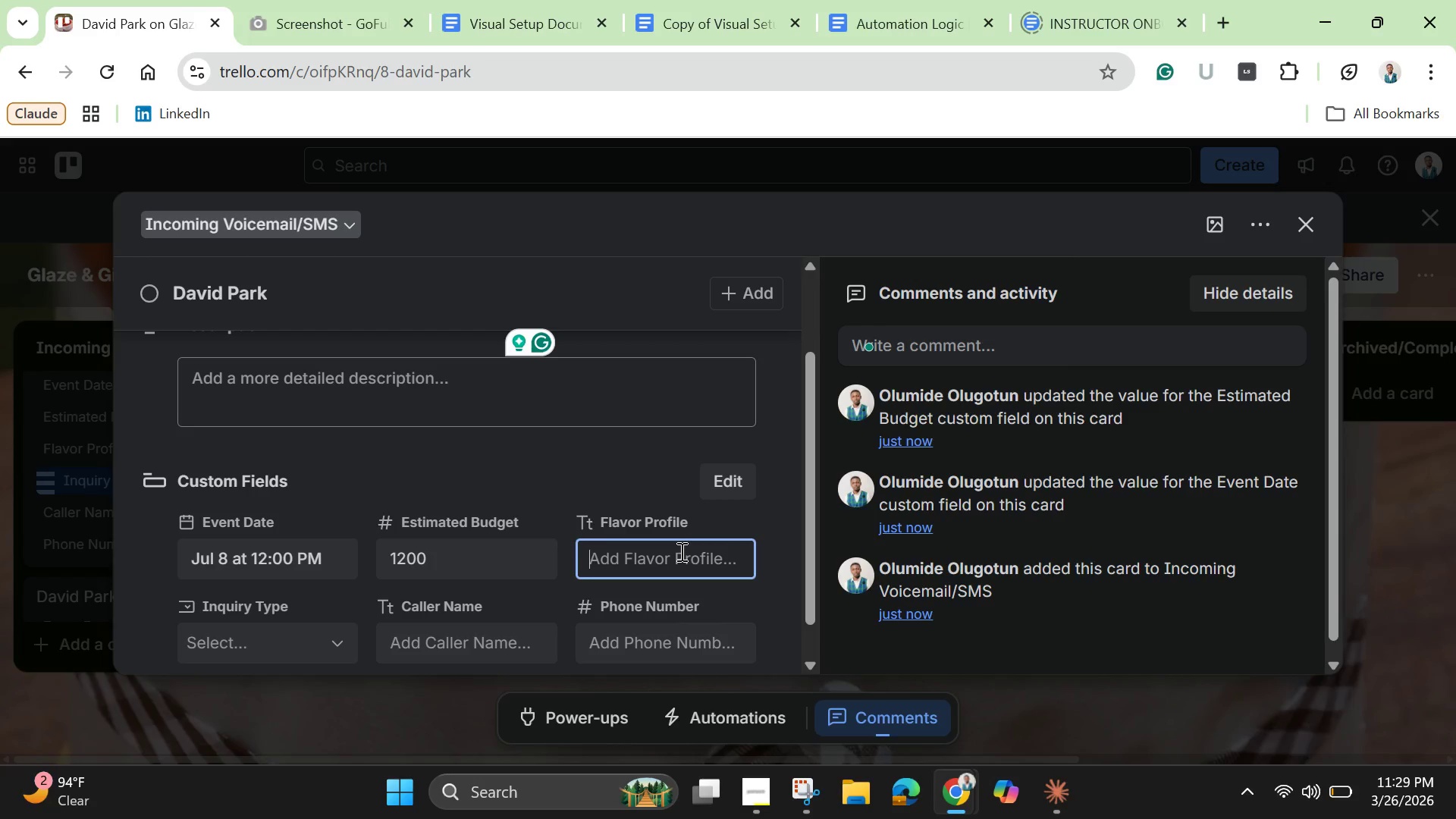 
type(Classic Black fo)
key(Backspace)
key(Backspace)
type(Forest ca)
key(Backspace)
key(Backspace)
type(Cake)
 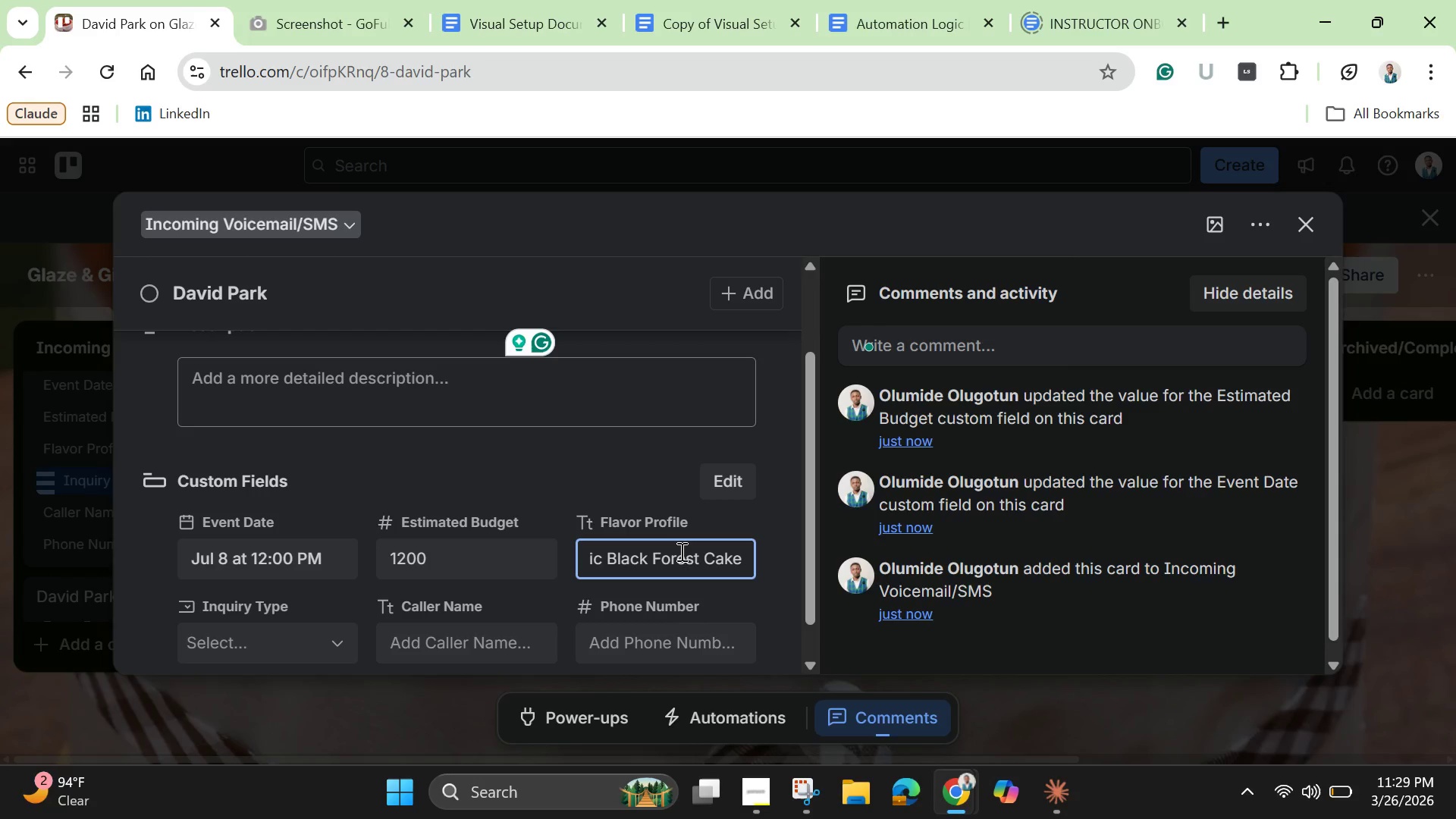 
left_click([428, 635])
 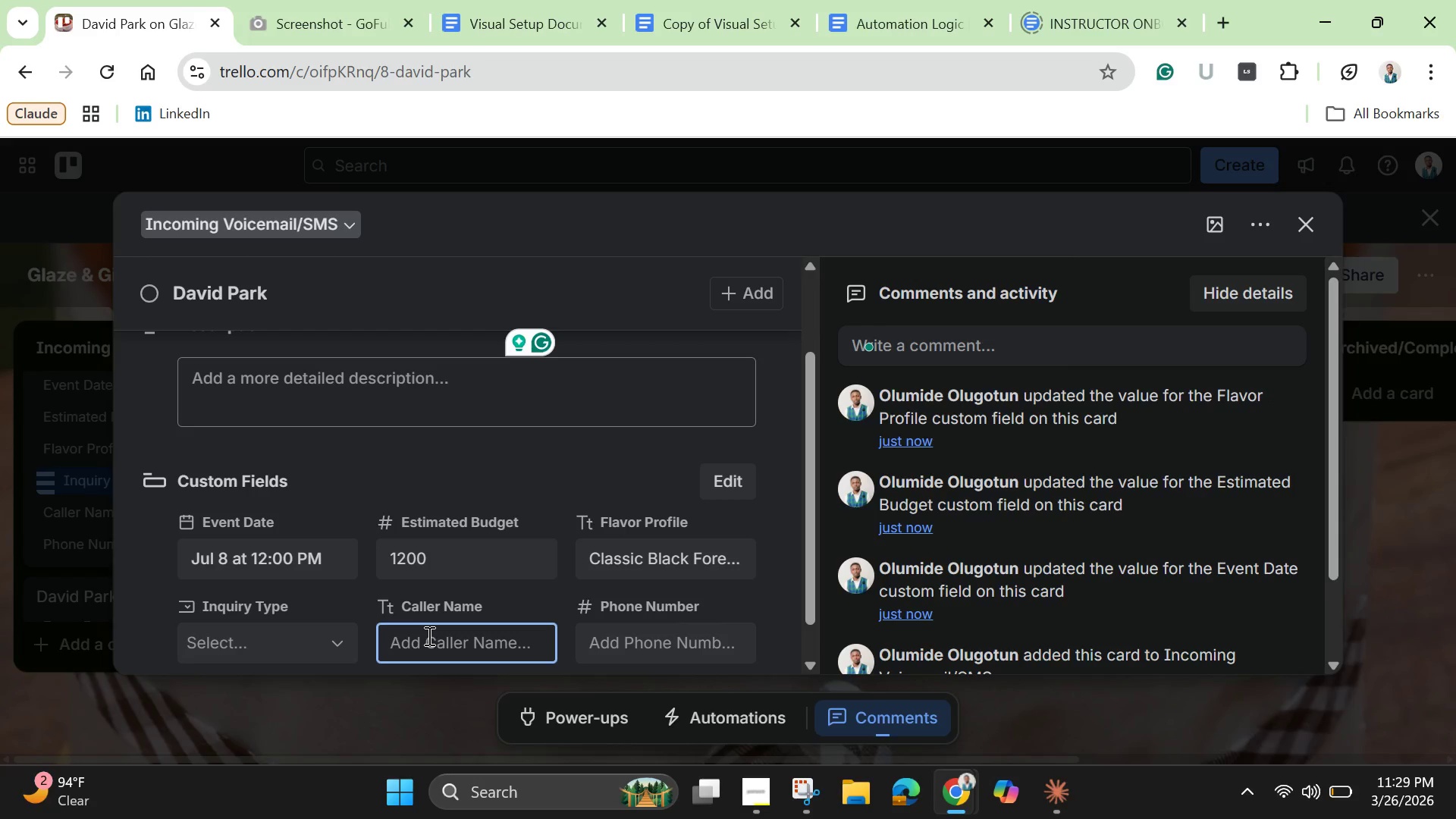 
key(Control+V)
 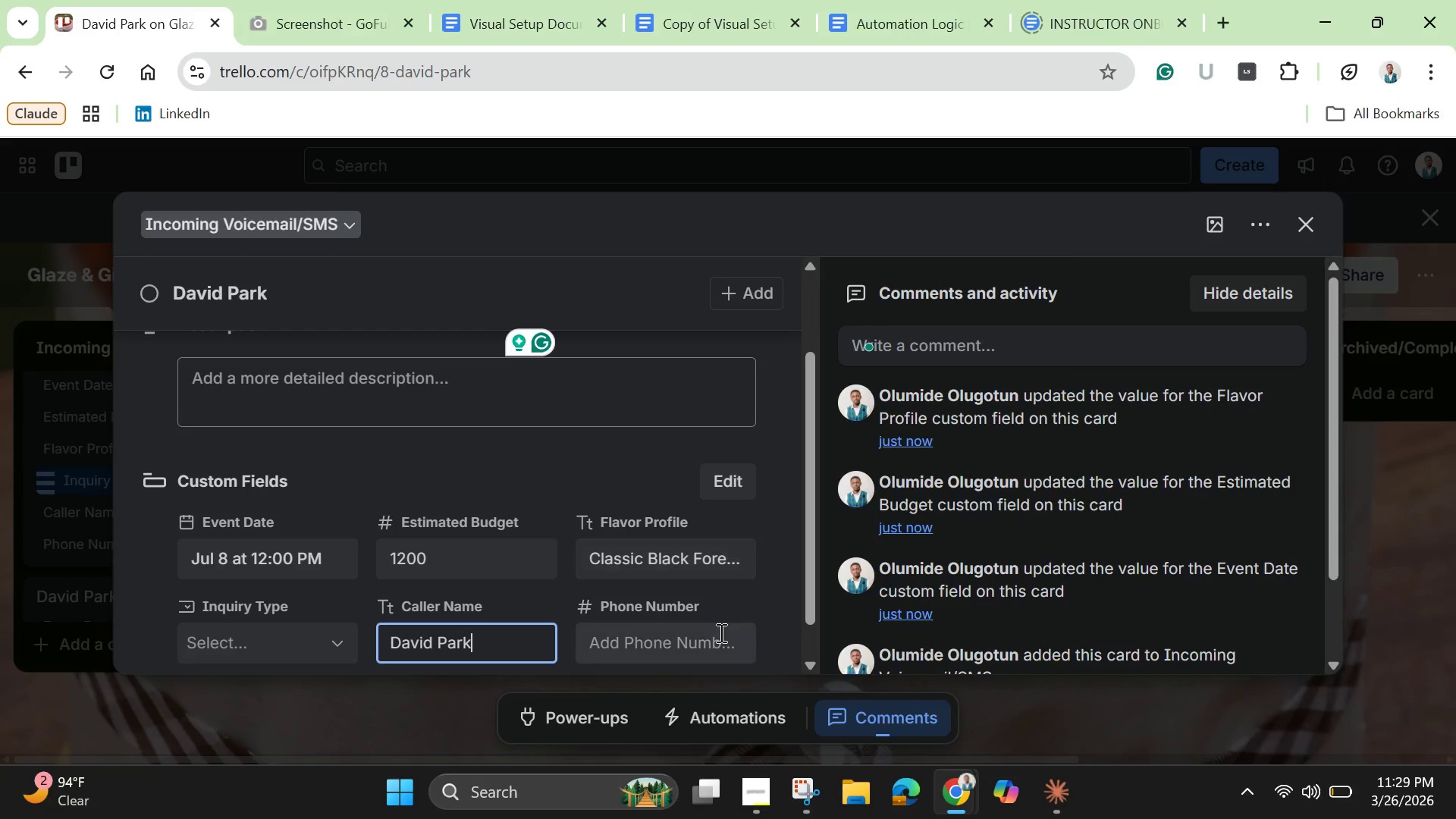 
left_click([715, 641])
 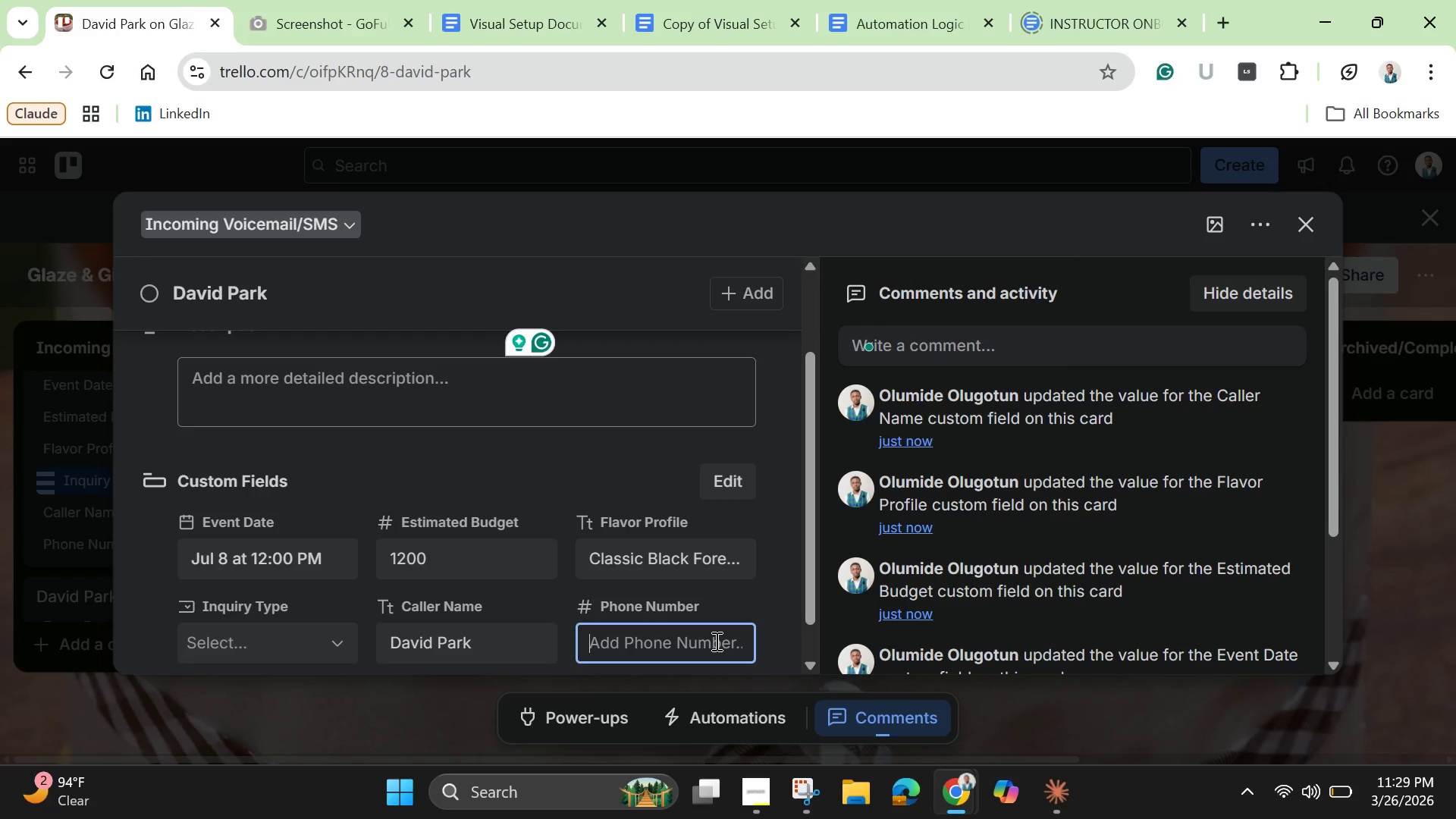 
type(5550464)
 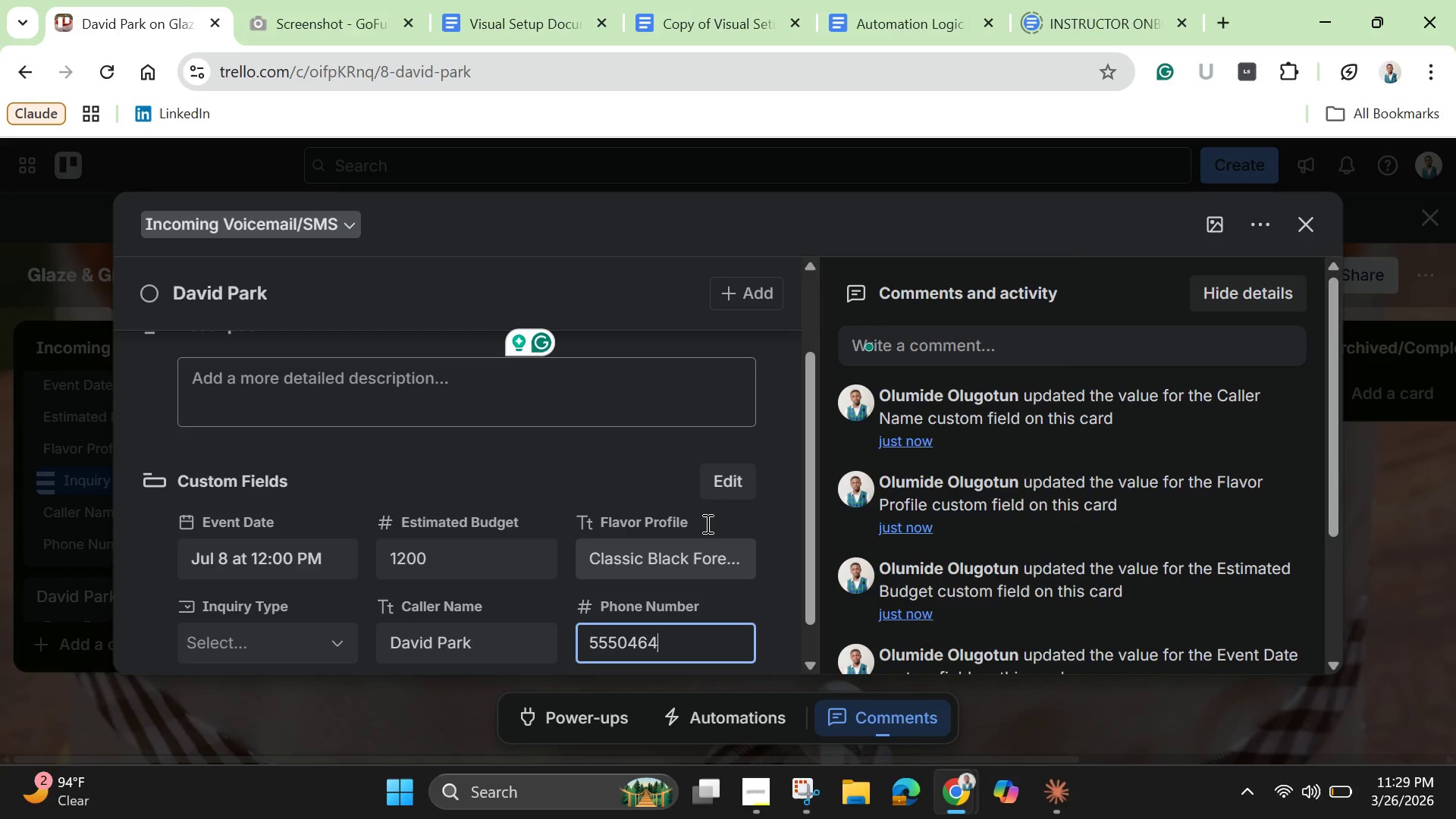 
left_click([645, 469])
 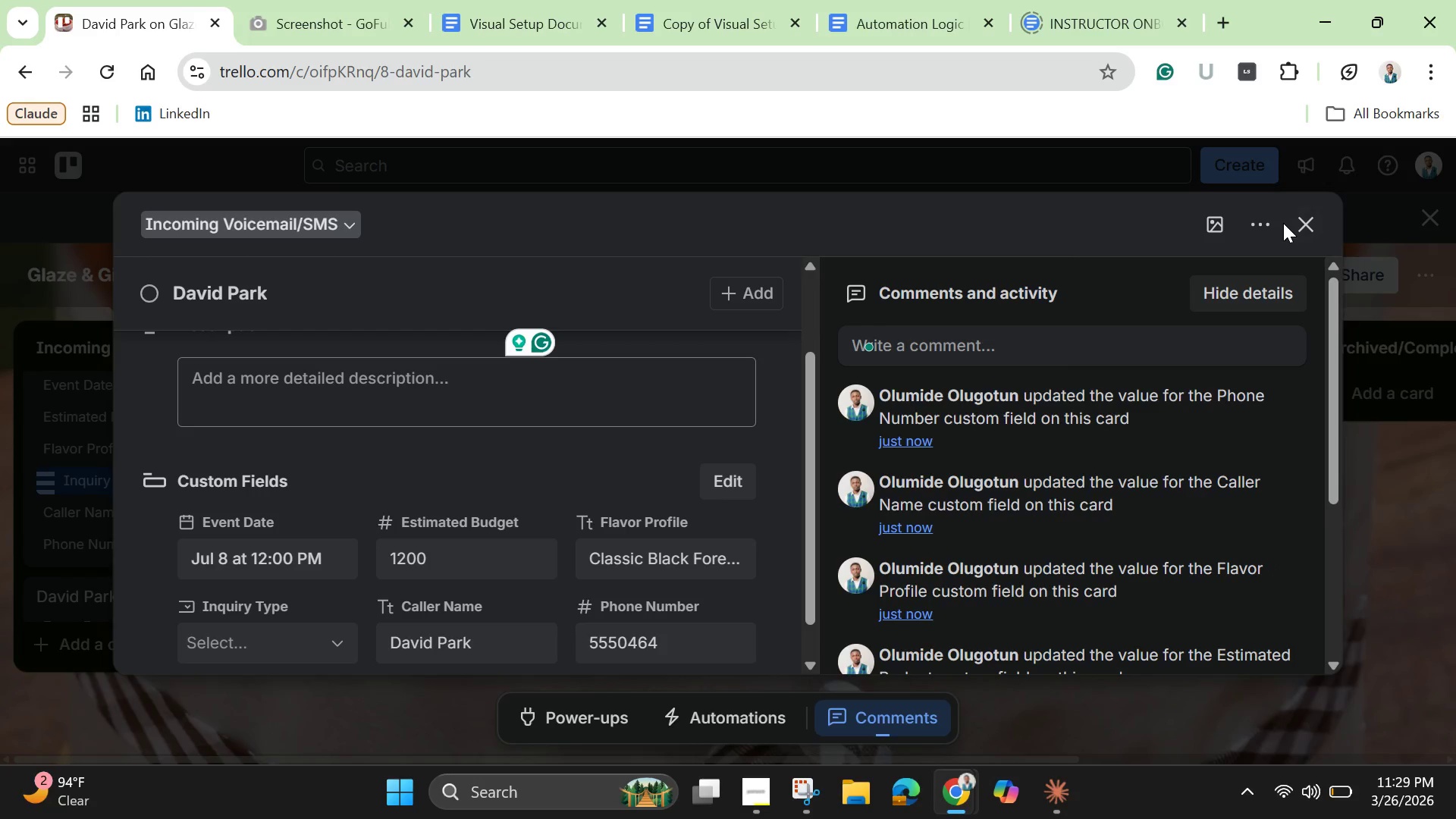 
left_click([1225, 227])
 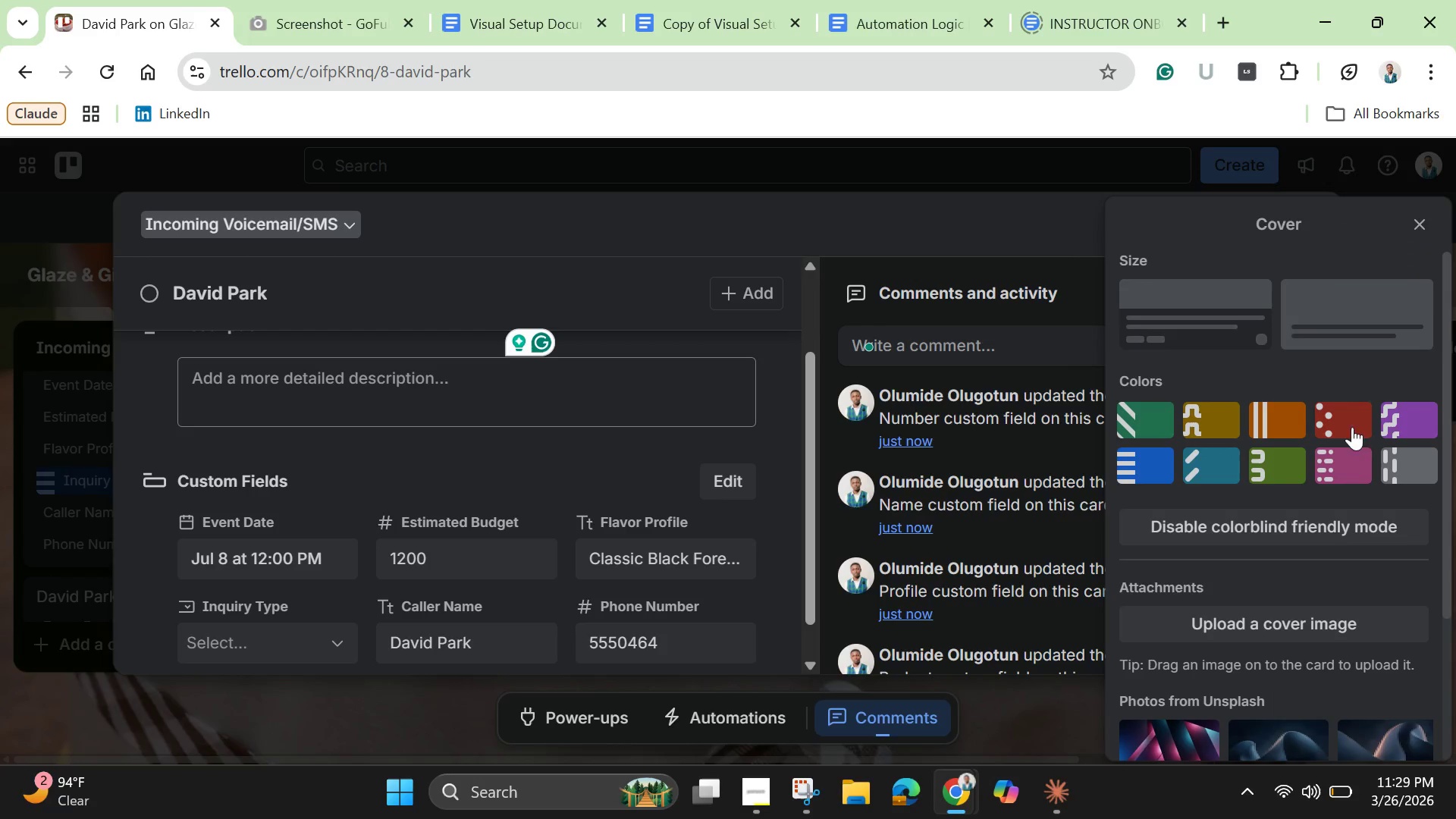 
left_click([1388, 425])
 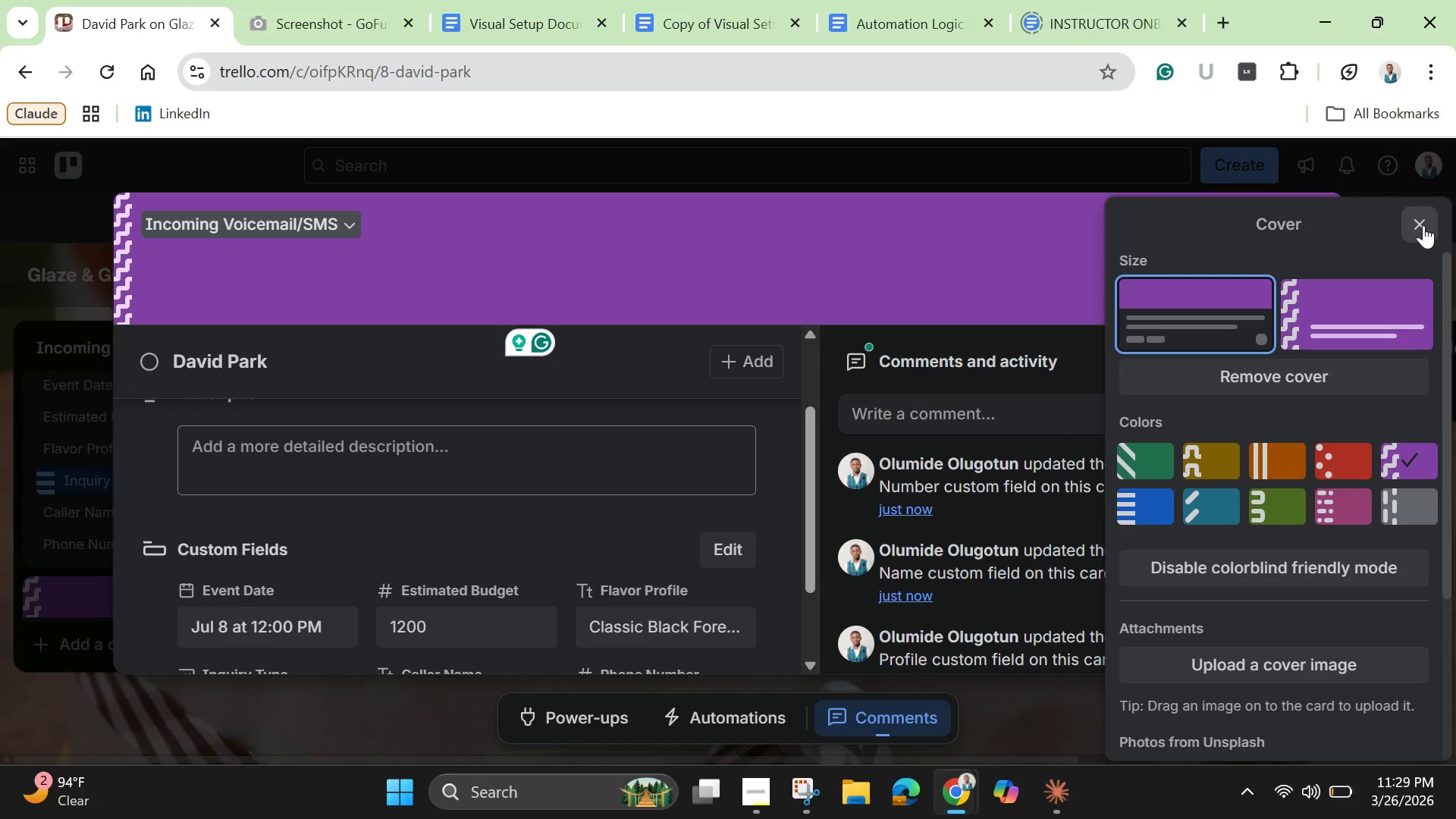 
left_click([1423, 225])
 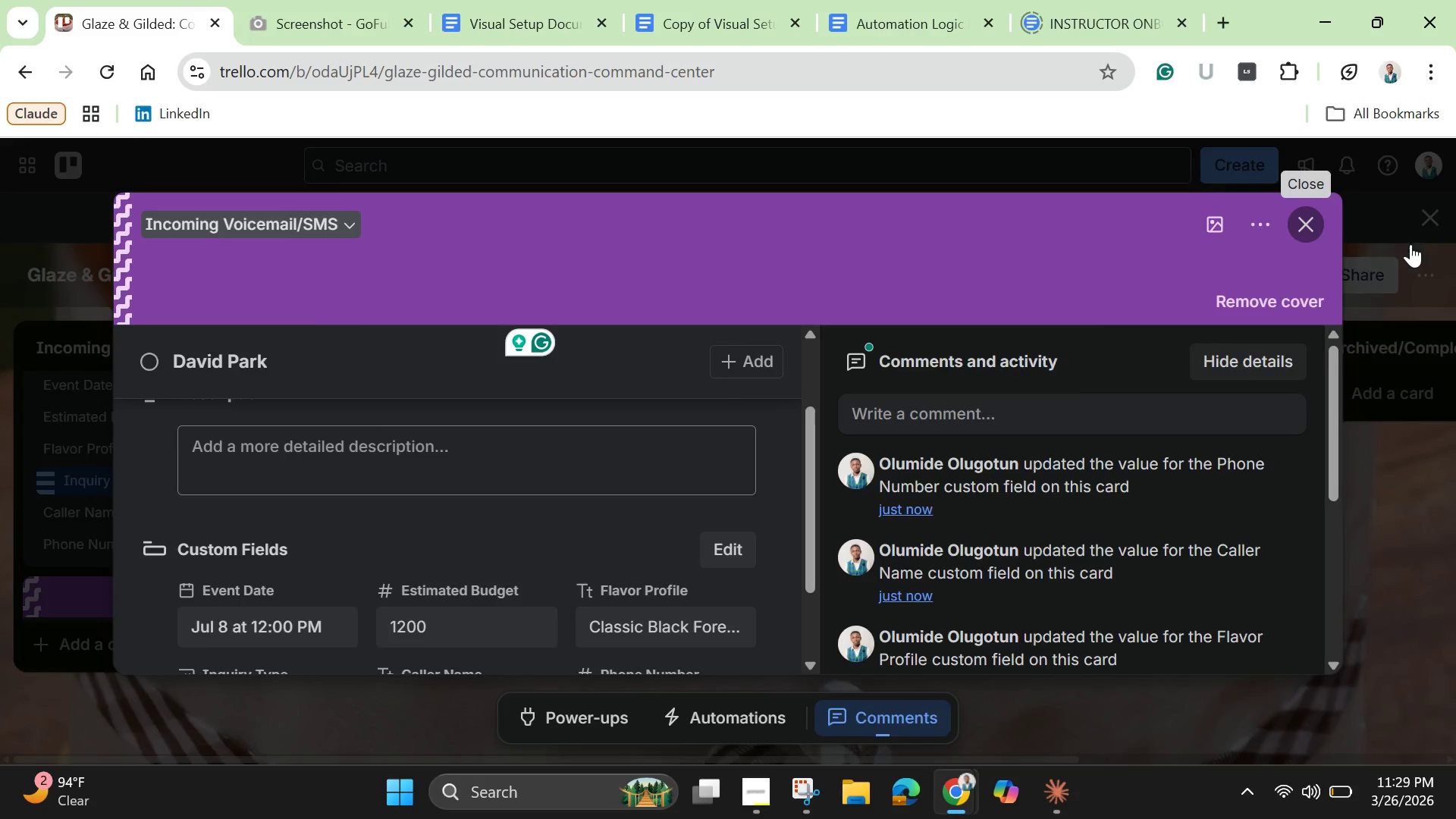 
left_click([1423, 275])
 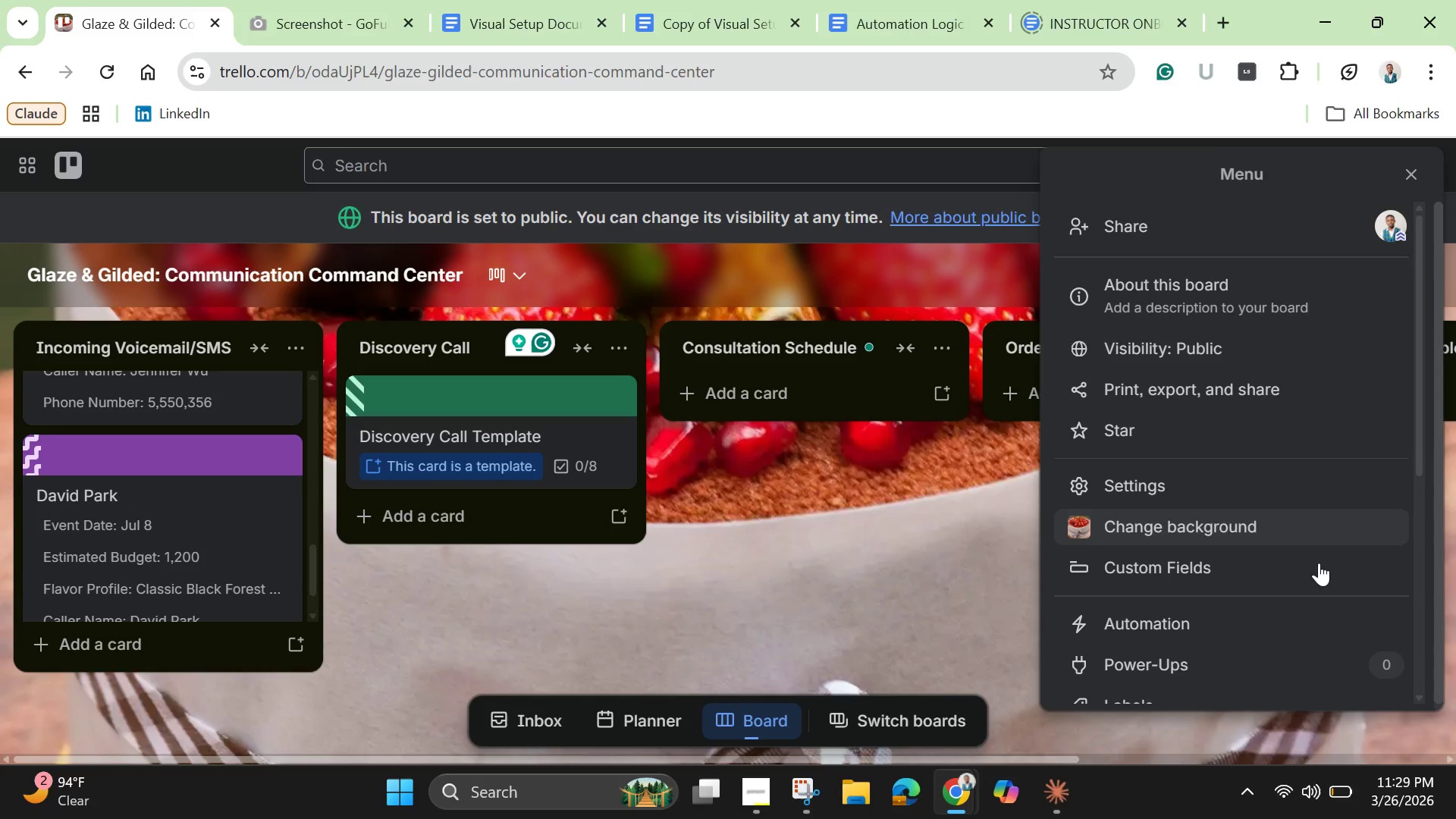 
scroll: coordinate [1269, 598], scroll_direction: down, amount: 3.0
 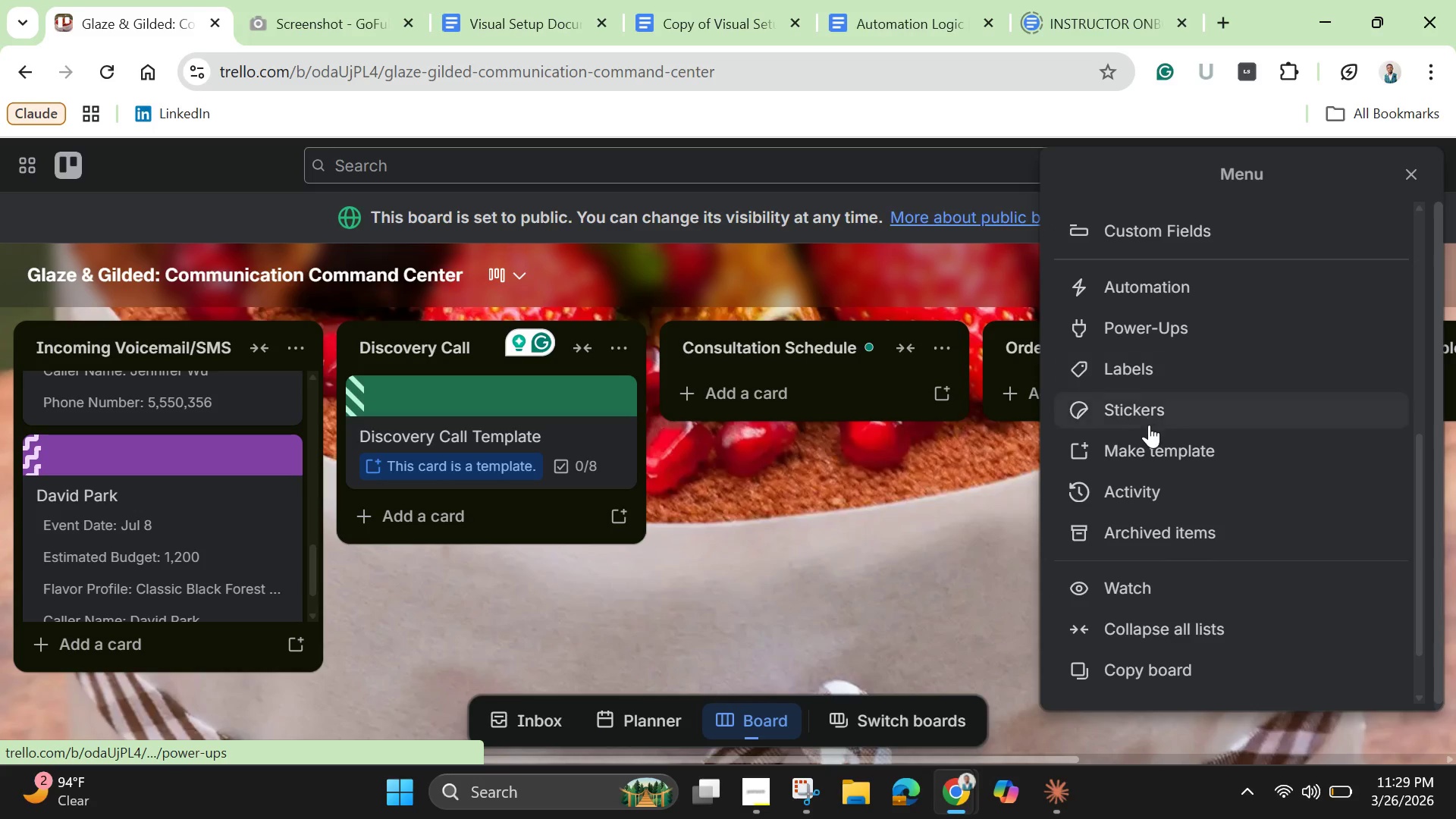 
scroll: coordinate [1166, 394], scroll_direction: up, amount: 2.0
 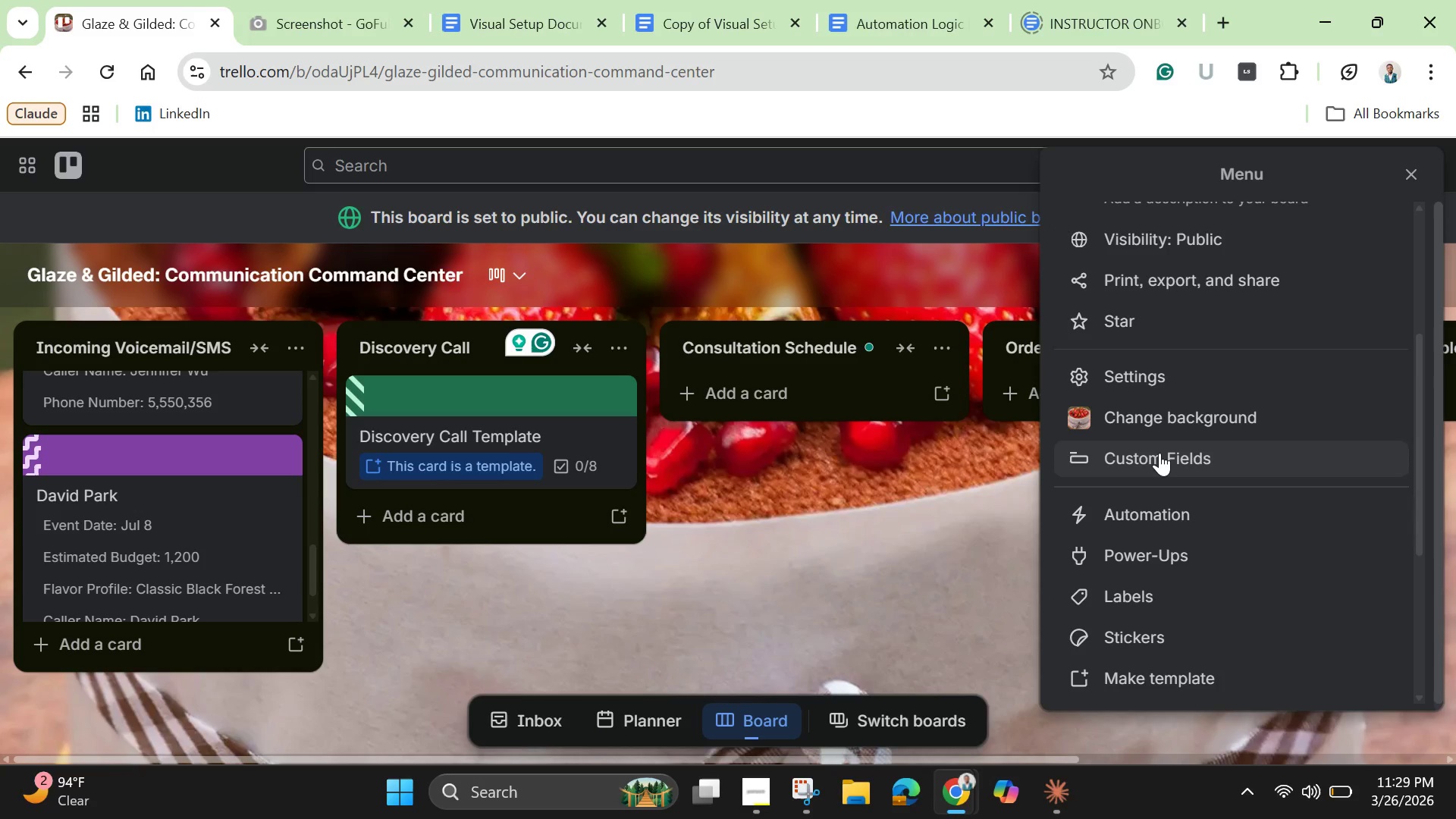 
left_click([1159, 454])
 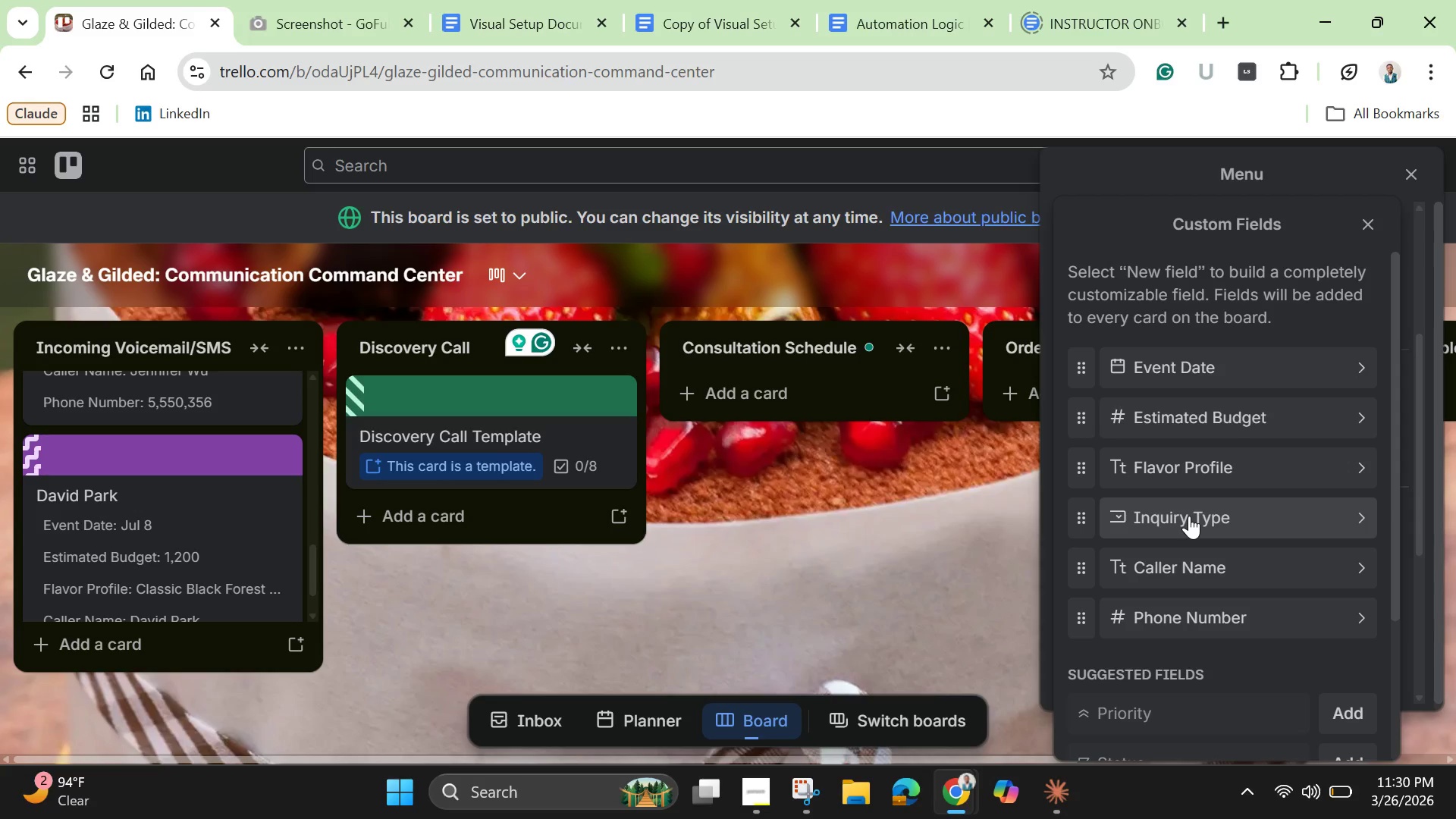 
left_click([1189, 516])
 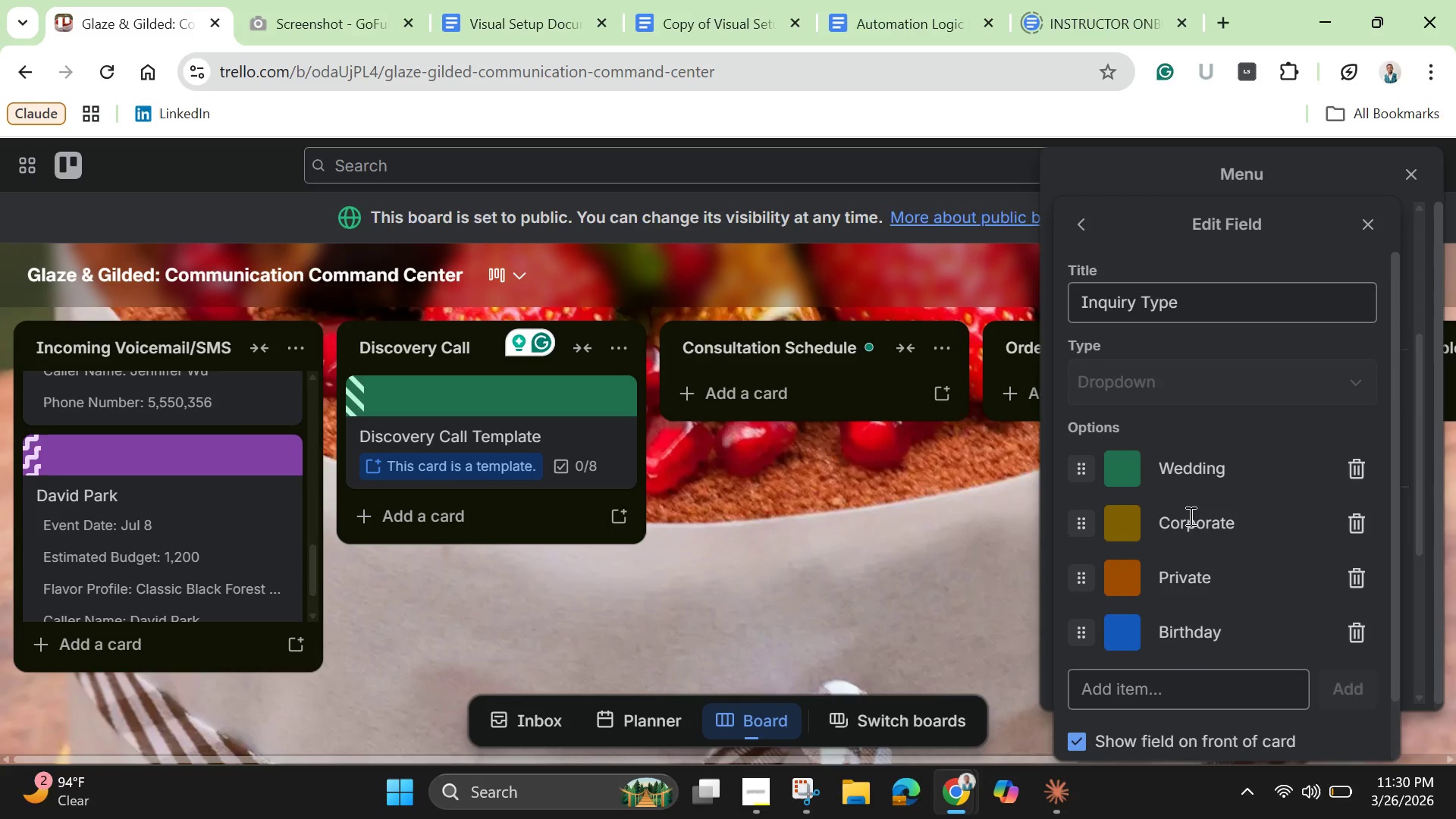 
scroll: coordinate [1189, 516], scroll_direction: down, amount: 1.0
 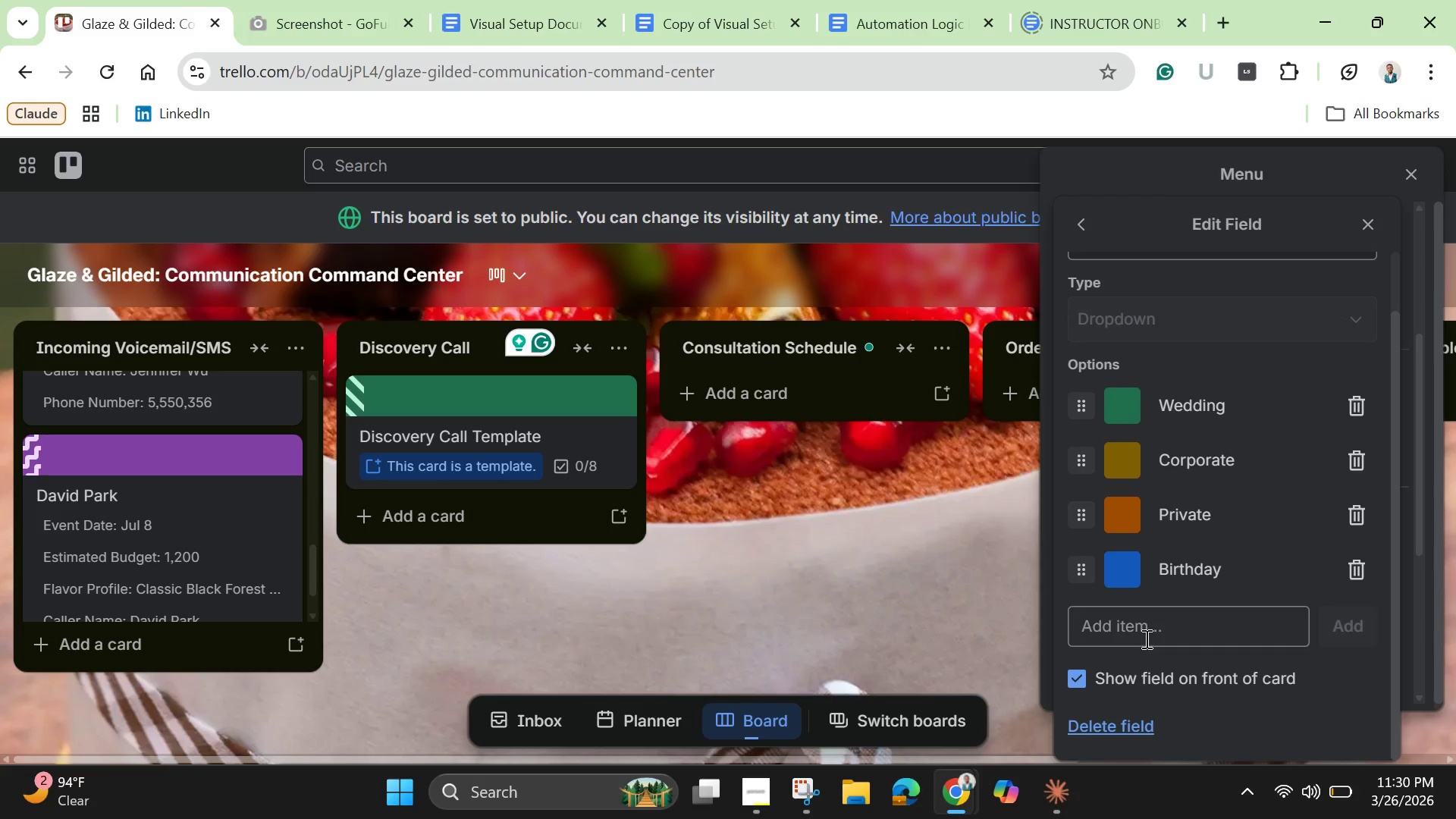 
left_click([1145, 639])
 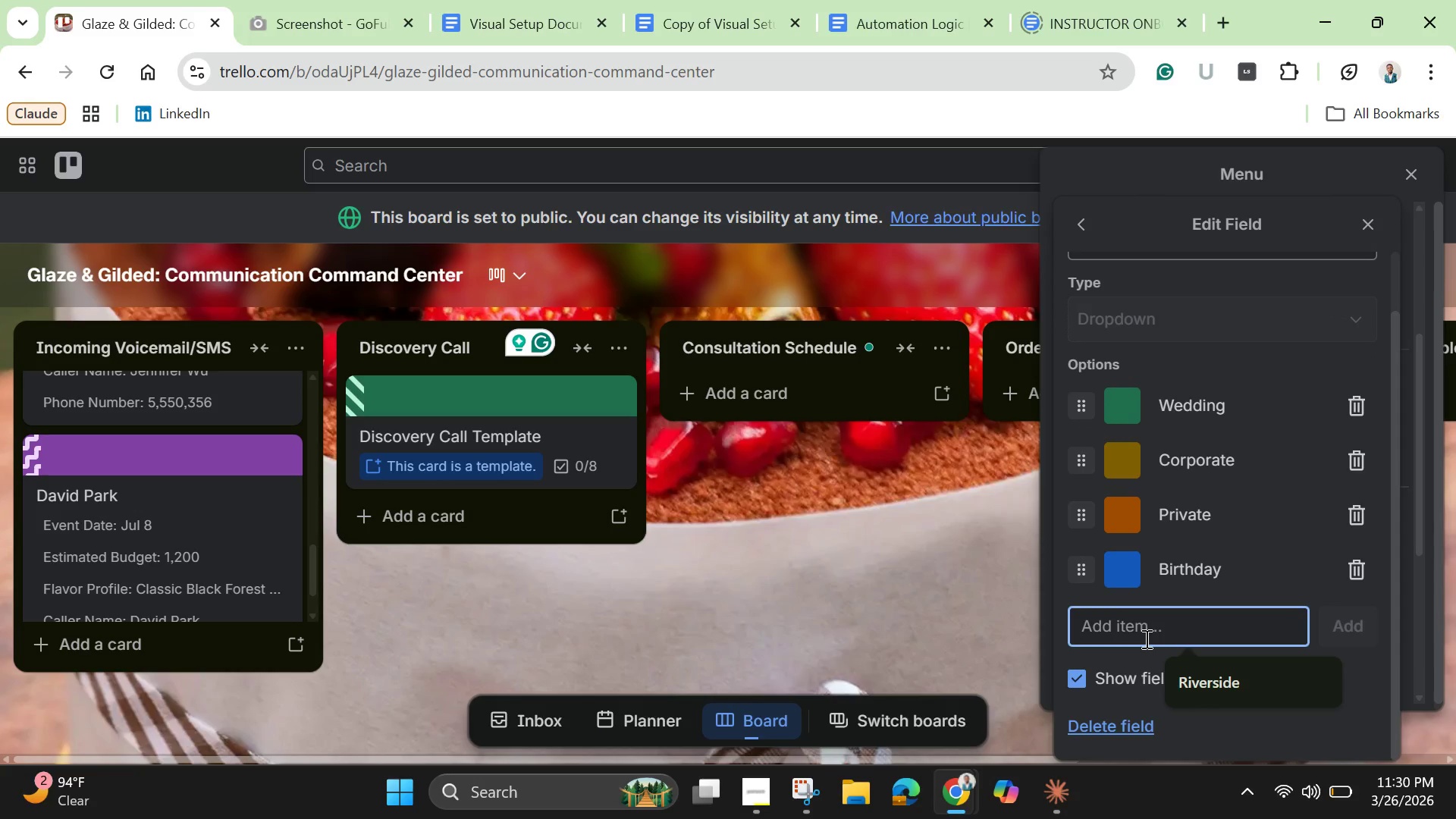 
type(Anniversary)
 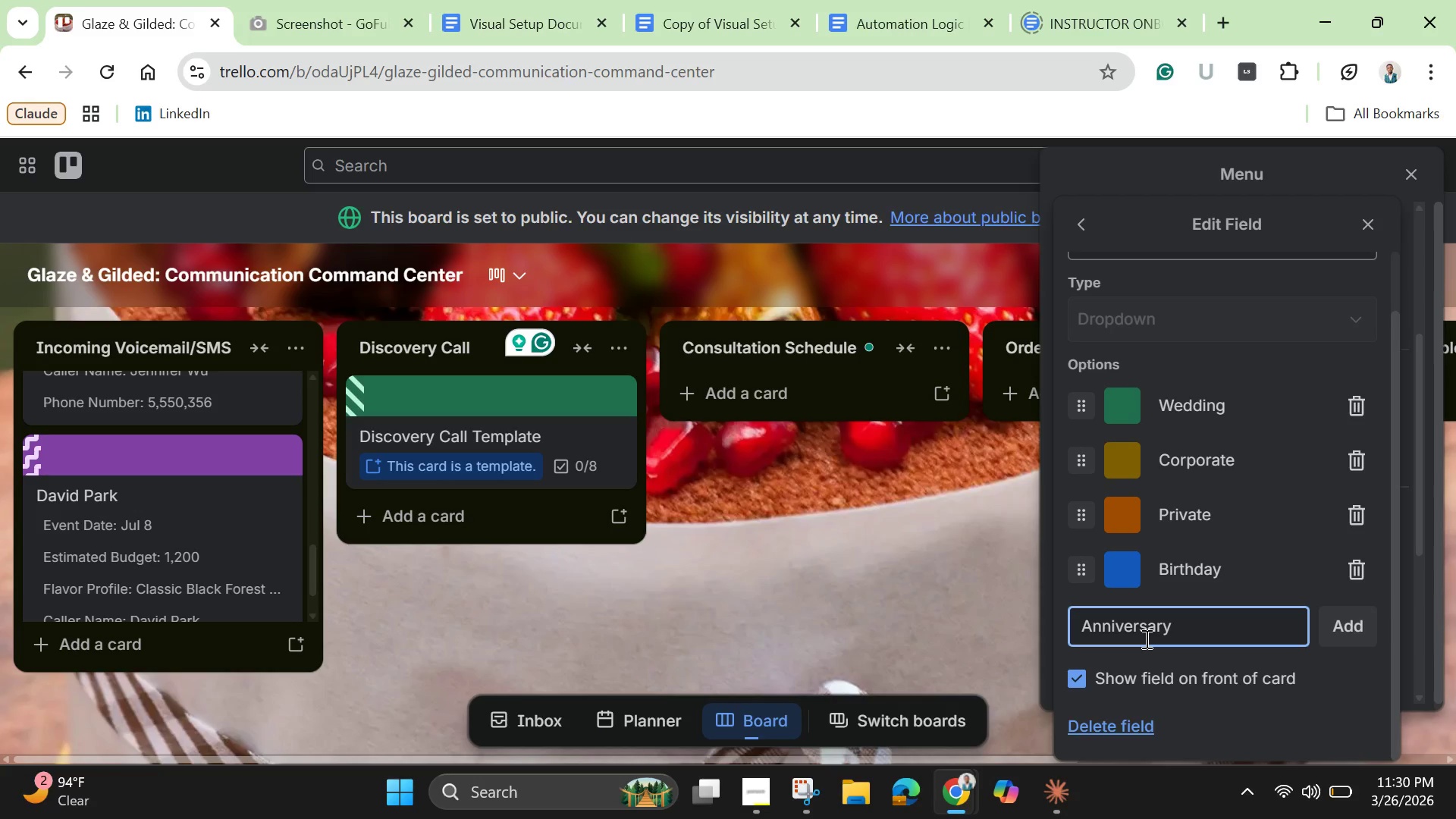 
key(Enter)
 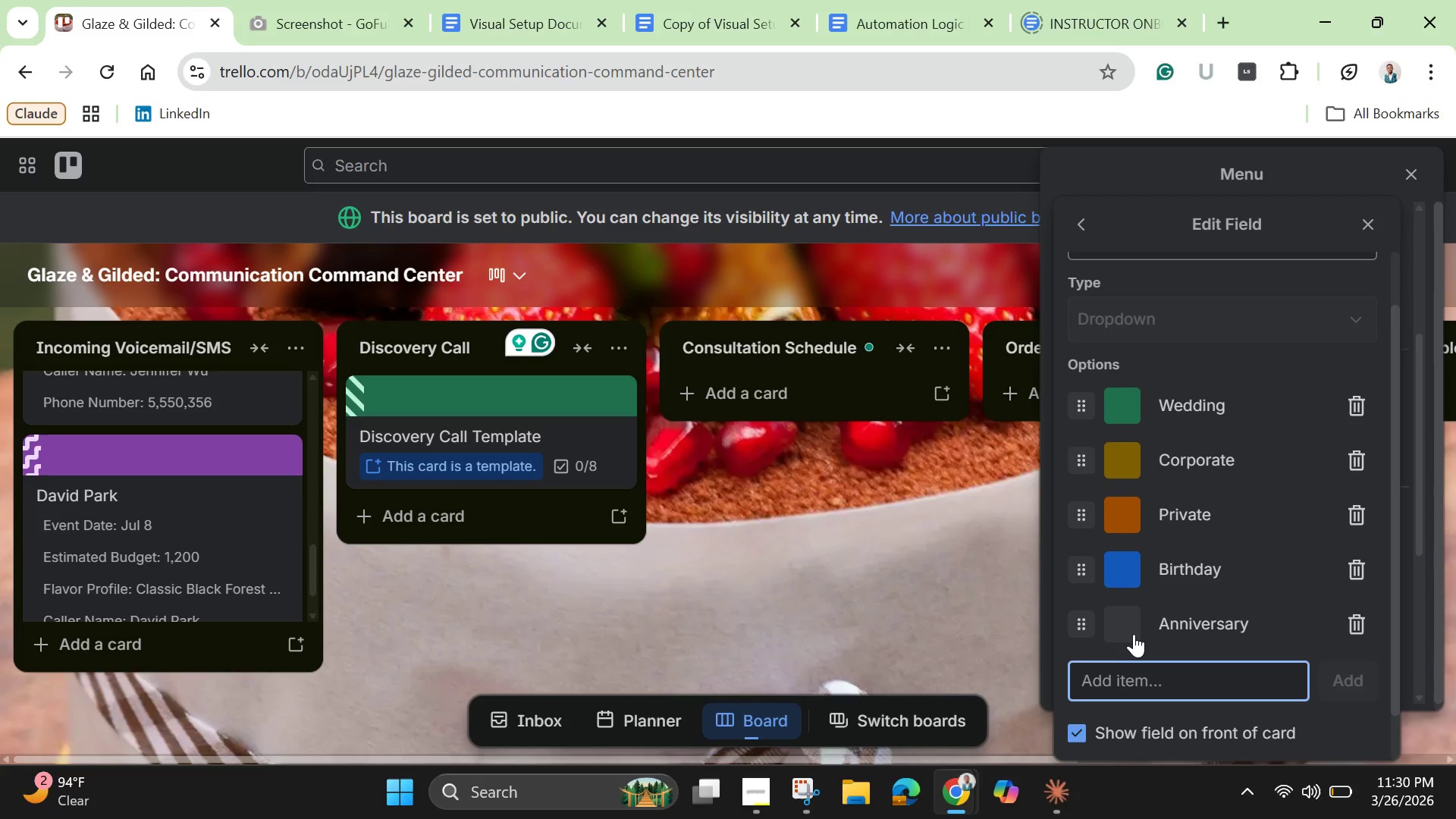 
left_click([1119, 624])
 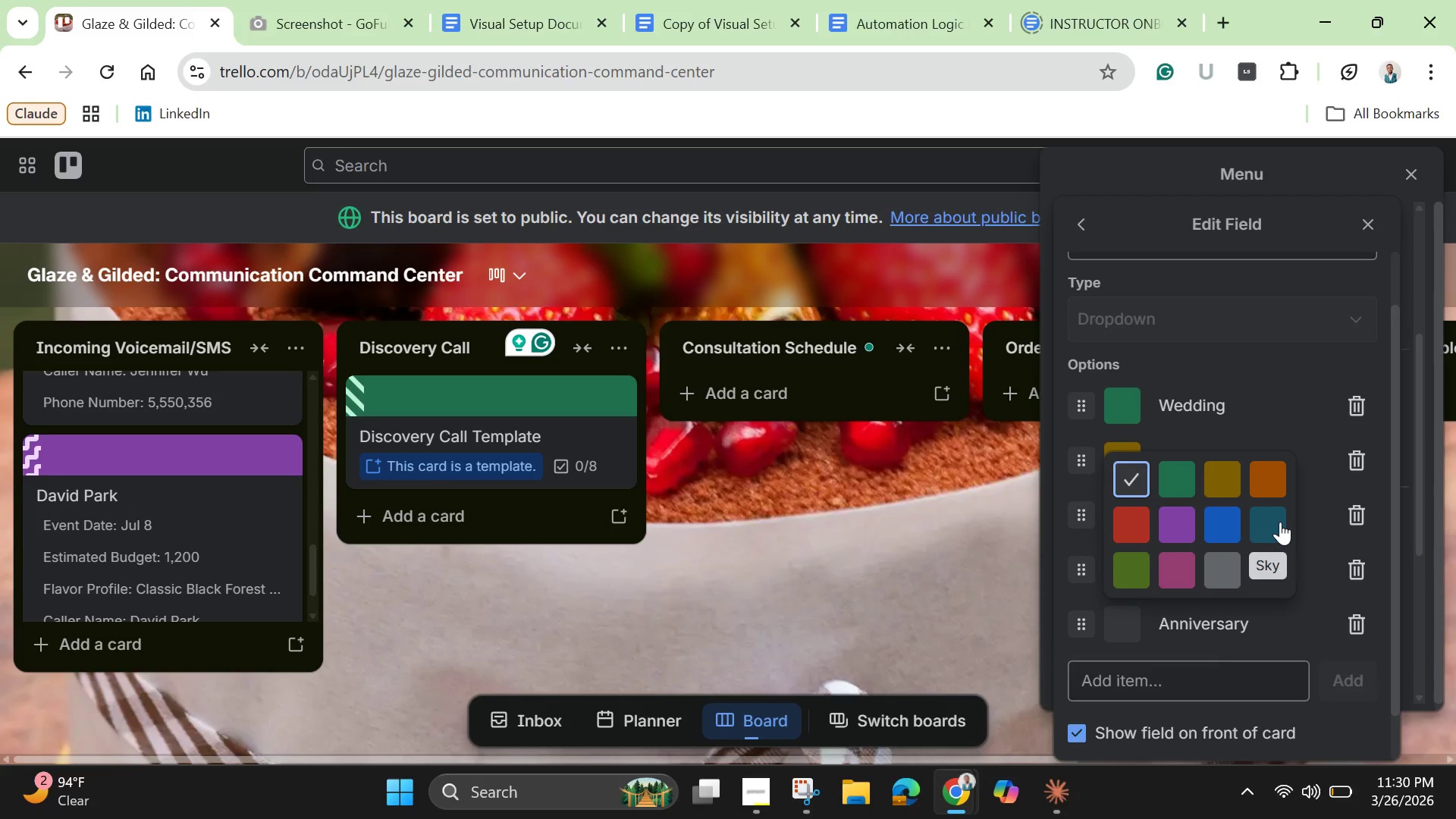 
left_click([1278, 519])
 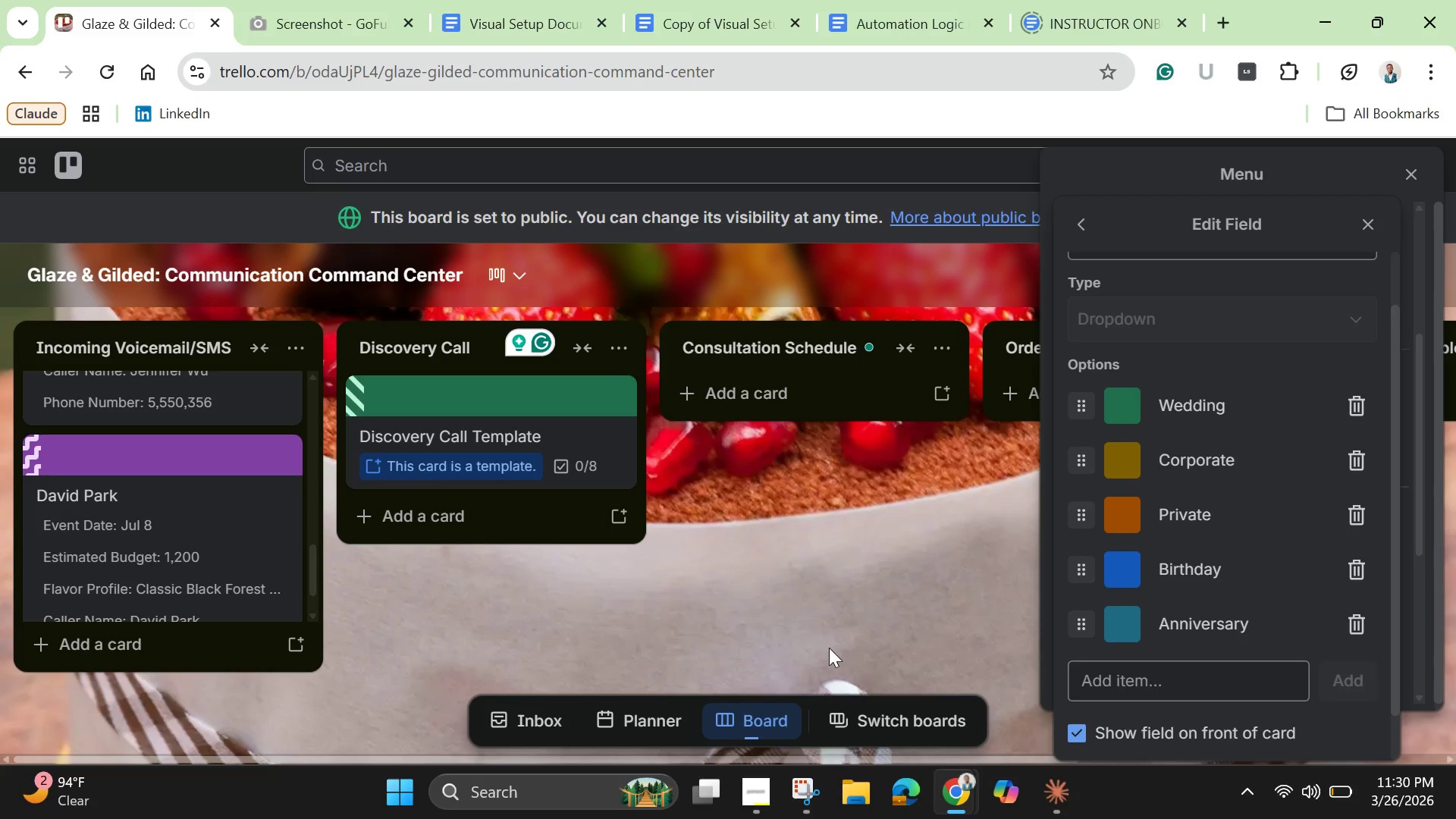 
left_click([810, 612])
 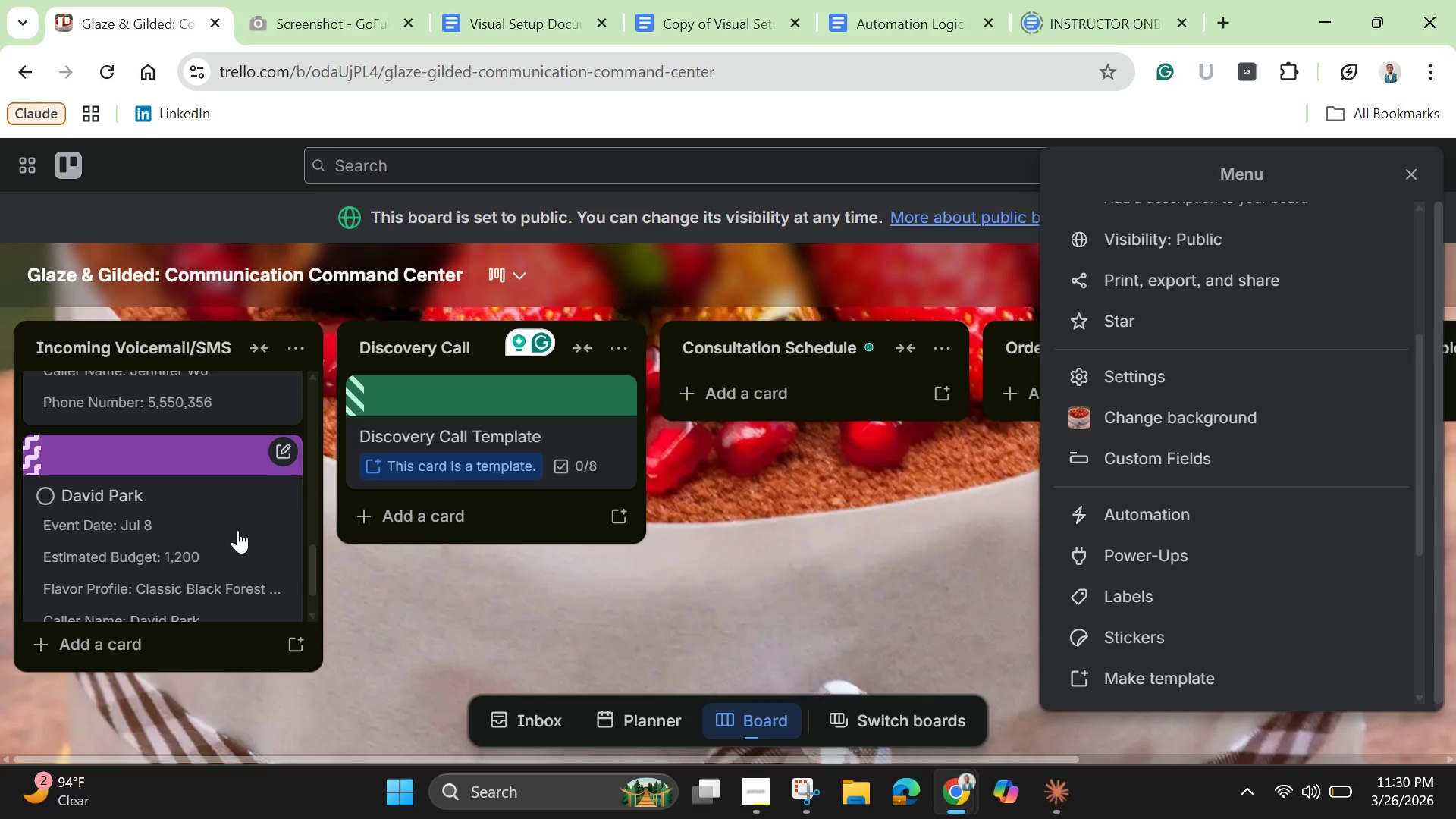 
left_click([236, 530])
 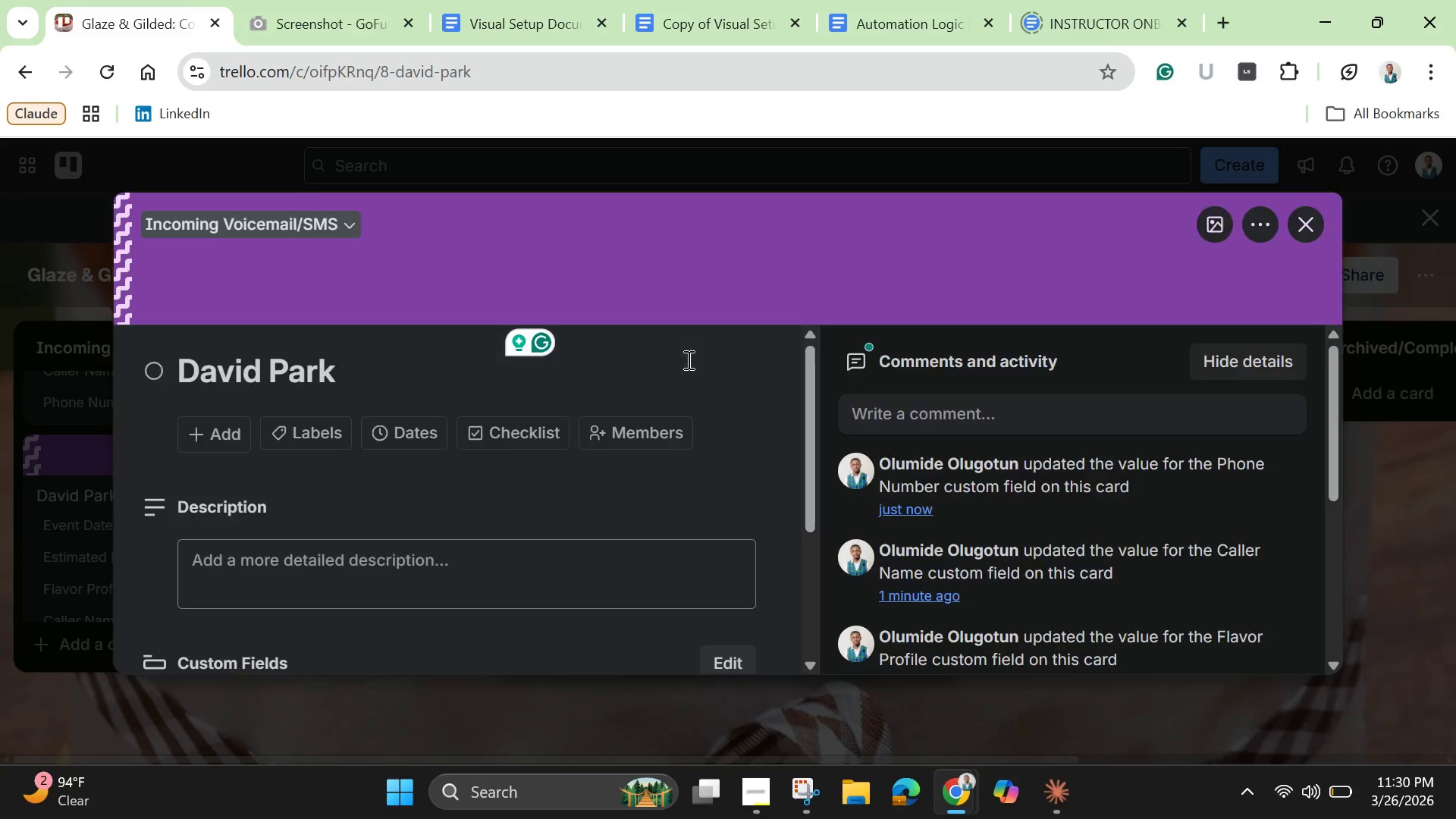 
scroll: coordinate [630, 471], scroll_direction: down, amount: 3.0
 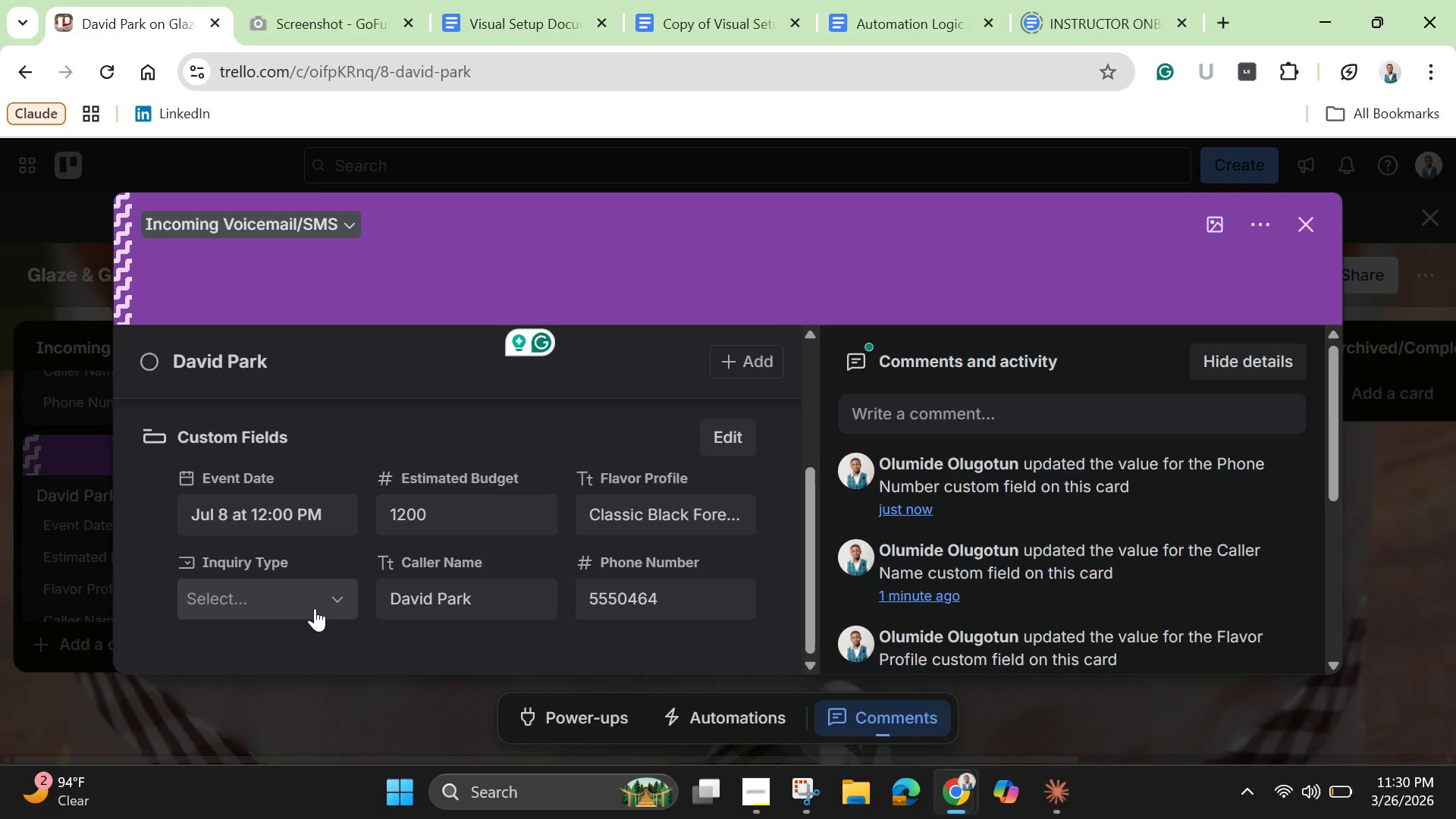 
left_click([315, 607])
 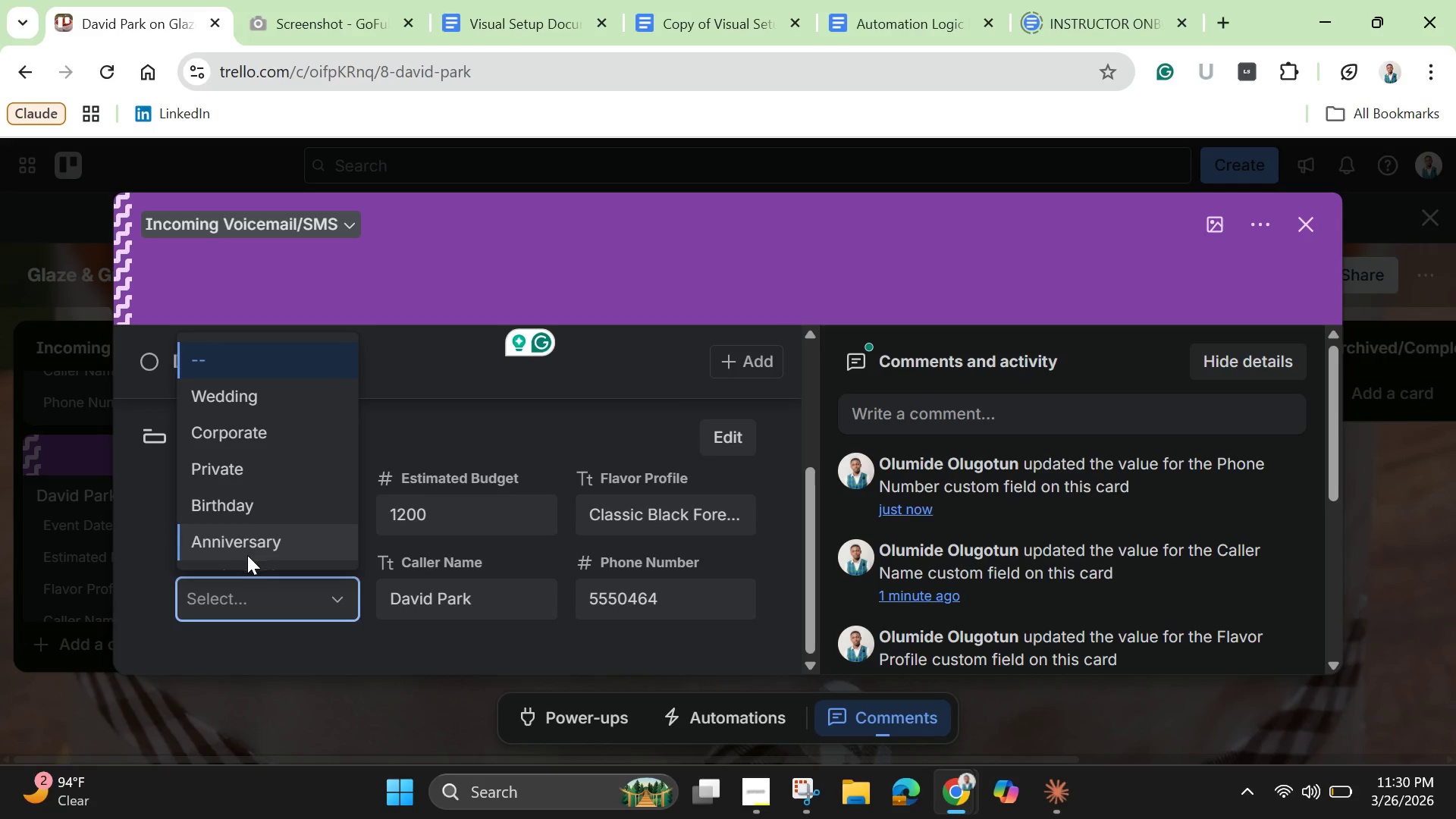 
left_click([257, 540])
 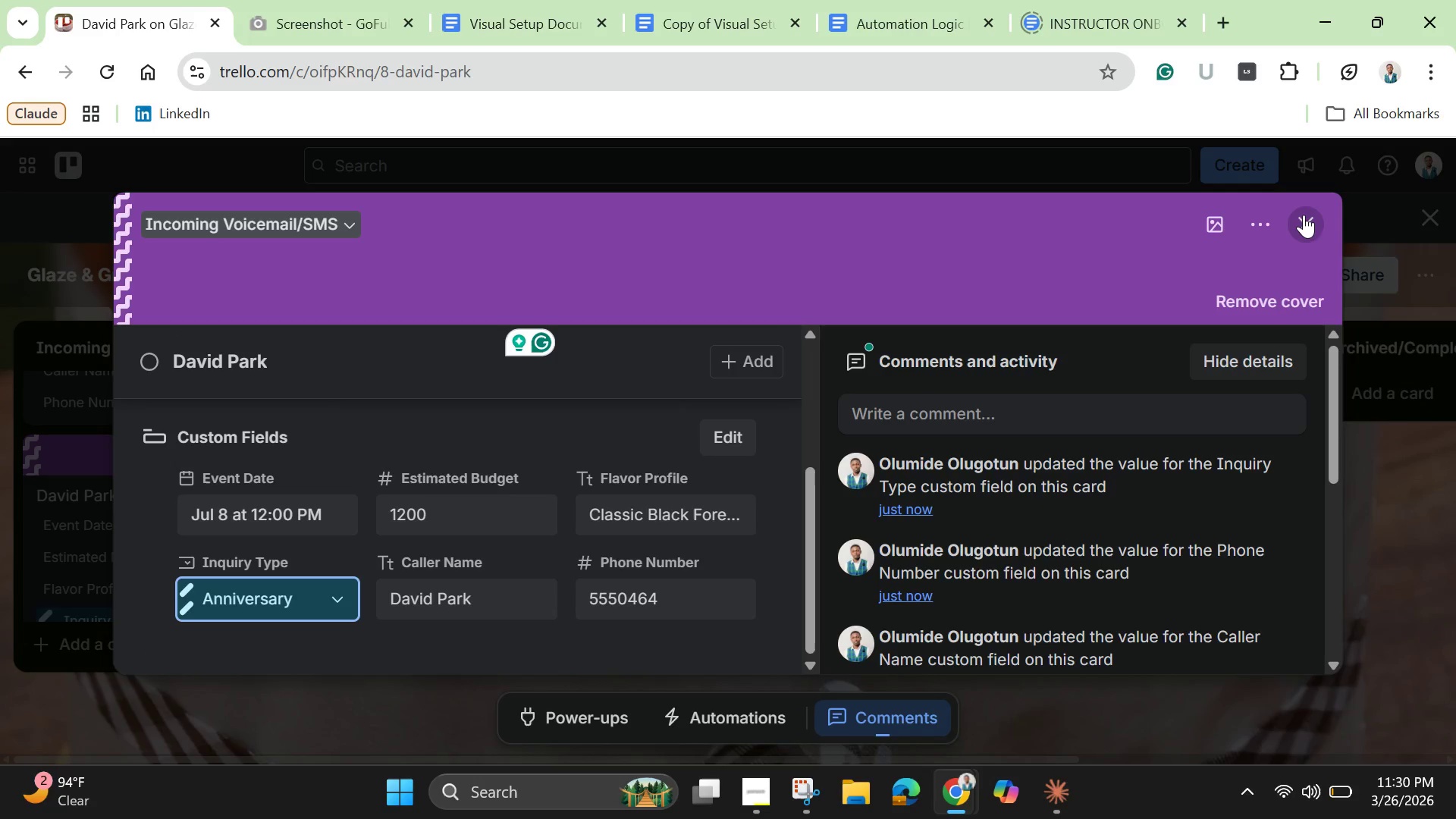 
left_click([1305, 215])
 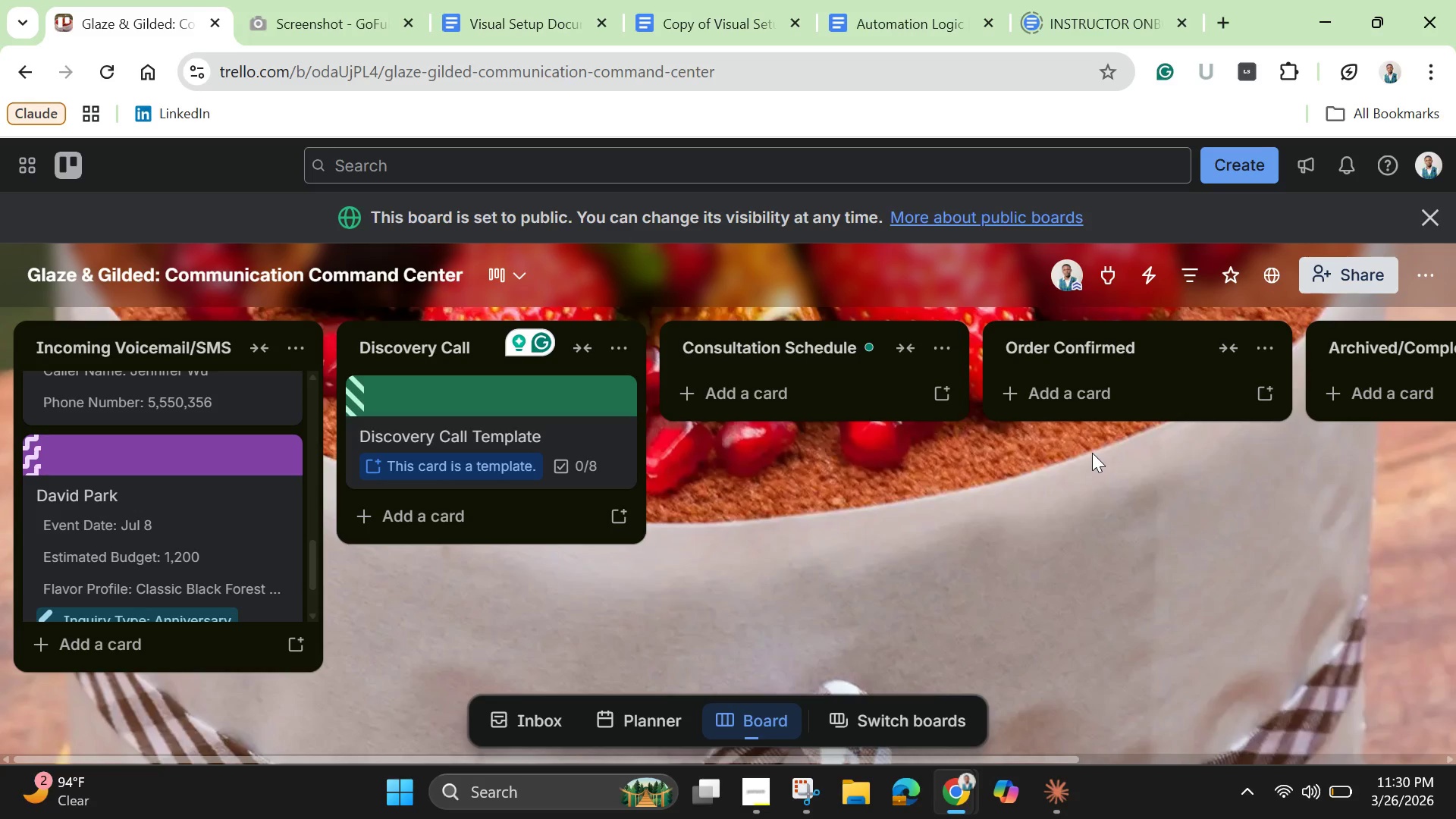 
wait(12.34)
 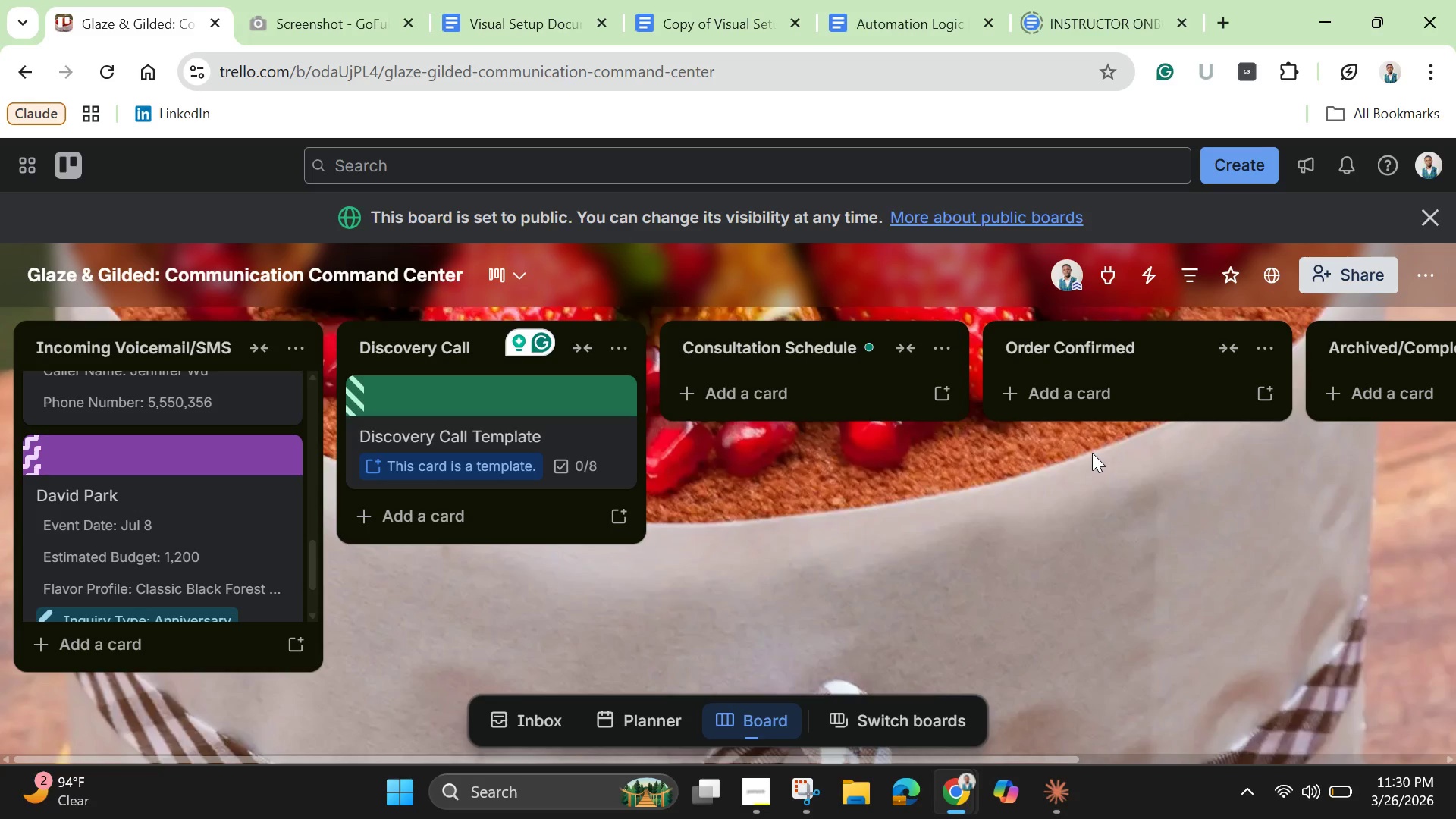 
left_click([794, 390])
 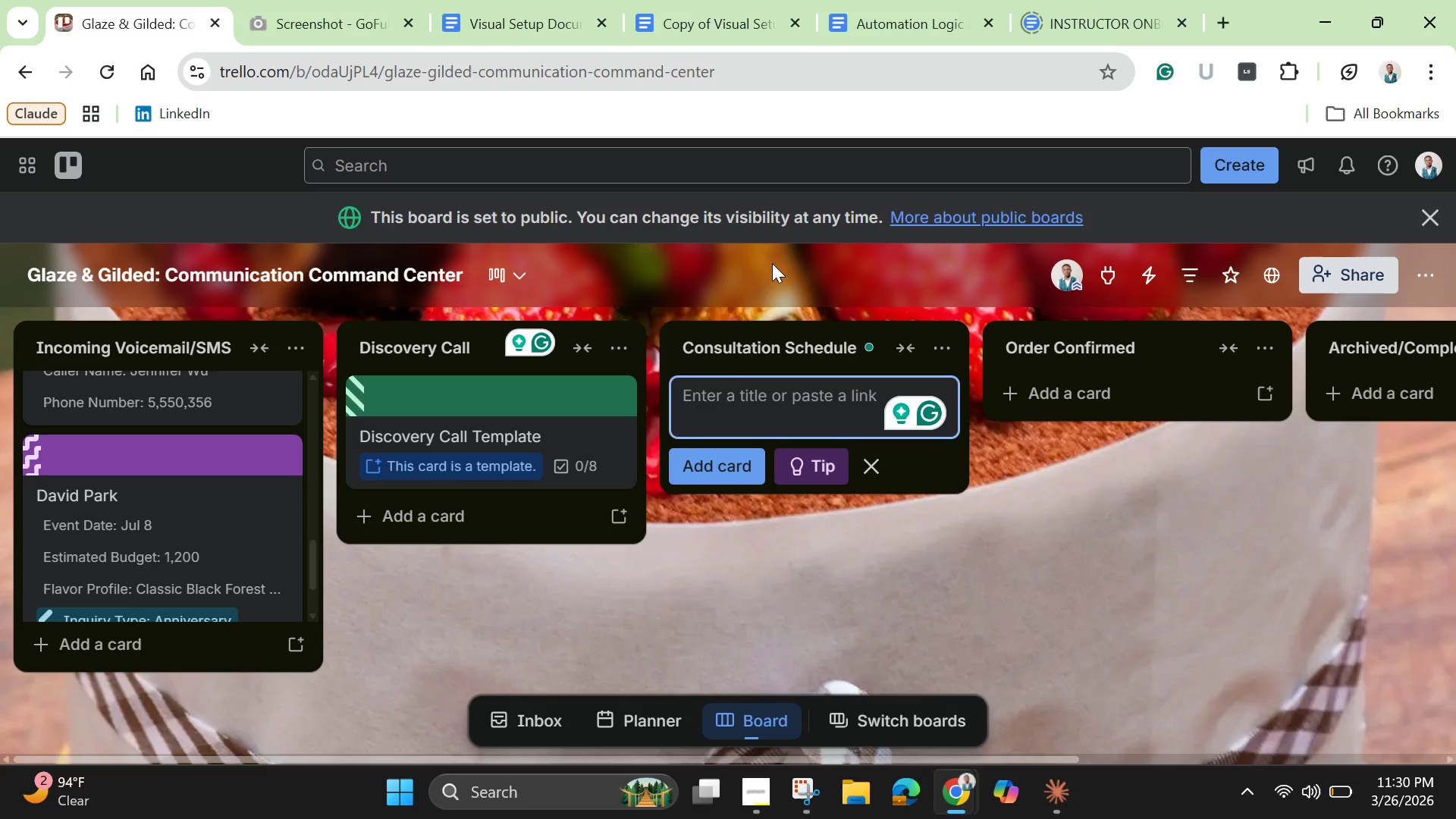 
wait(15.11)
 